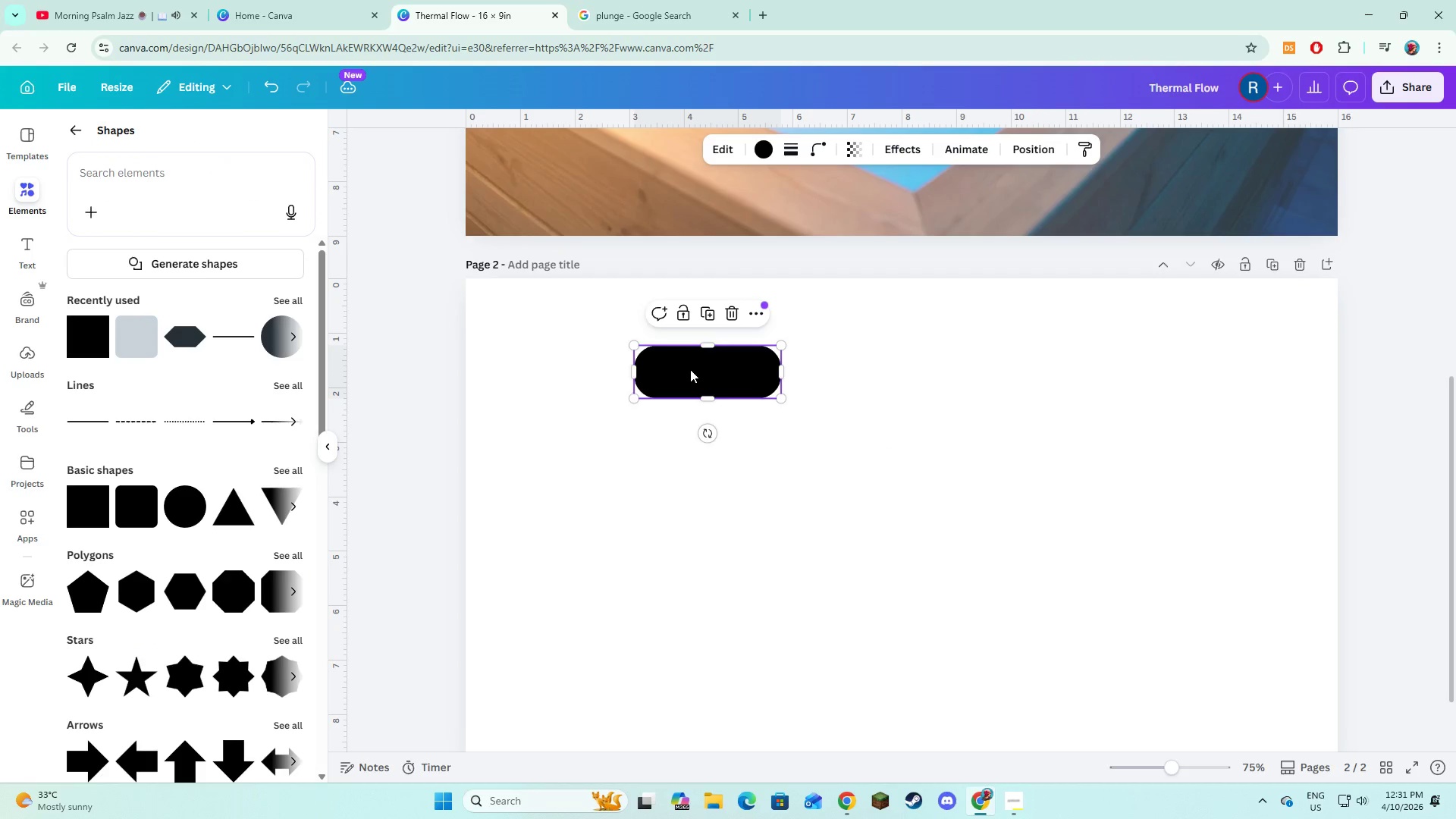 
left_click_drag(start_coordinate=[690, 369], to_coordinate=[673, 375])
 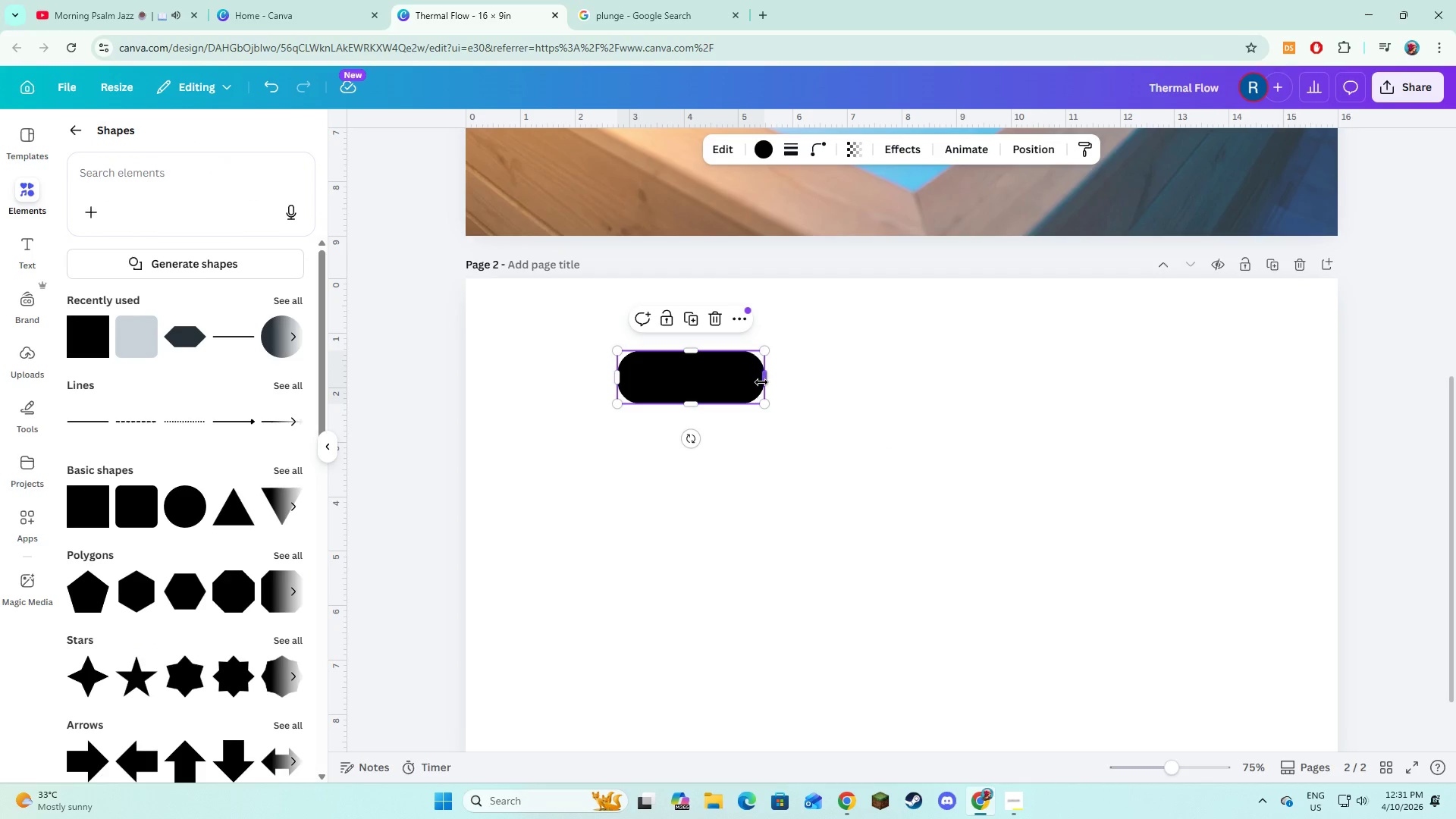 
left_click_drag(start_coordinate=[761, 382], to_coordinate=[960, 404])
 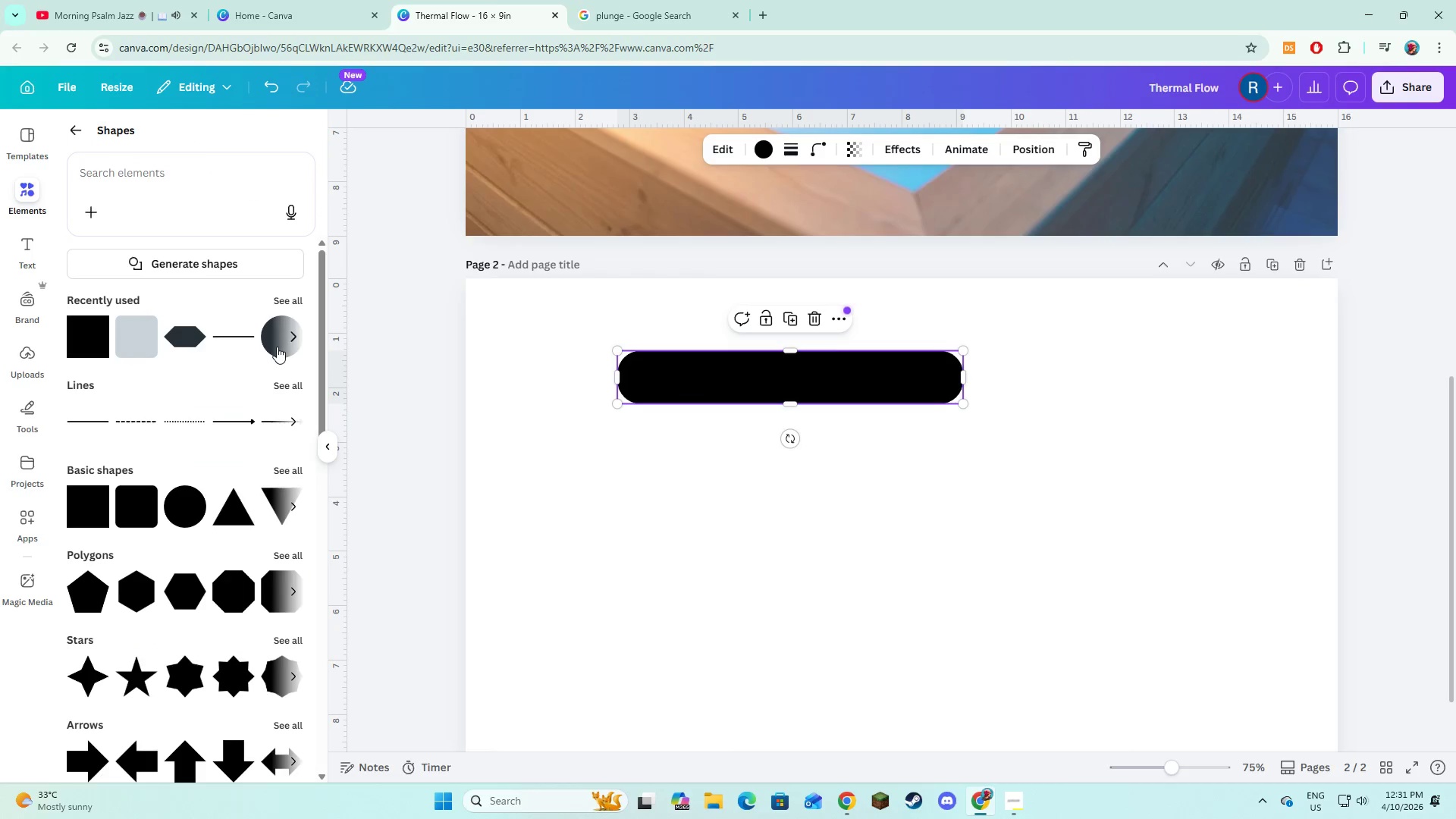 
left_click([275, 347])
 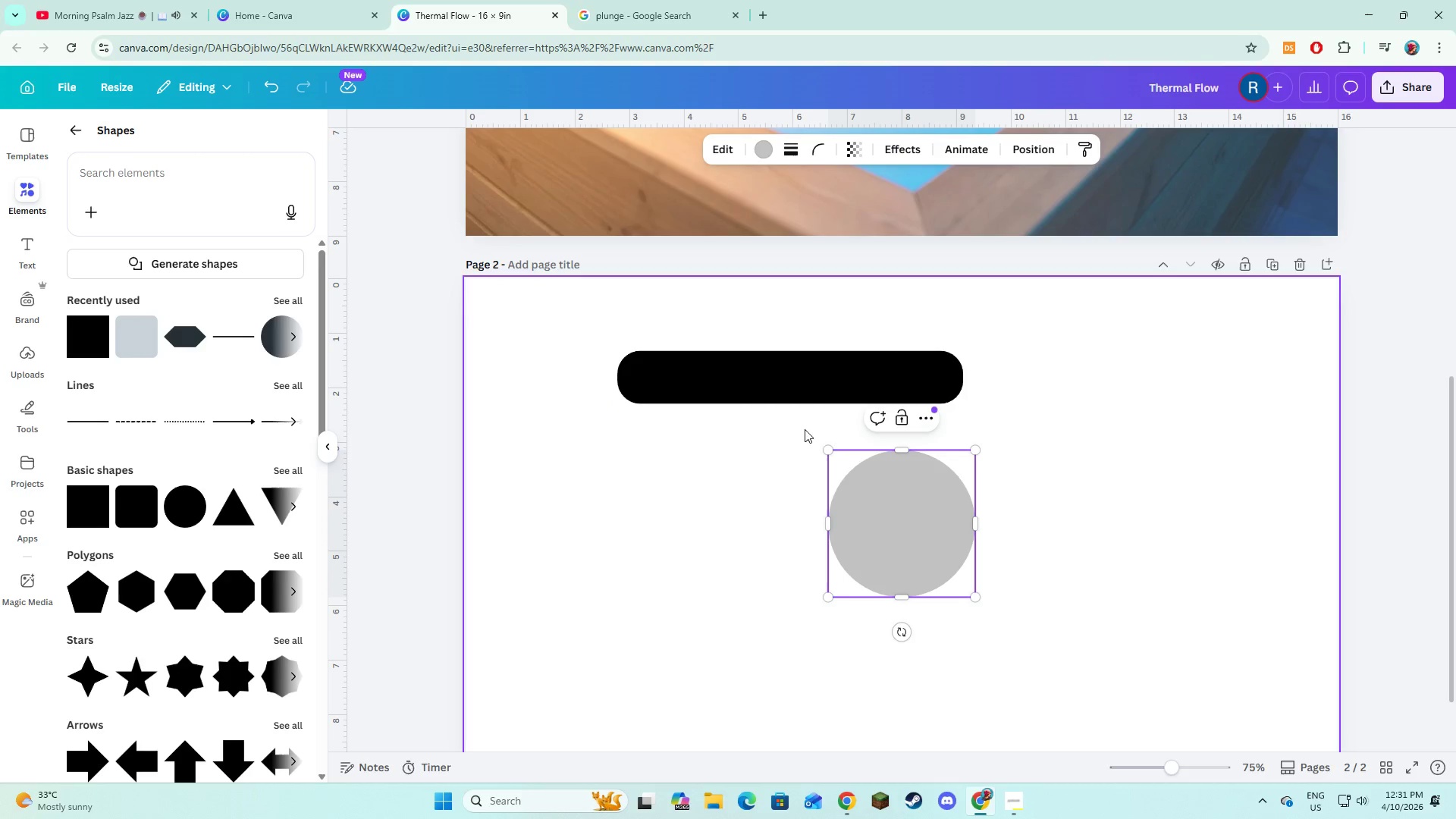 
left_click([881, 556])
 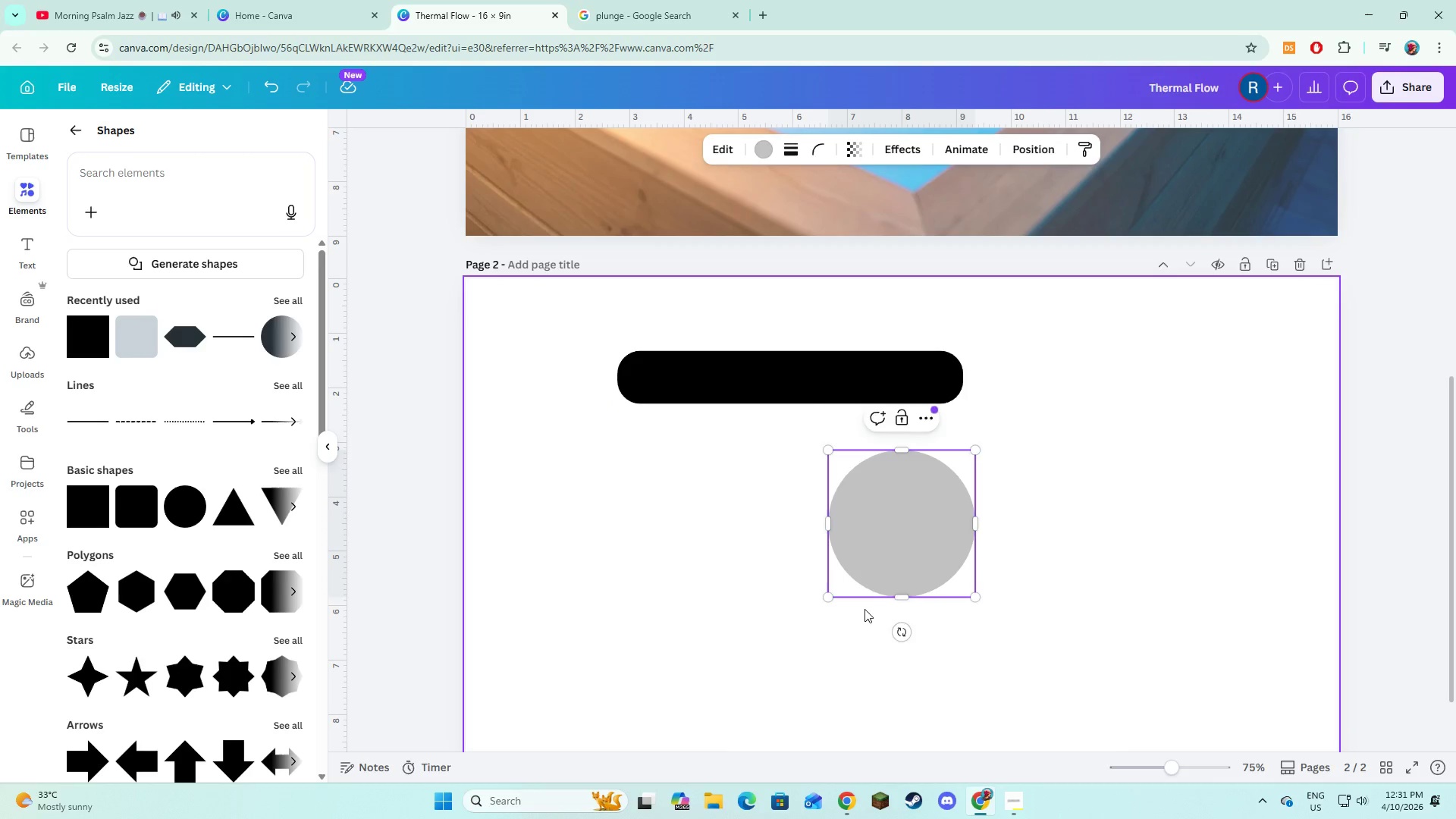 
double_click([869, 556])
 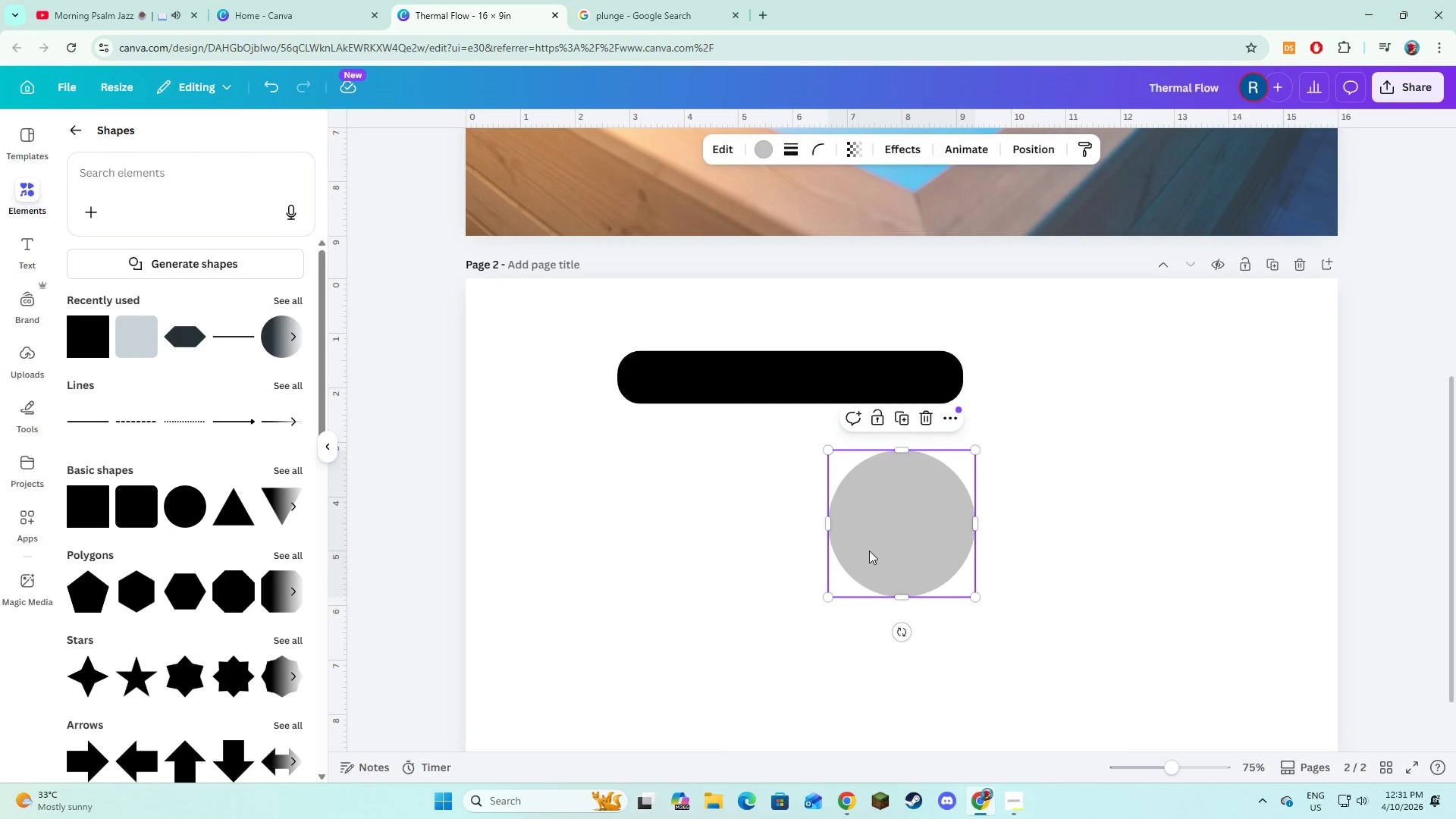 
left_click_drag(start_coordinate=[869, 551], to_coordinate=[981, 406])
 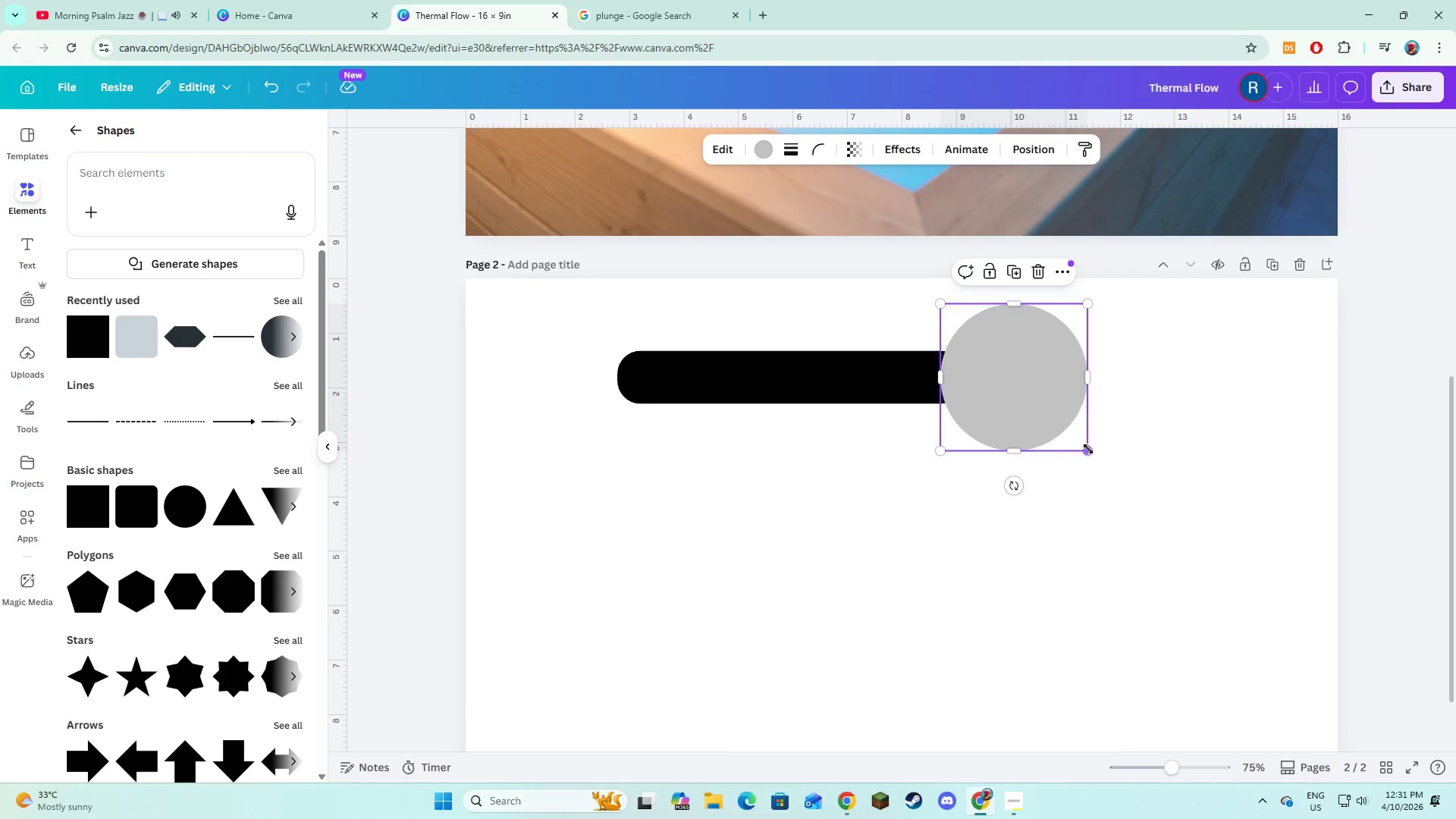 
left_click_drag(start_coordinate=[1089, 450], to_coordinate=[1025, 387])
 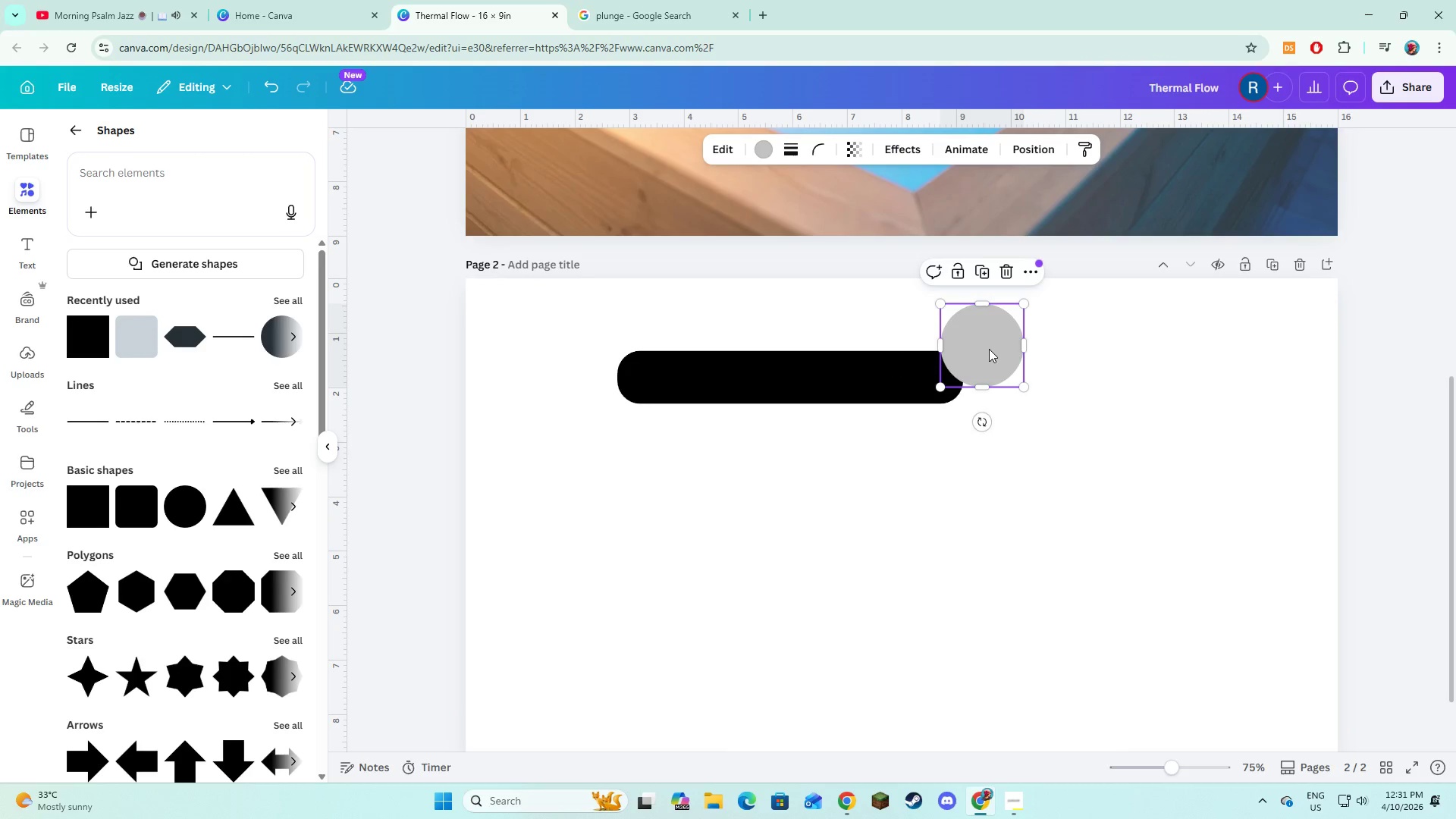 
left_click_drag(start_coordinate=[989, 346], to_coordinate=[989, 375])
 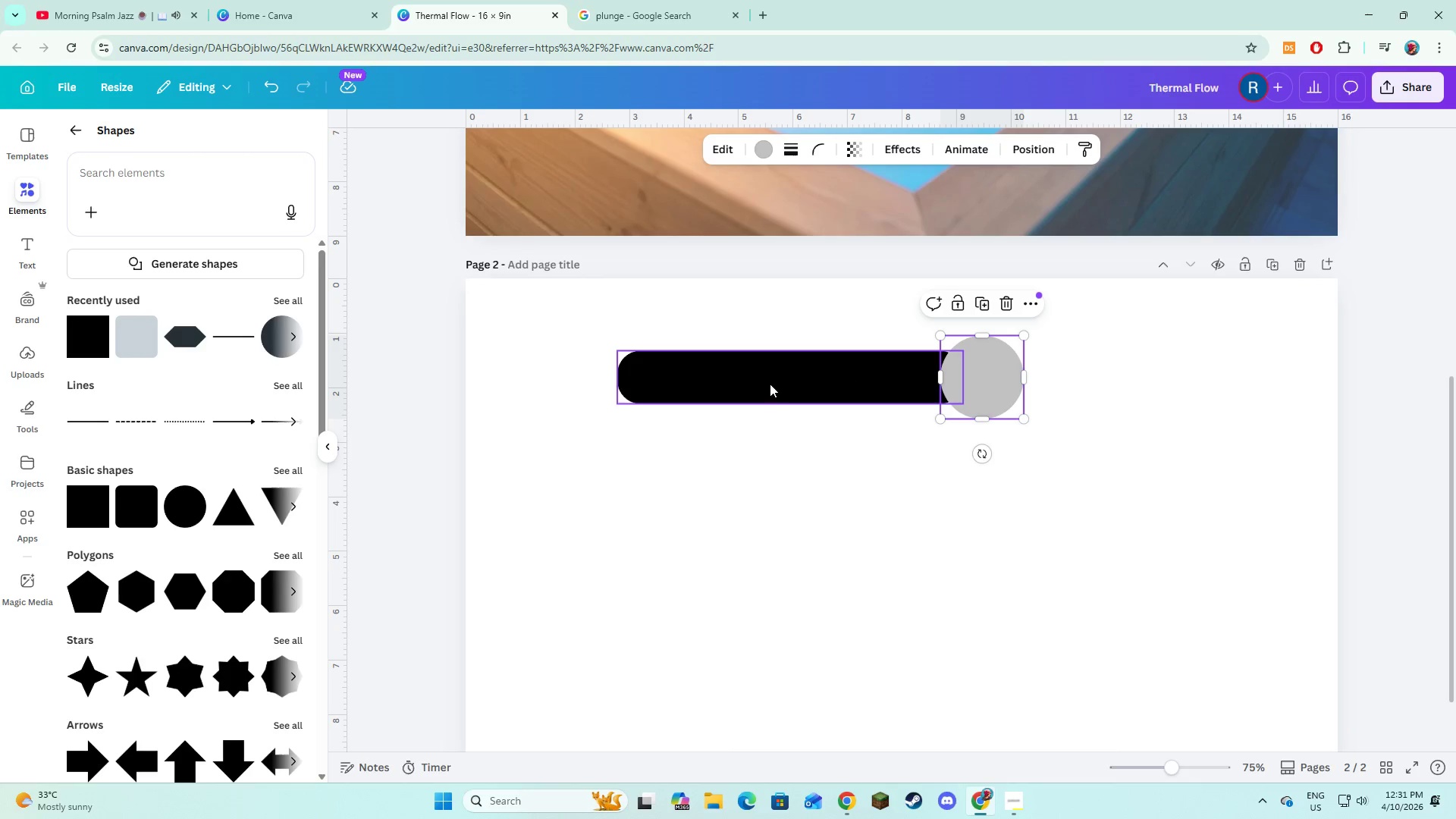 
left_click([784, 460])
 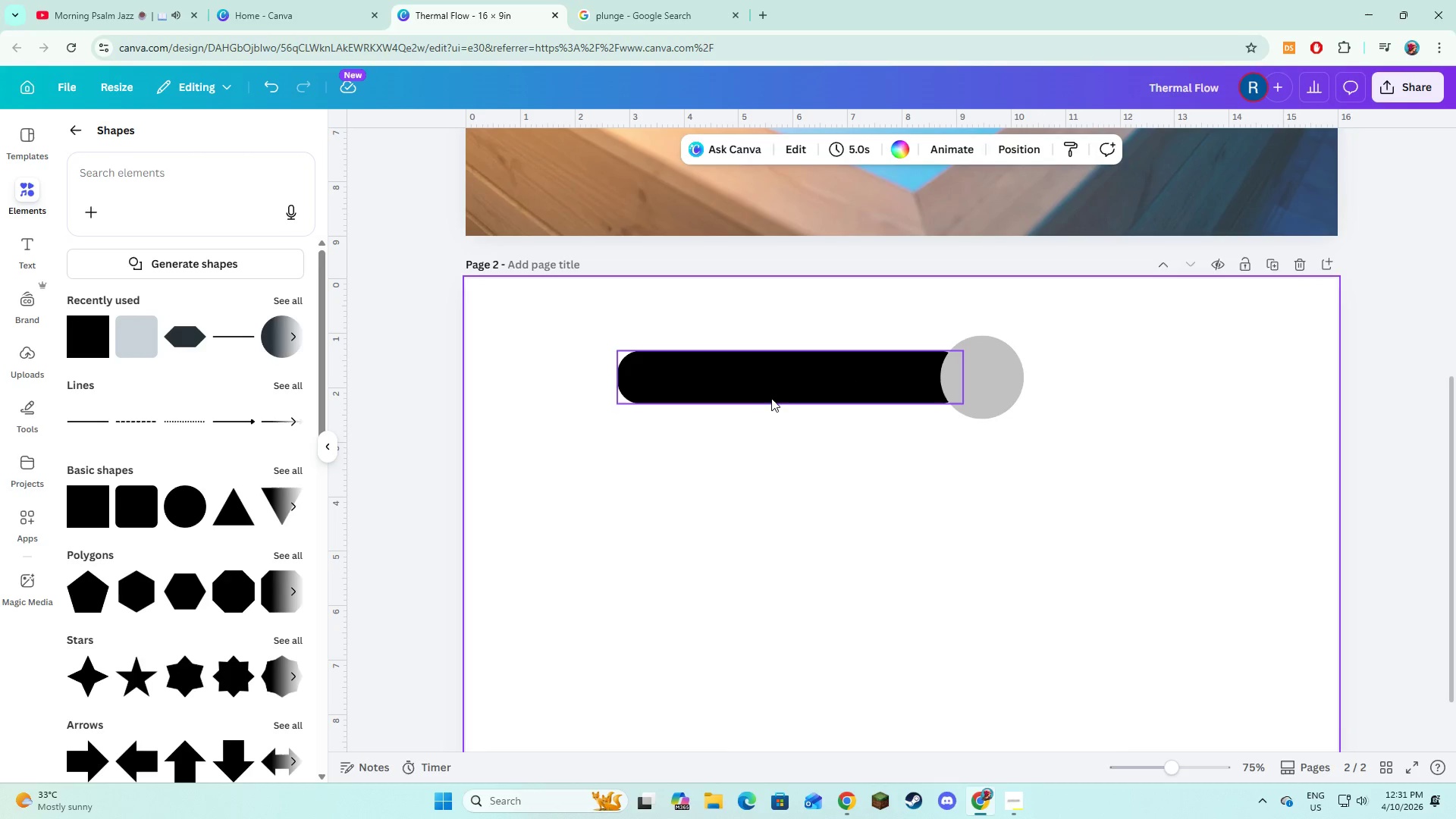 
left_click([770, 393])
 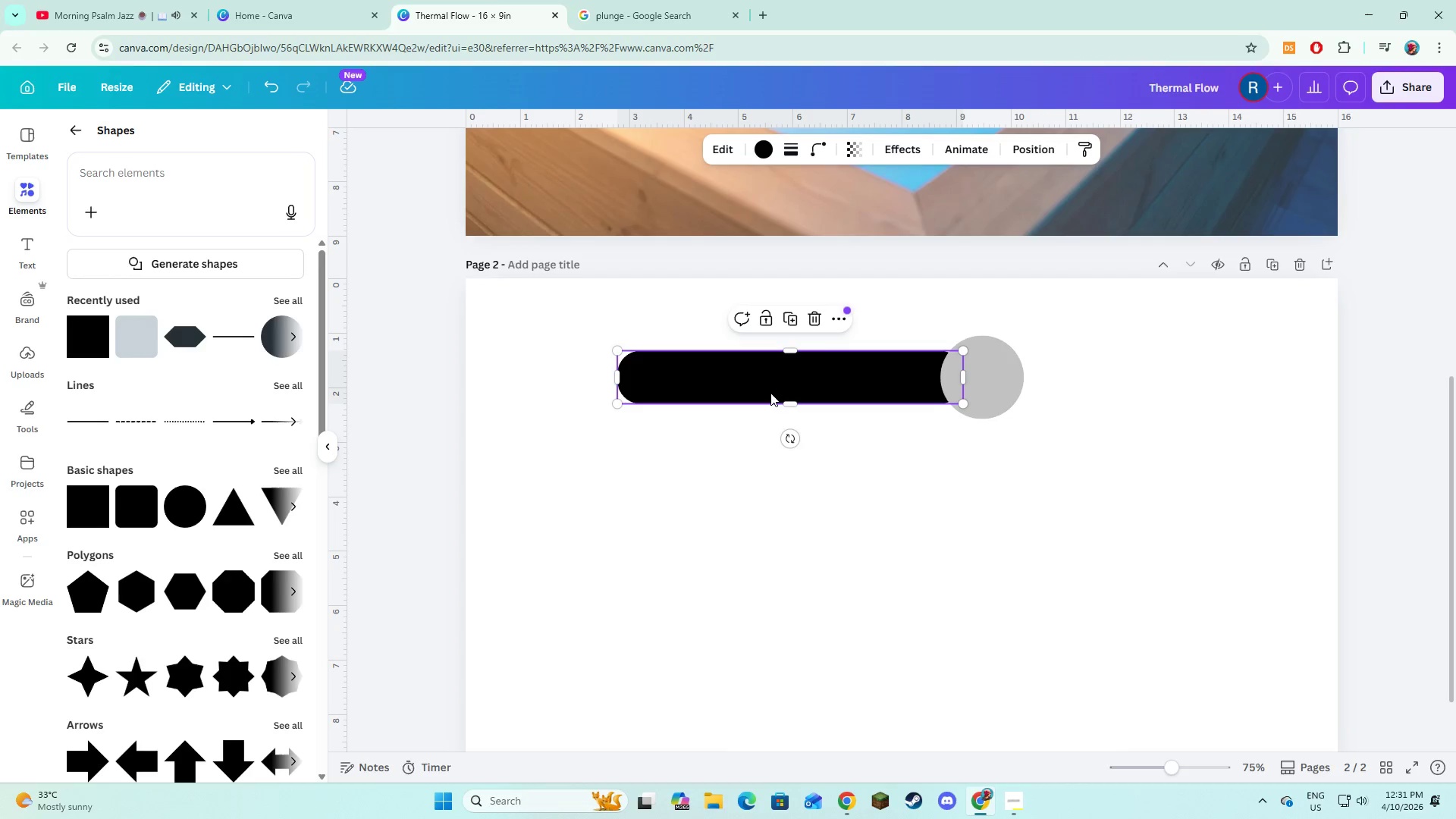 
wait(13.97)
 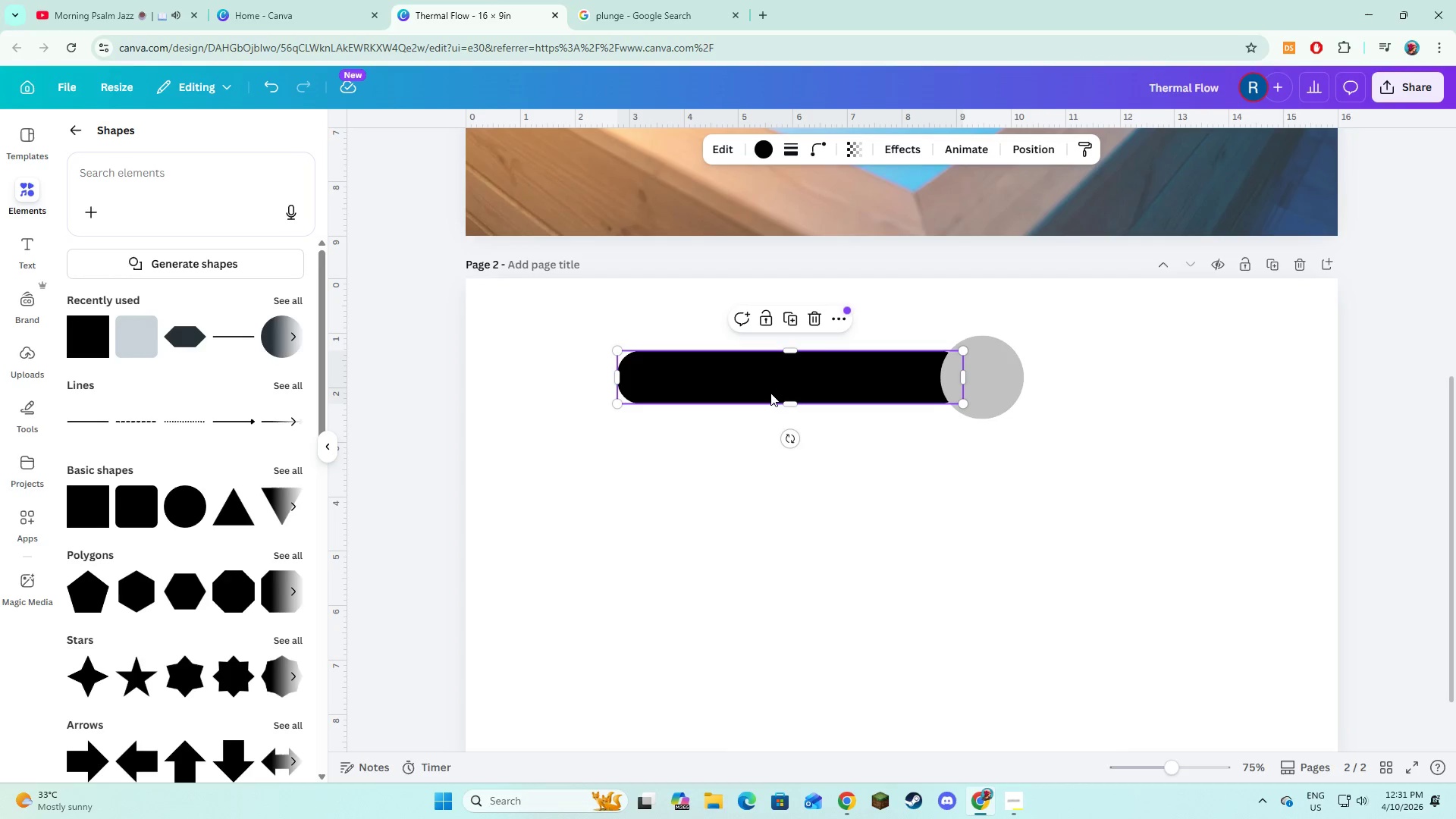 
scroll: coordinate [770, 393], scroll_direction: up, amount: 5.0
 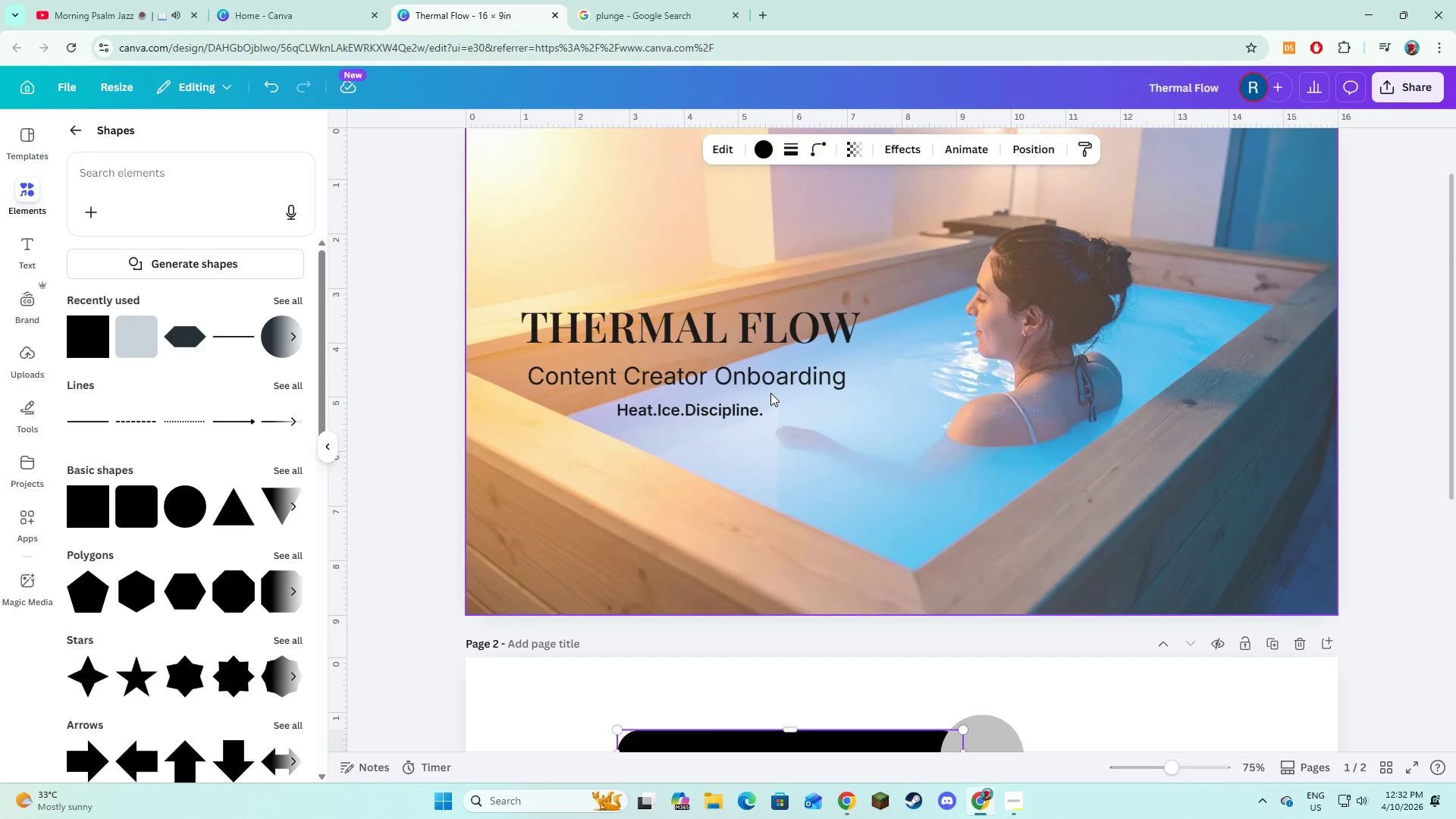 
scroll: coordinate [770, 393], scroll_direction: down, amount: 2.0
 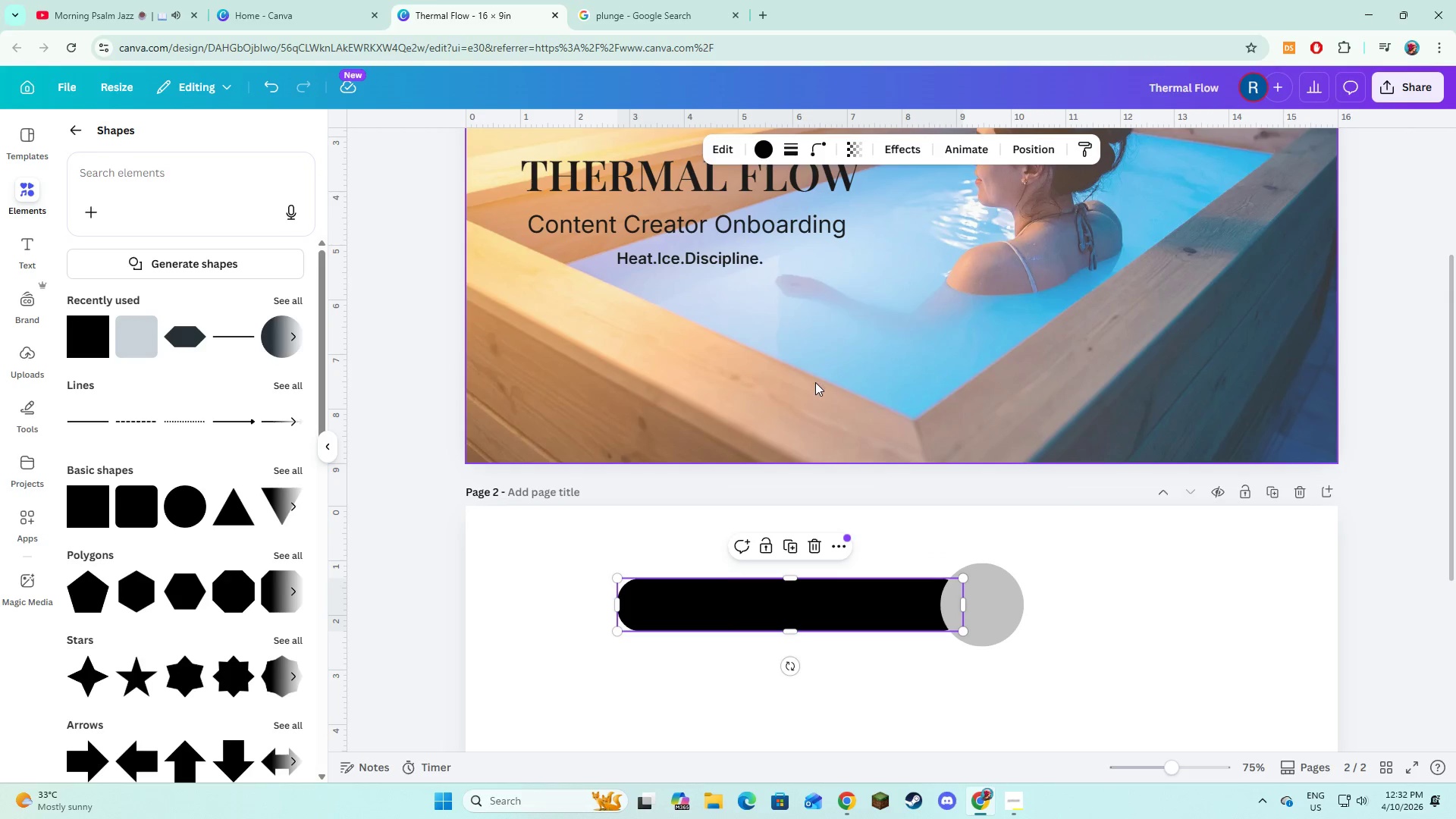 
left_click([815, 382])
 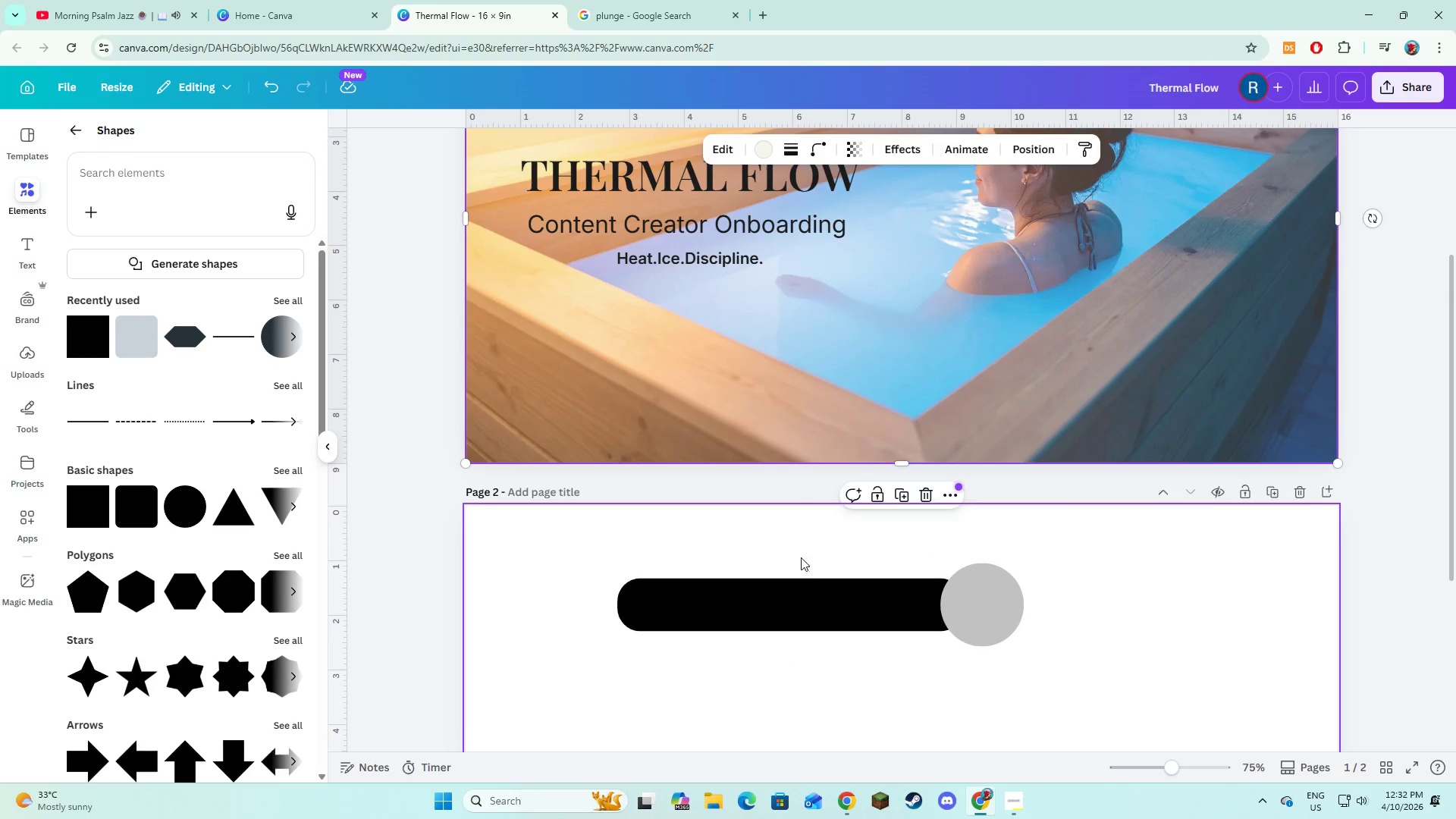 
left_click([801, 583])
 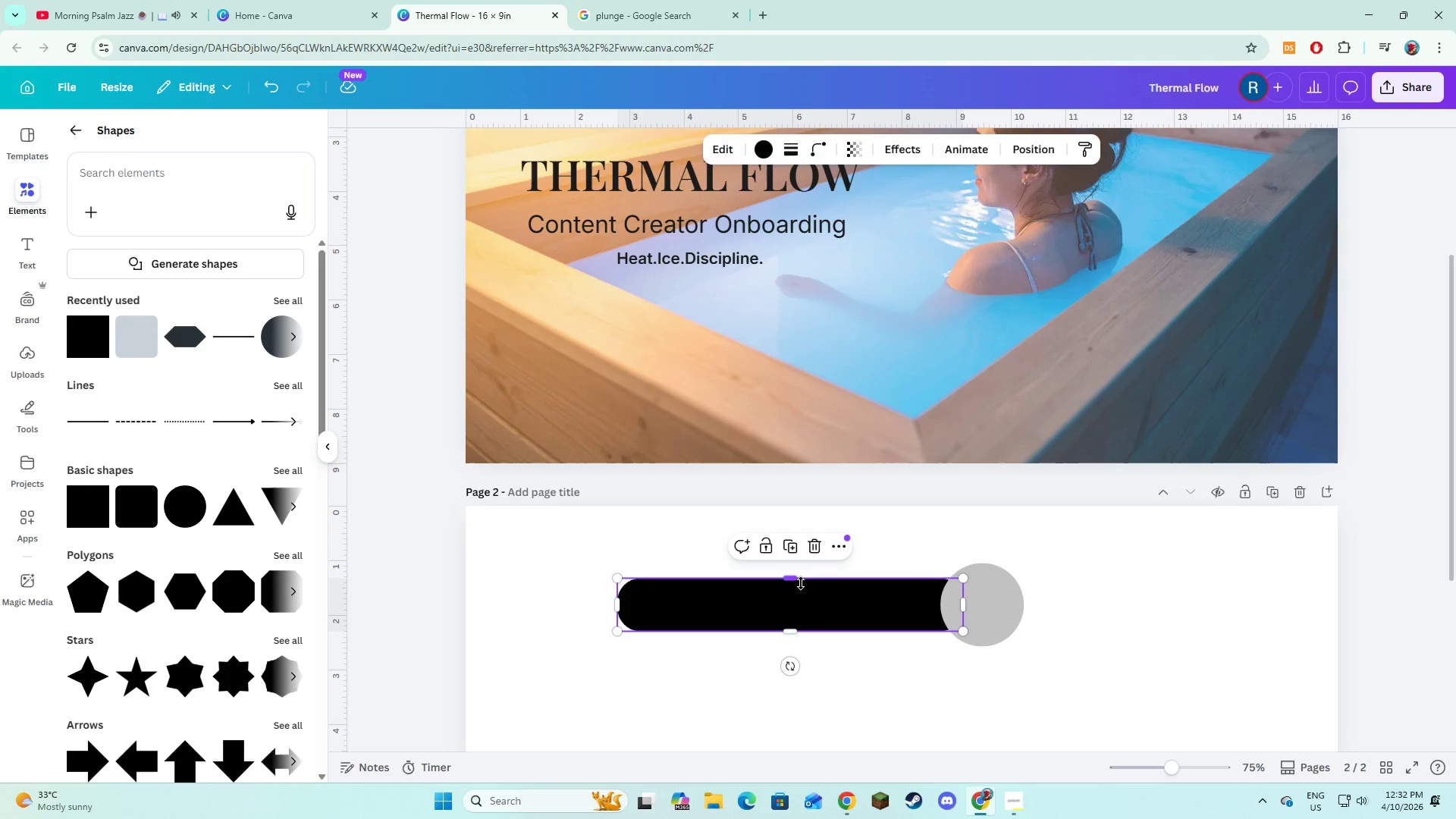 
wait(15.25)
 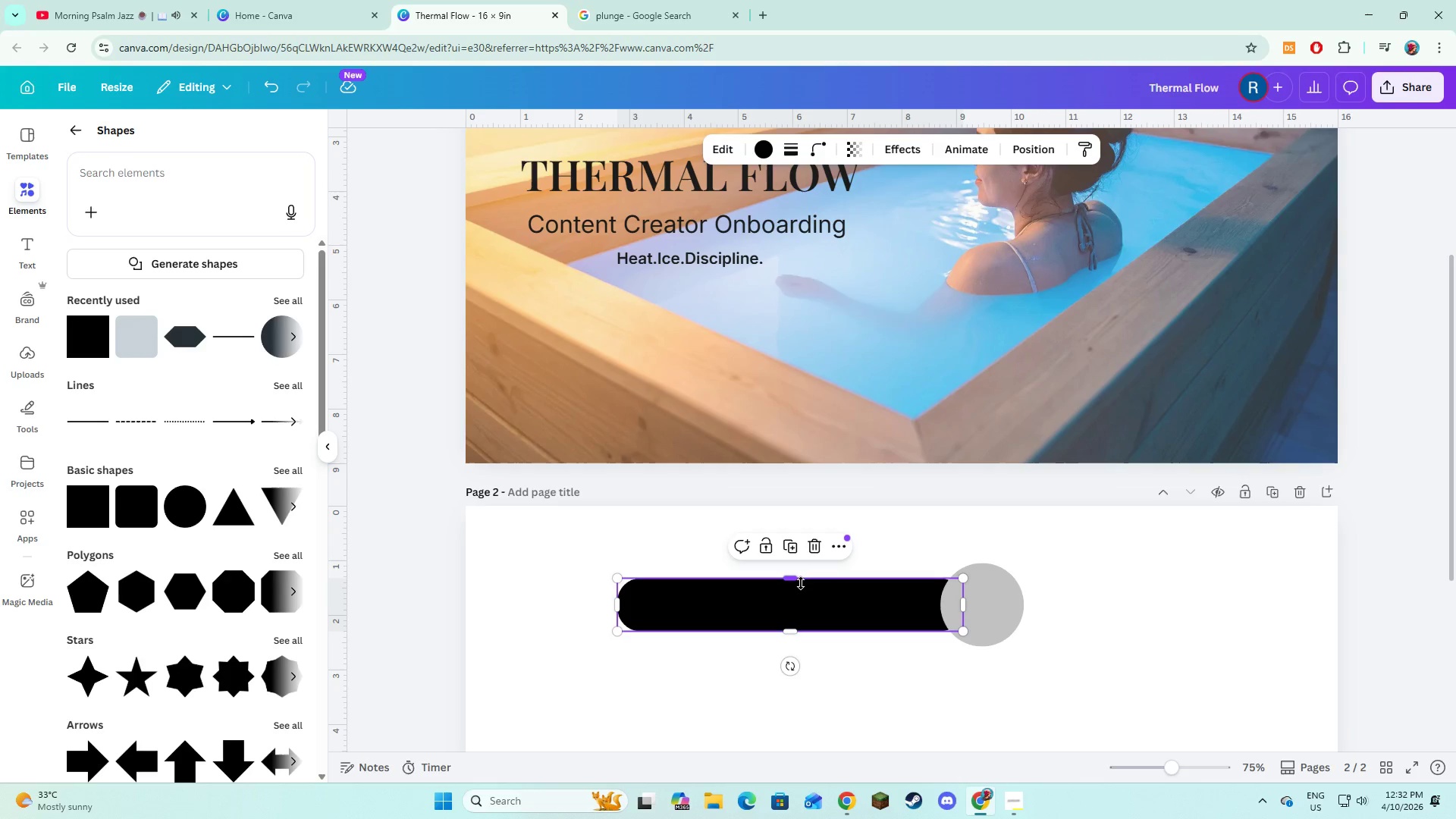 
left_click([764, 146])
 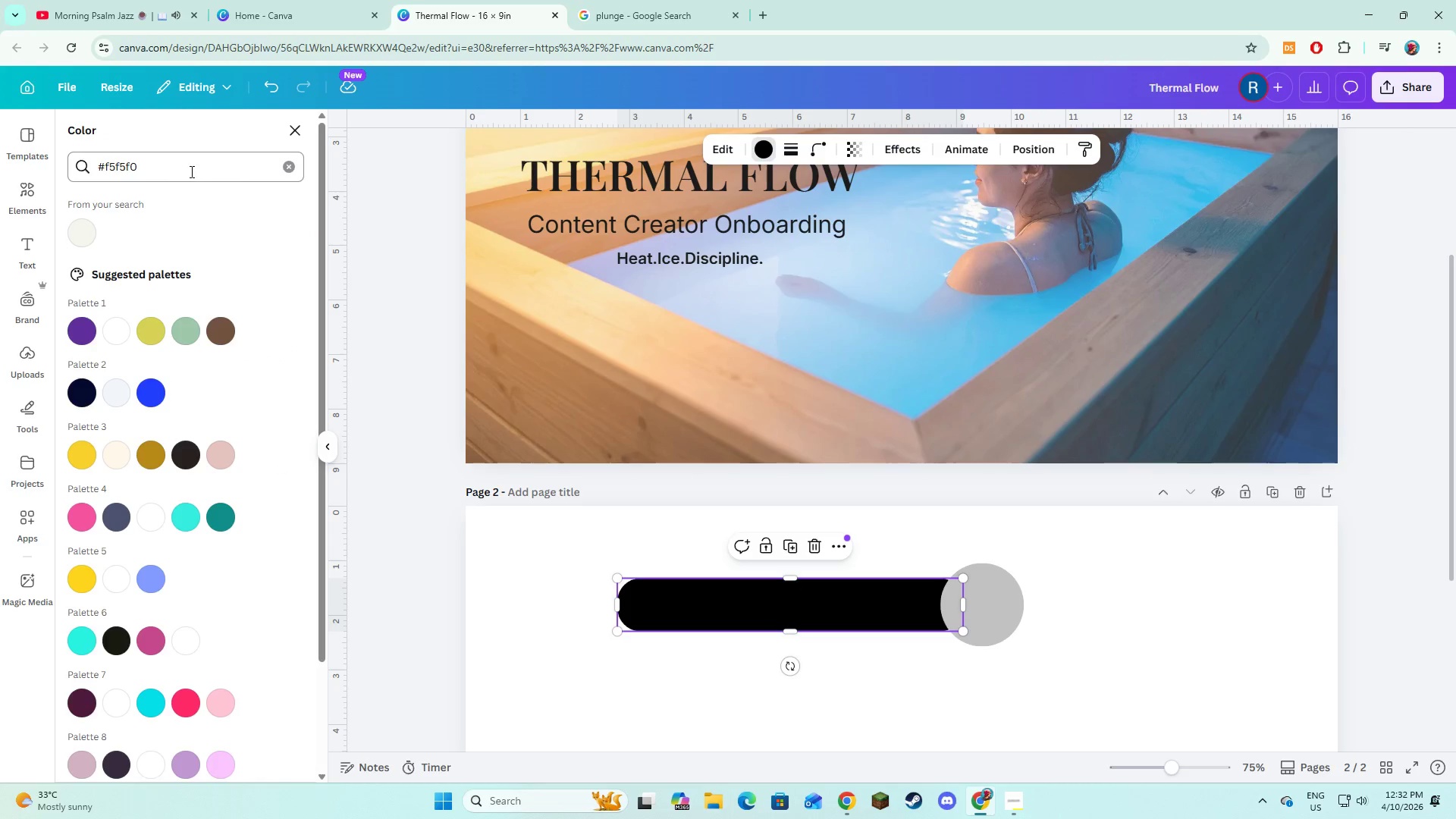 
left_click_drag(start_coordinate=[190, 170], to_coordinate=[104, 170])
 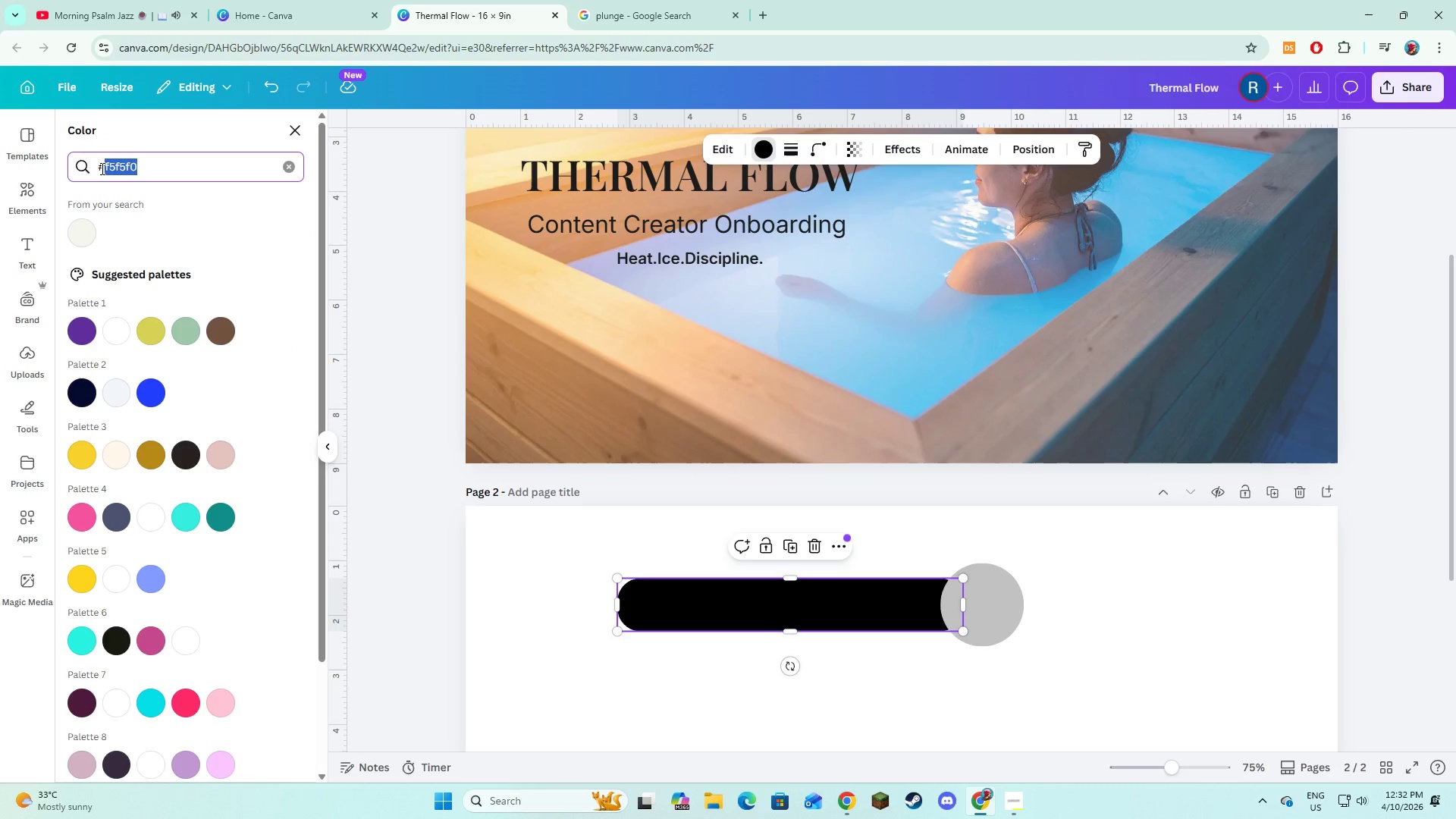 
type(ao5)
 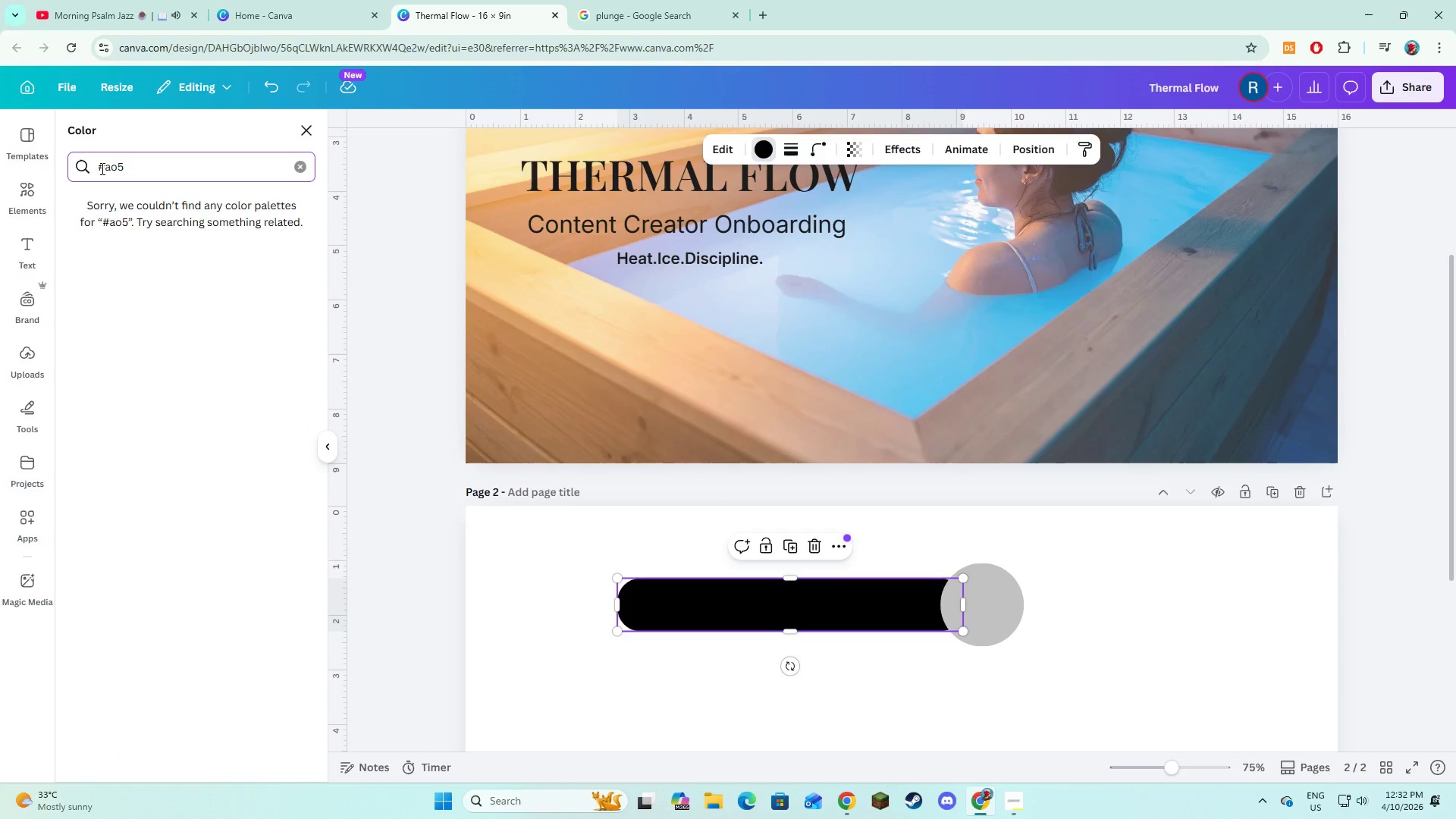 
type(22d)
 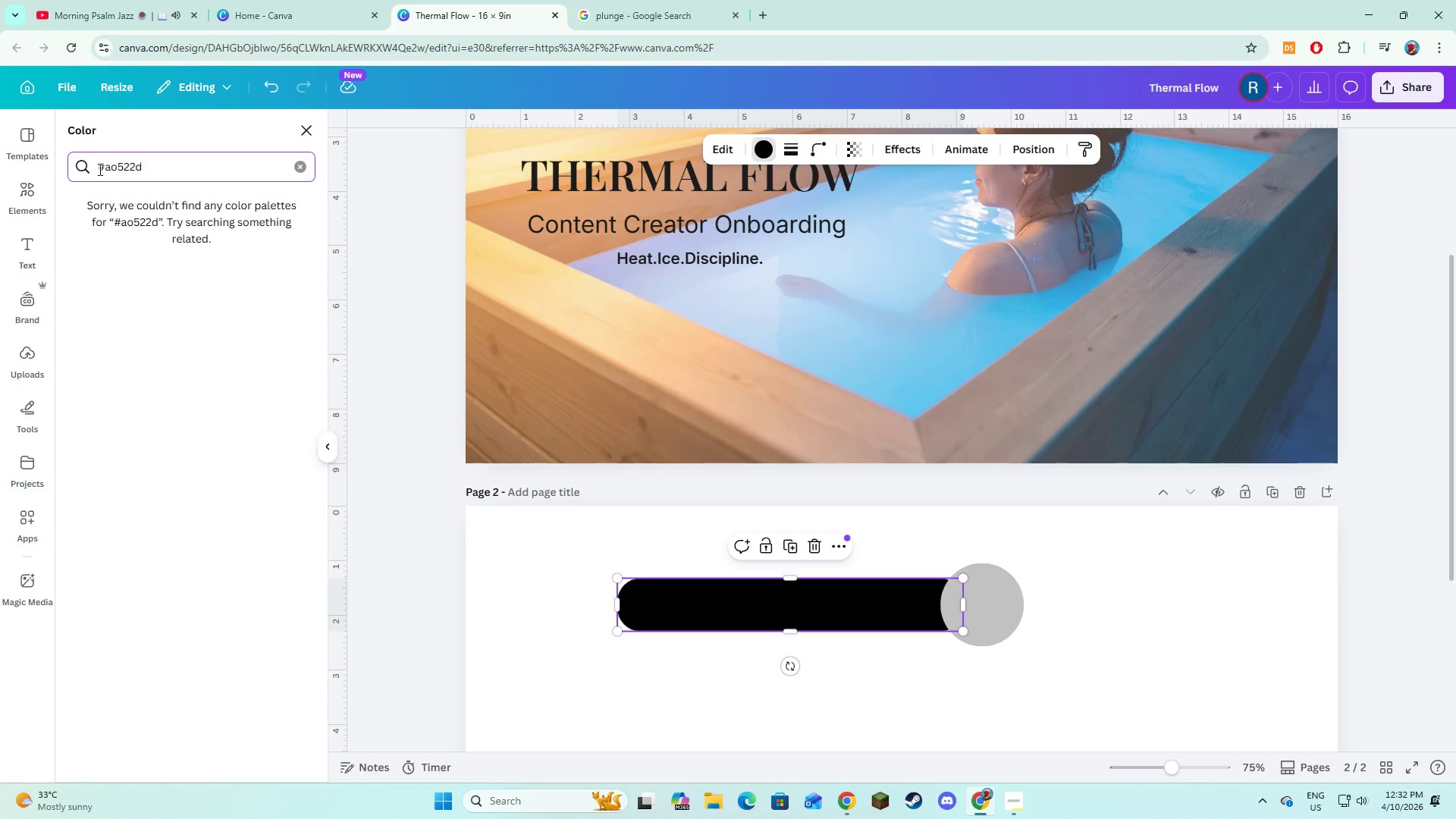 
key(ArrowLeft)
 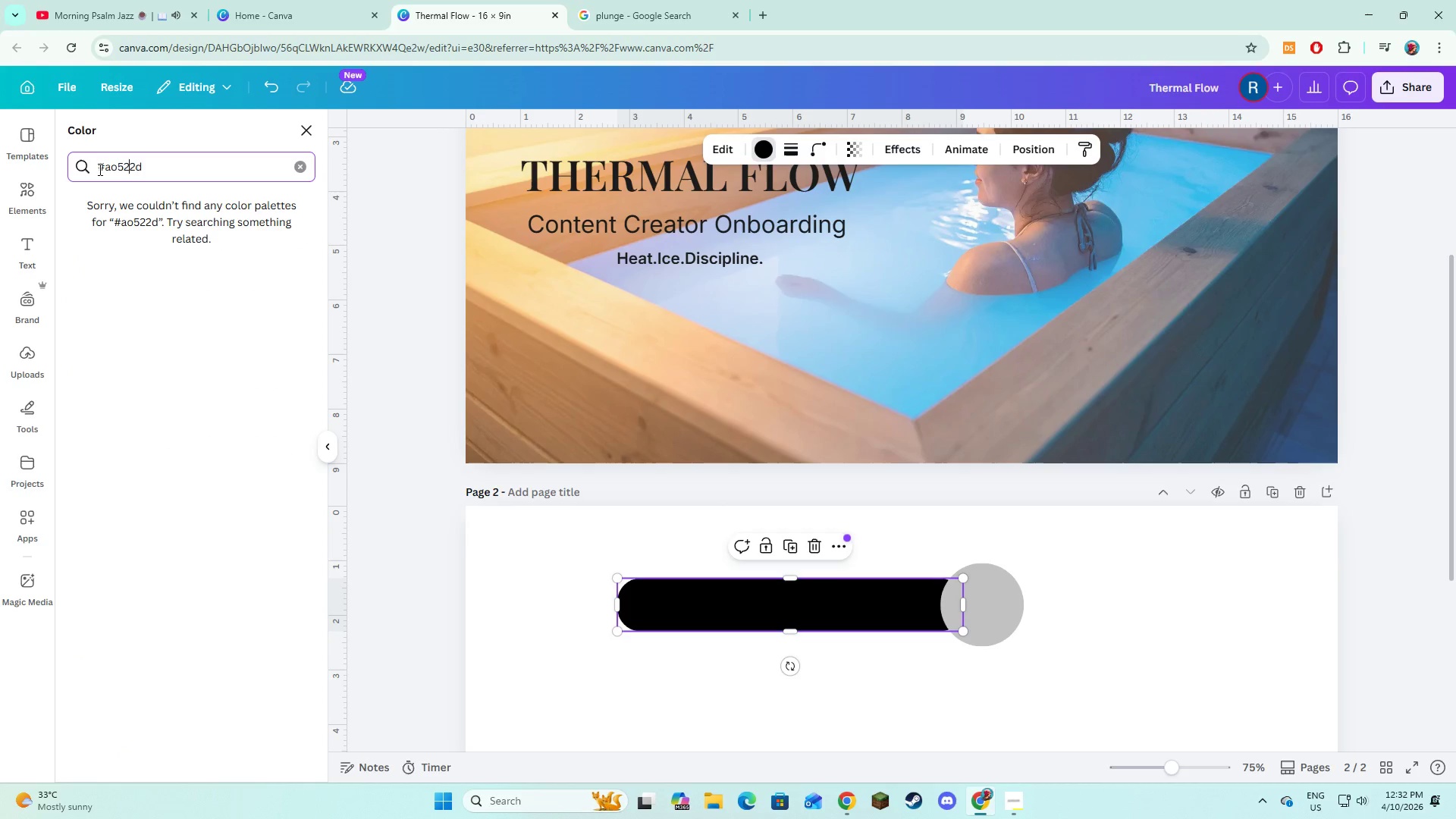 
key(ArrowLeft)
 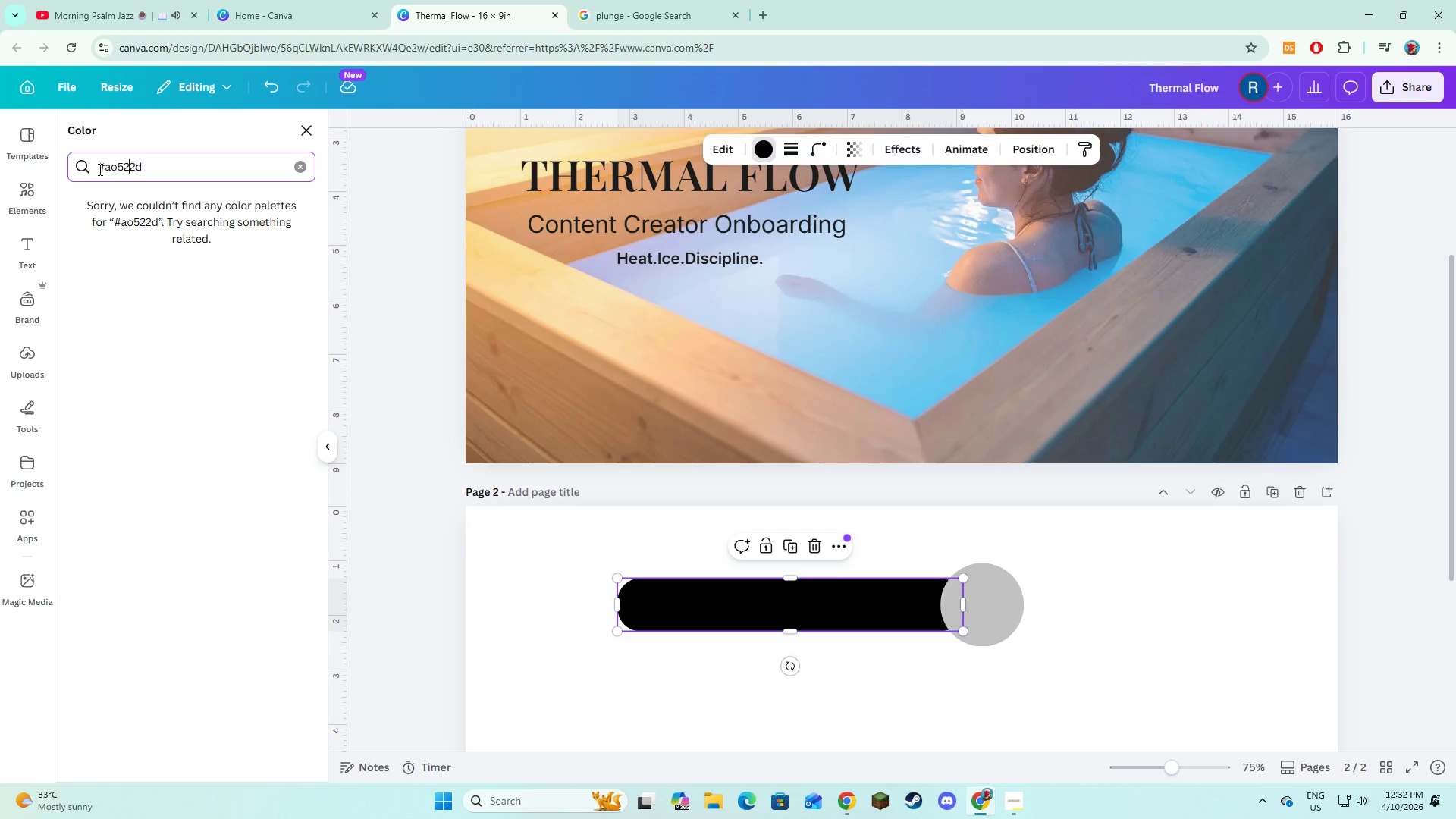 
key(ArrowLeft)
 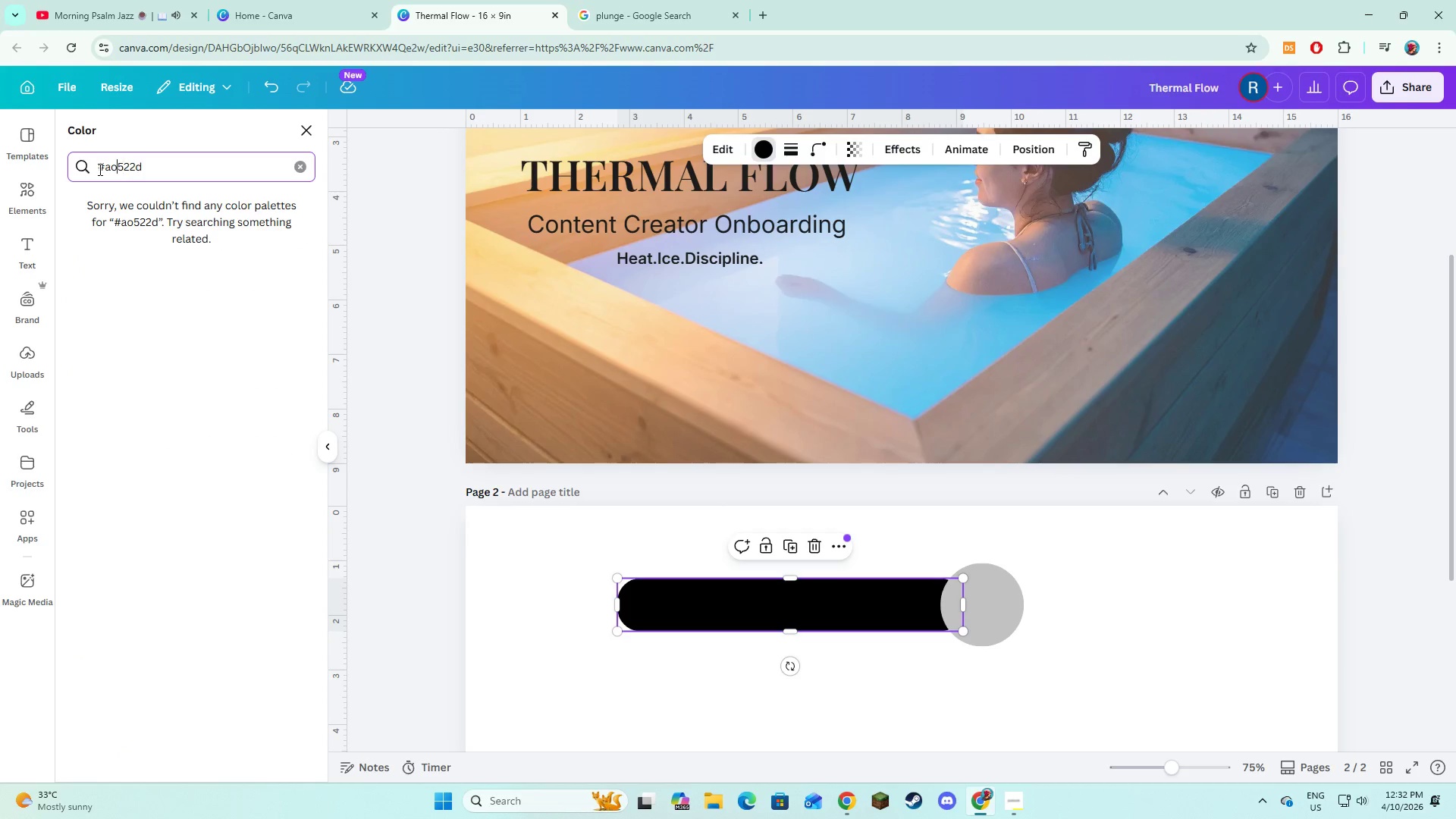 
key(ArrowLeft)
 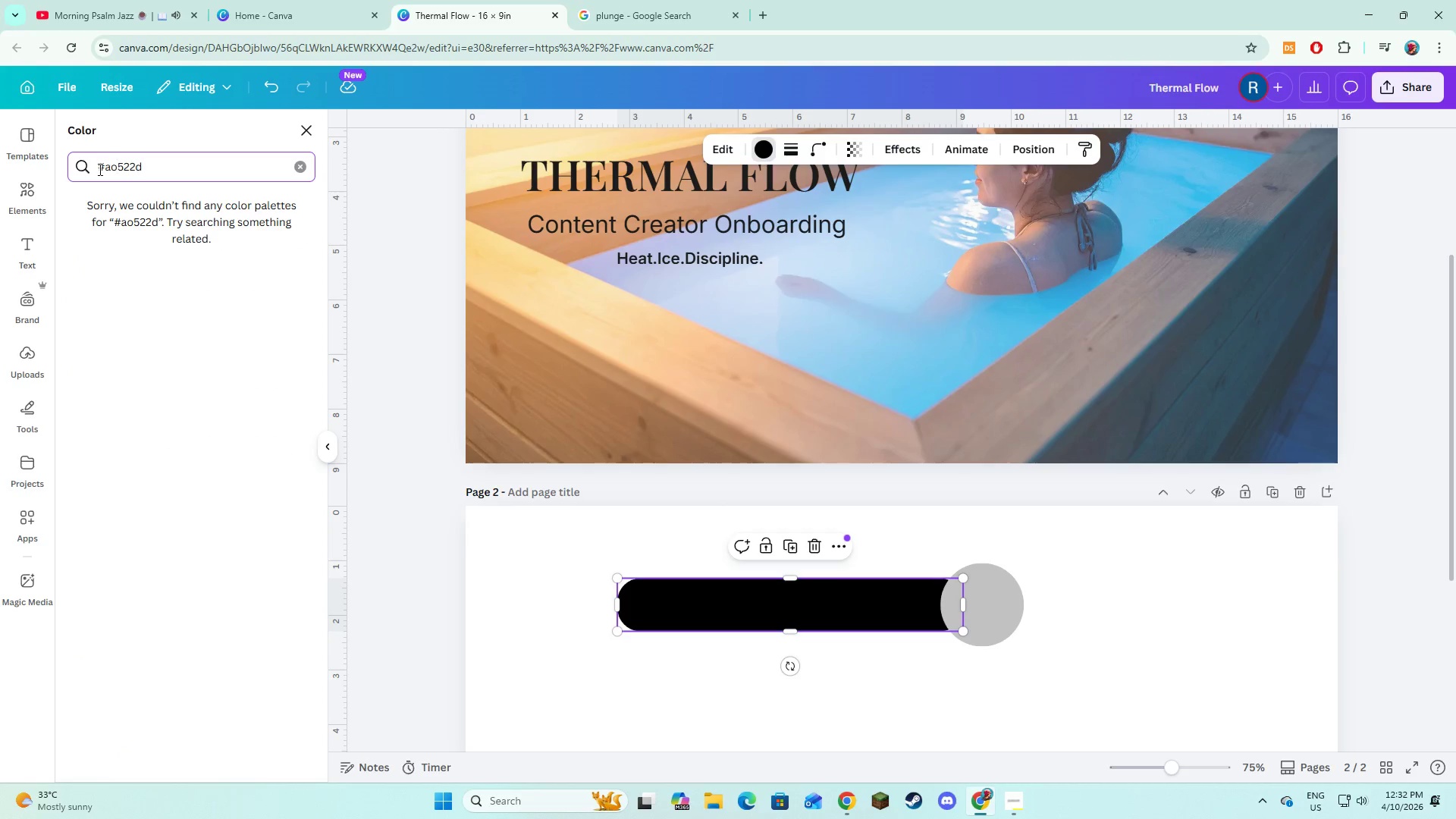 
key(Backspace)
 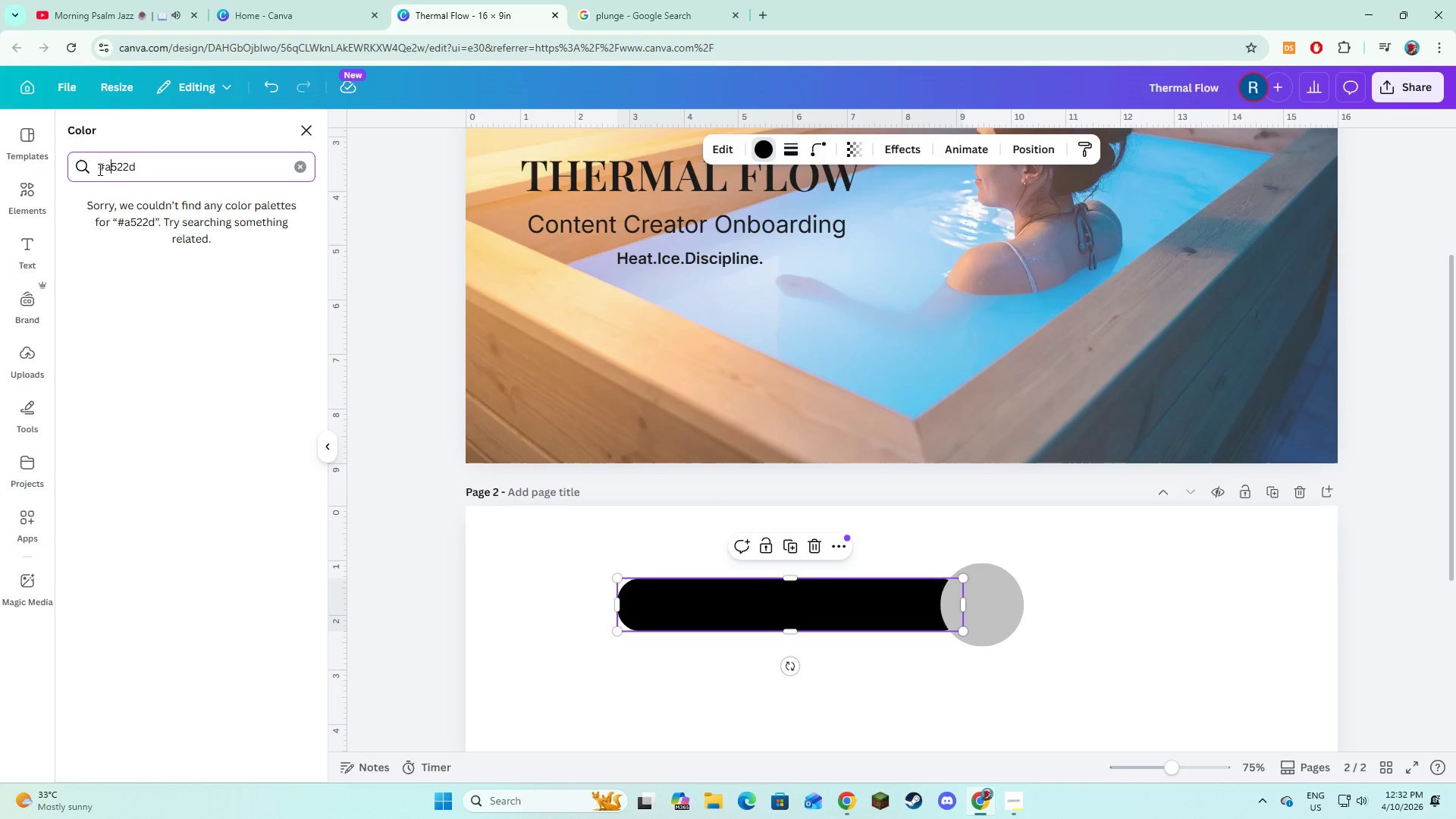 
key(0)
 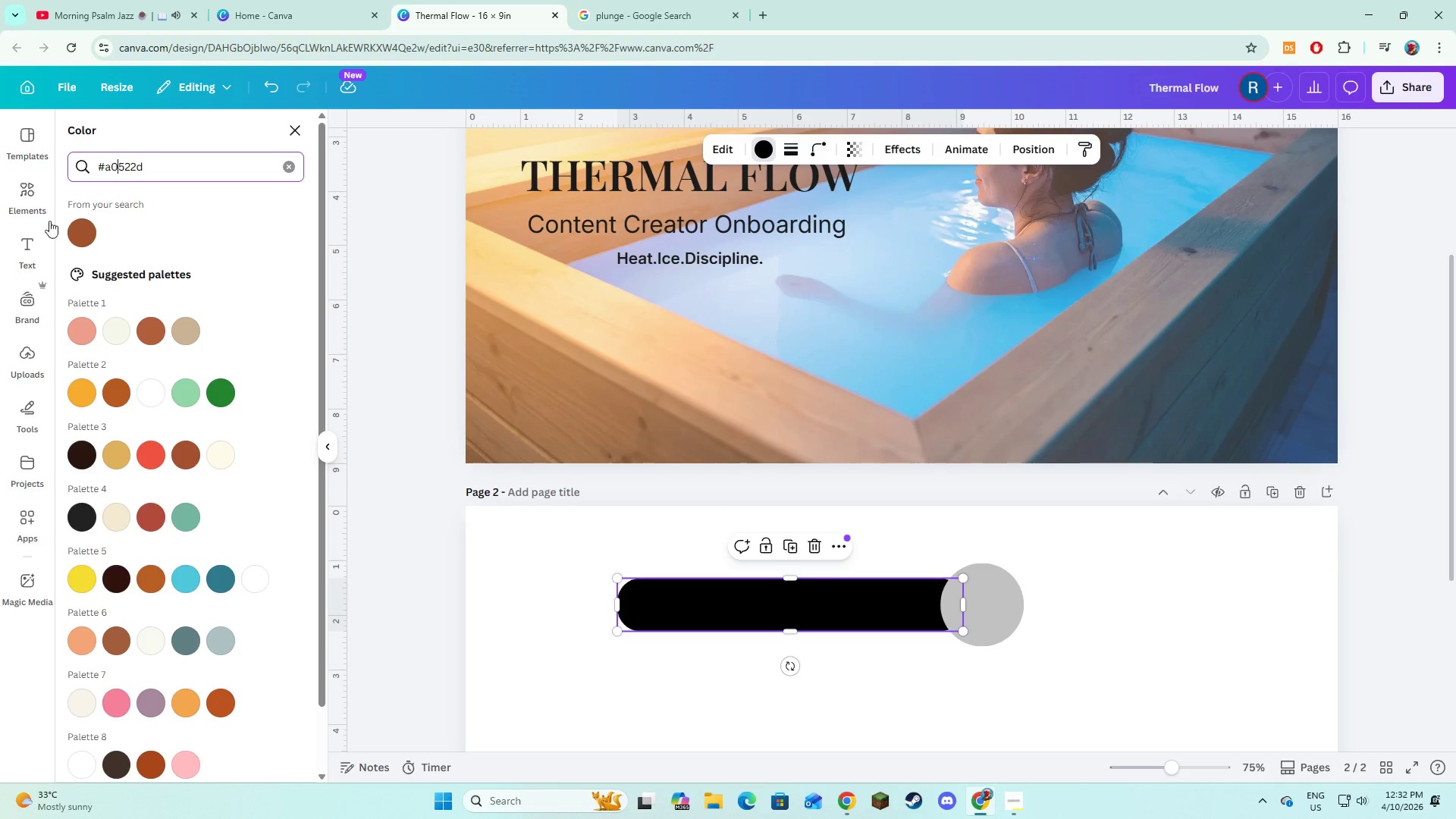 
left_click([77, 234])
 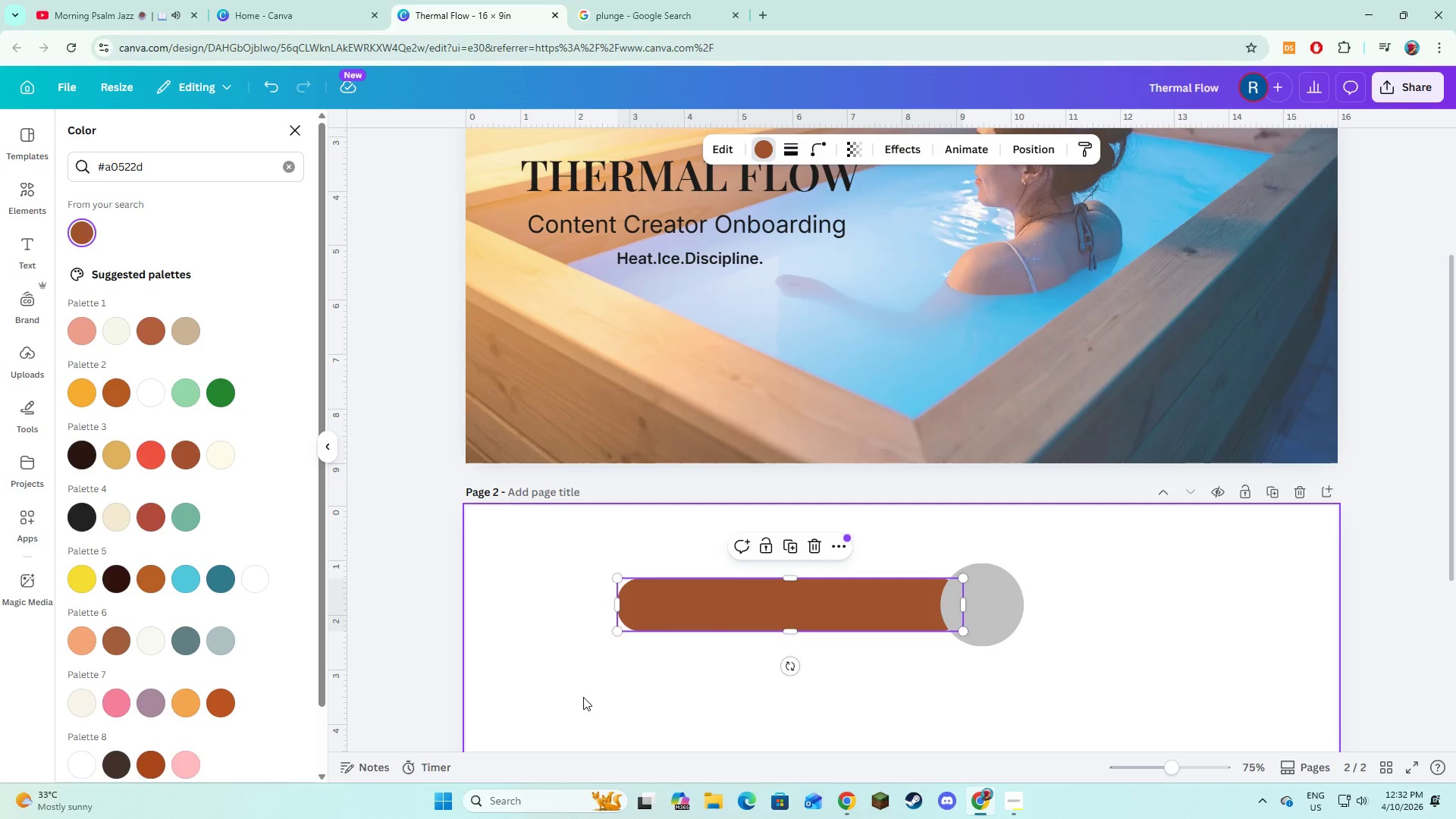 
left_click([583, 697])
 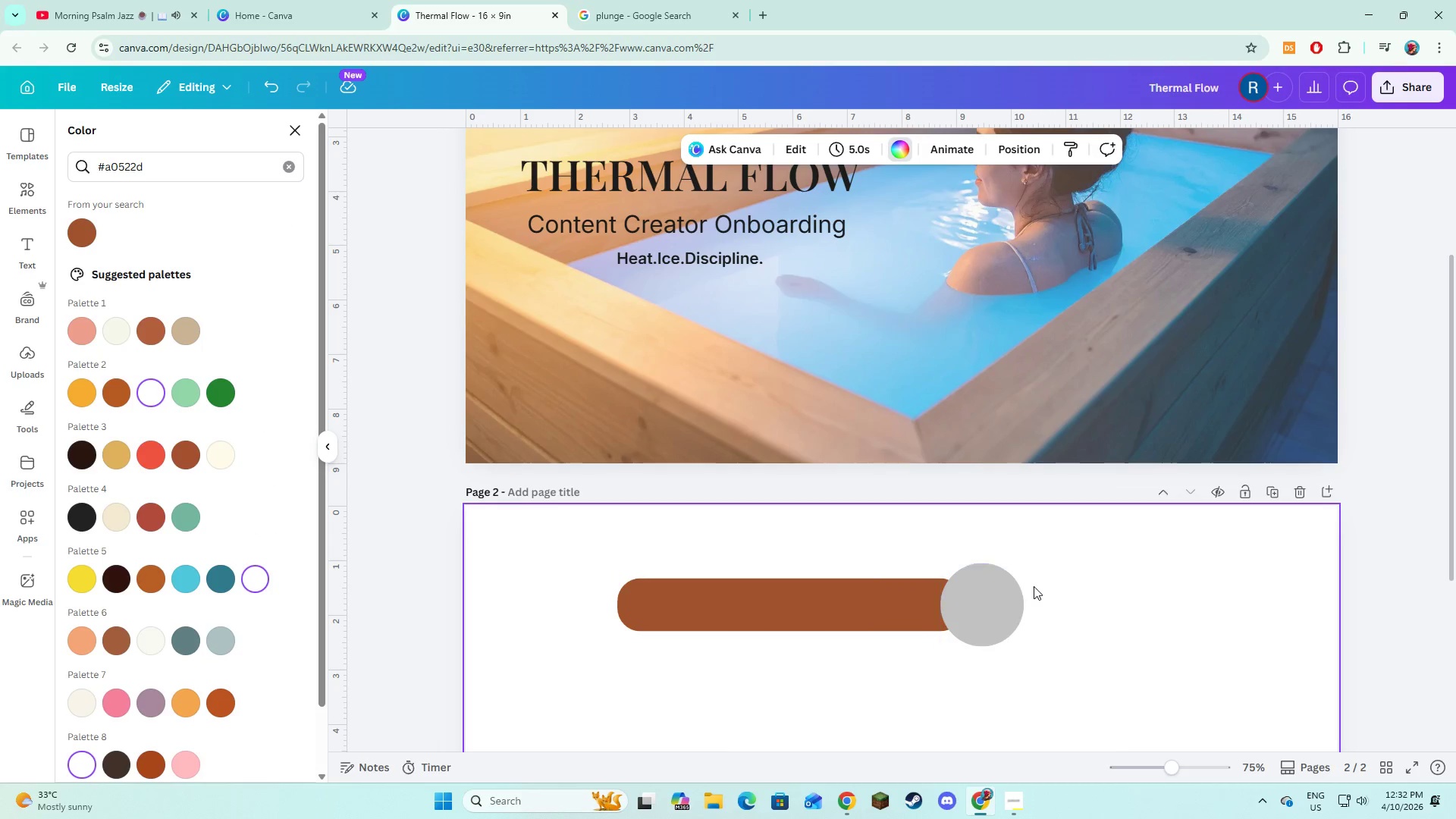 
left_click([984, 607])
 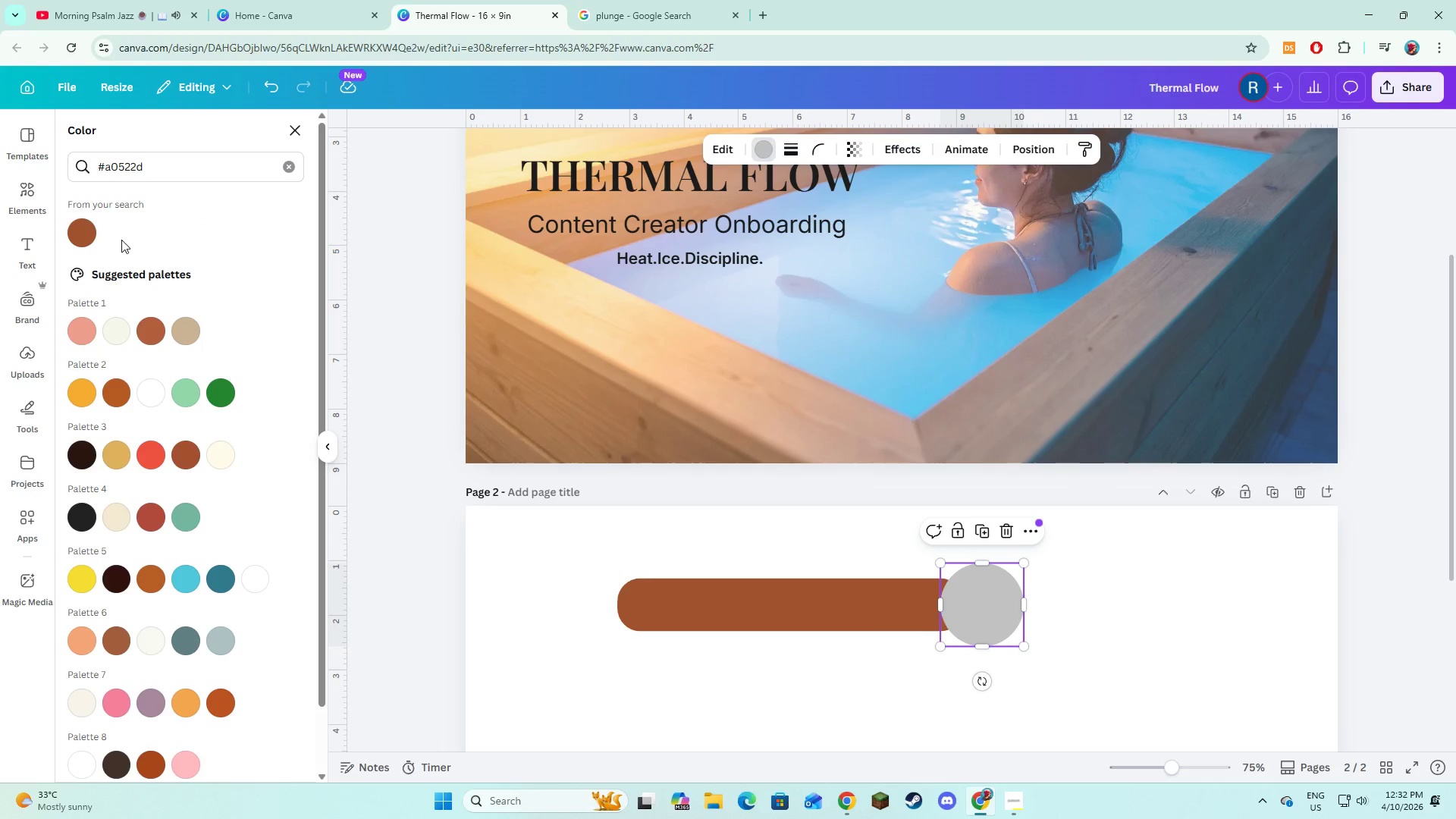 
left_click([80, 241])
 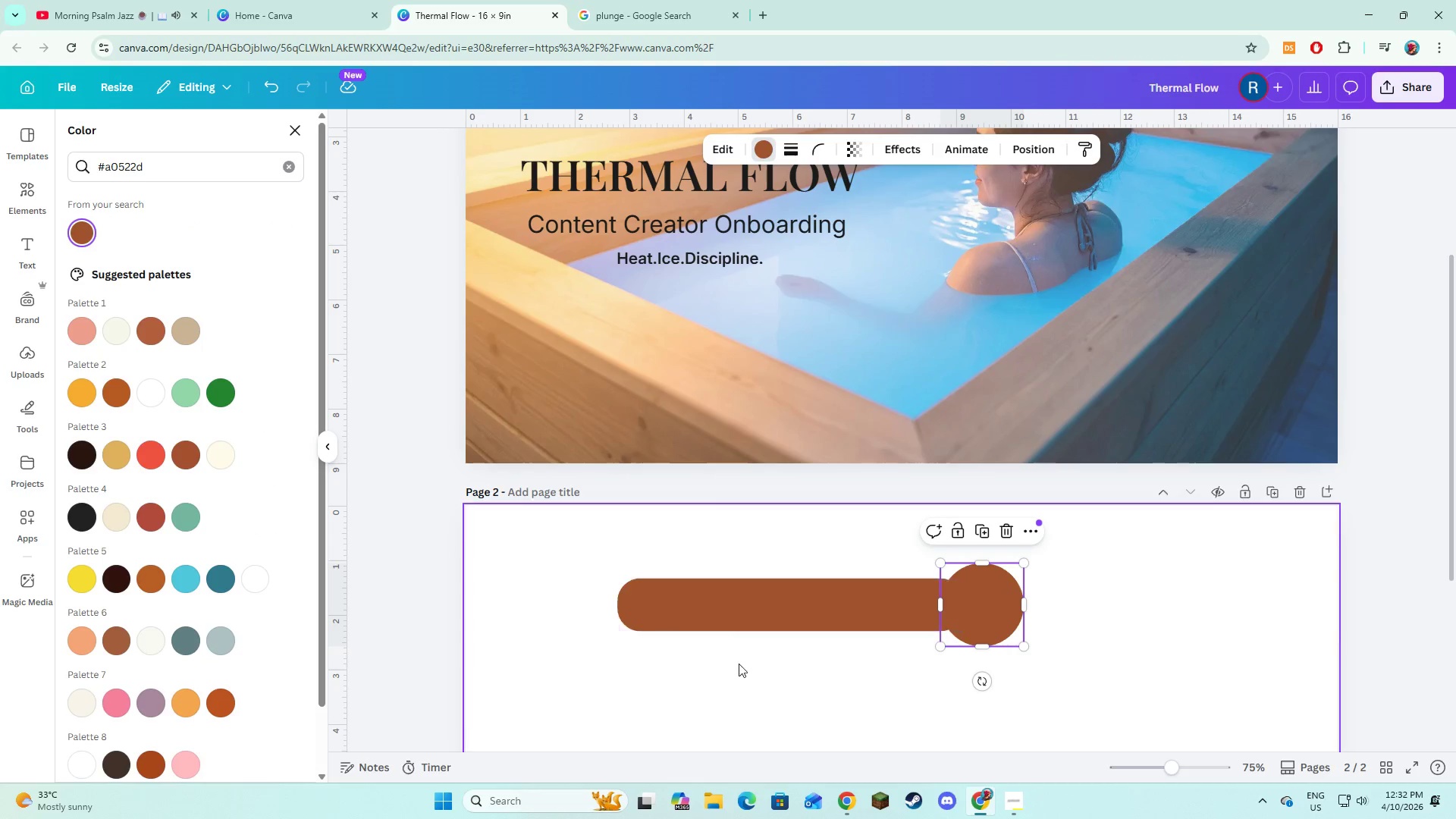 
left_click([741, 664])
 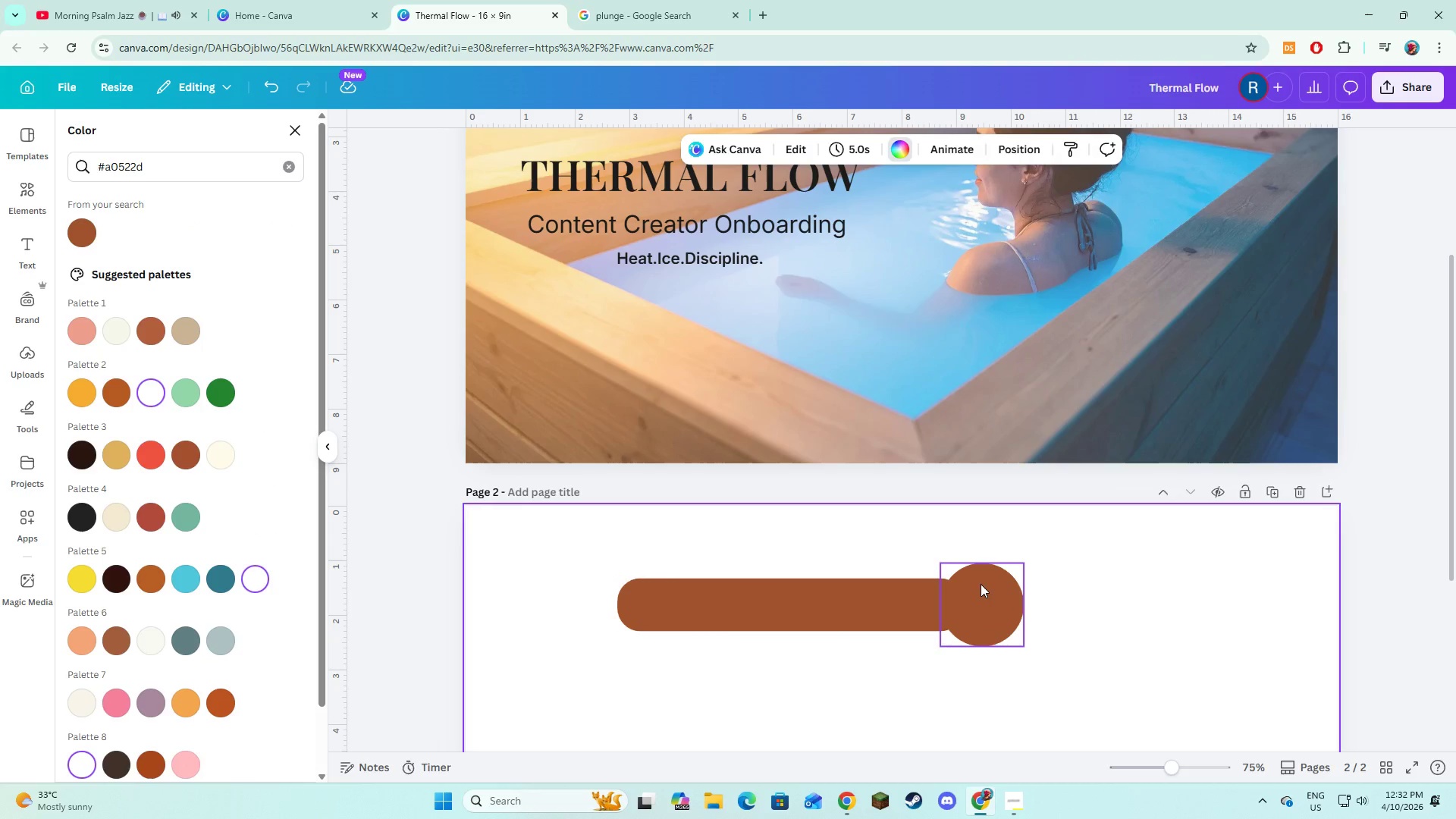 
left_click_drag(start_coordinate=[981, 590], to_coordinate=[973, 592])
 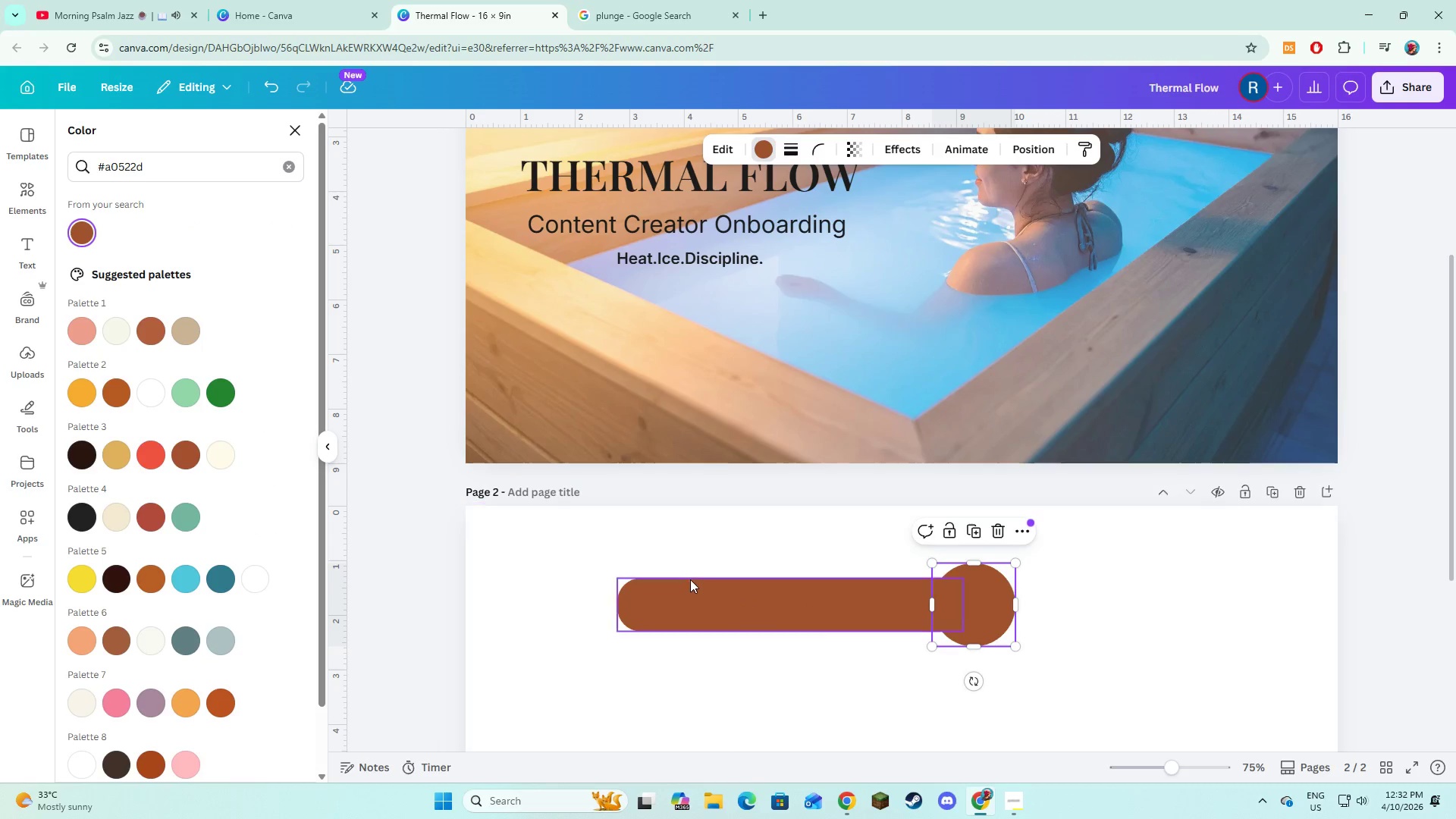 
hold_key(key=ShiftLeft, duration=1.36)
left_click([693, 598])
 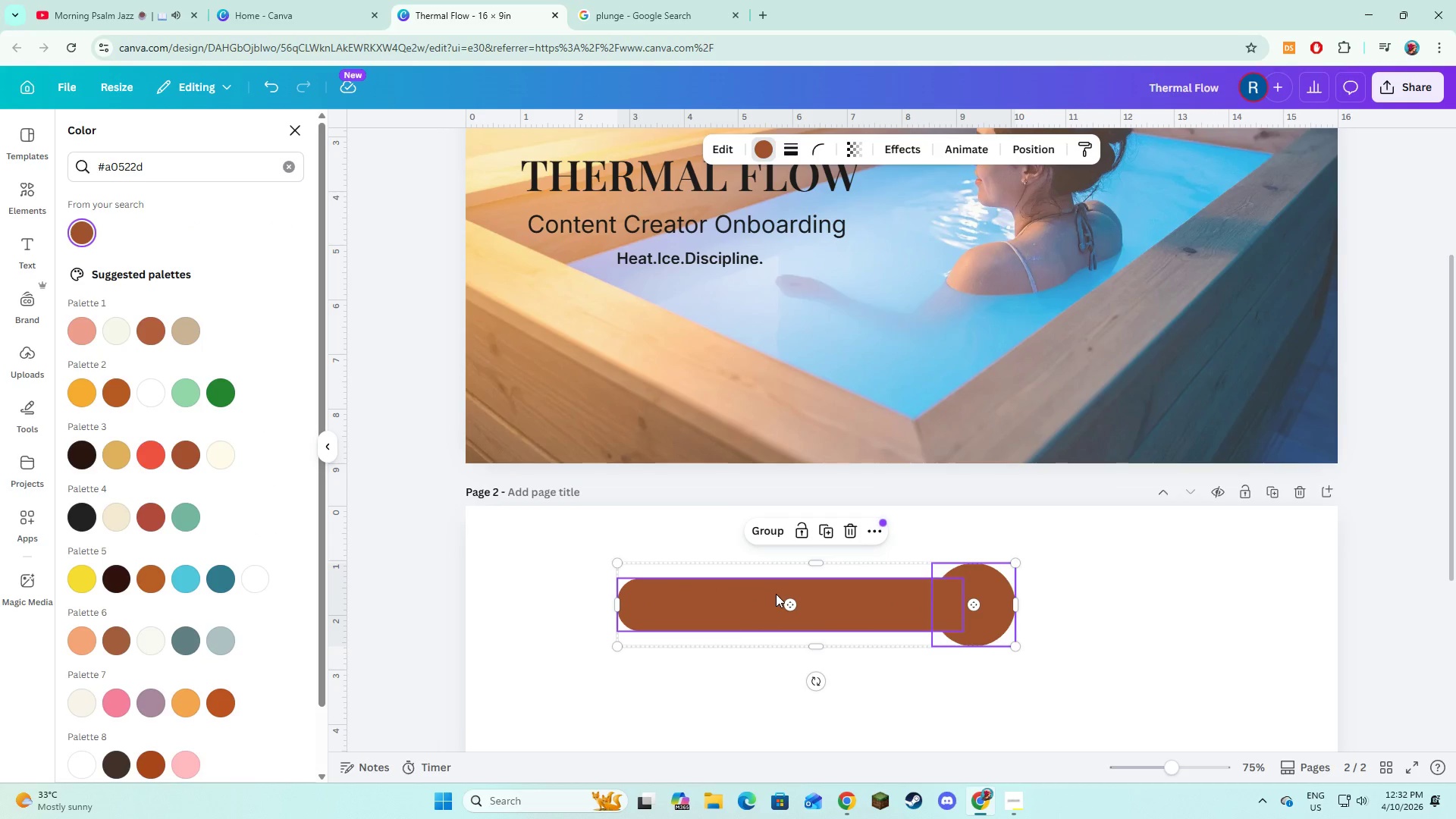 
left_click_drag(start_coordinate=[777, 604], to_coordinate=[751, 587])
 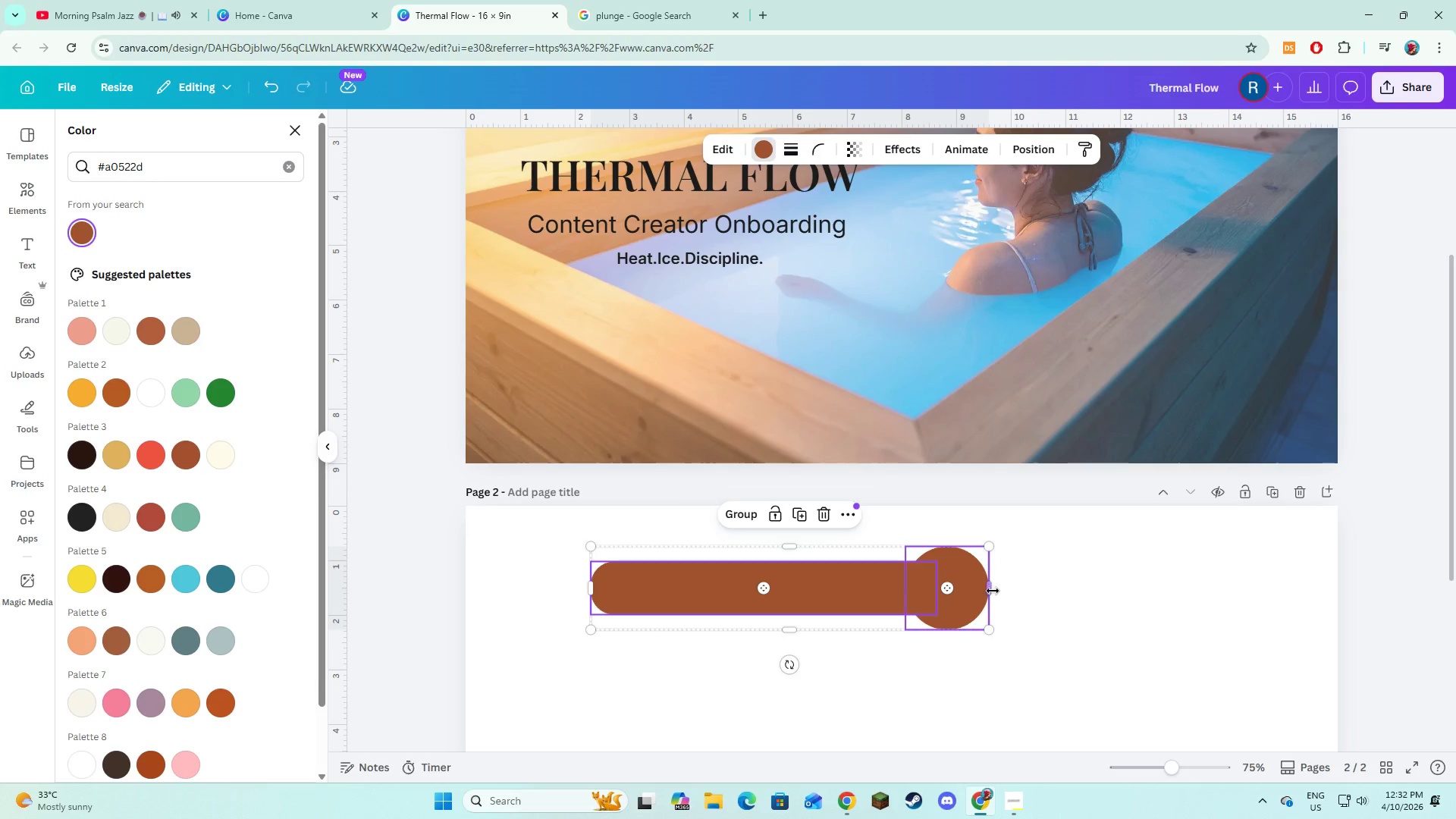 
left_click_drag(start_coordinate=[990, 590], to_coordinate=[1088, 582])
 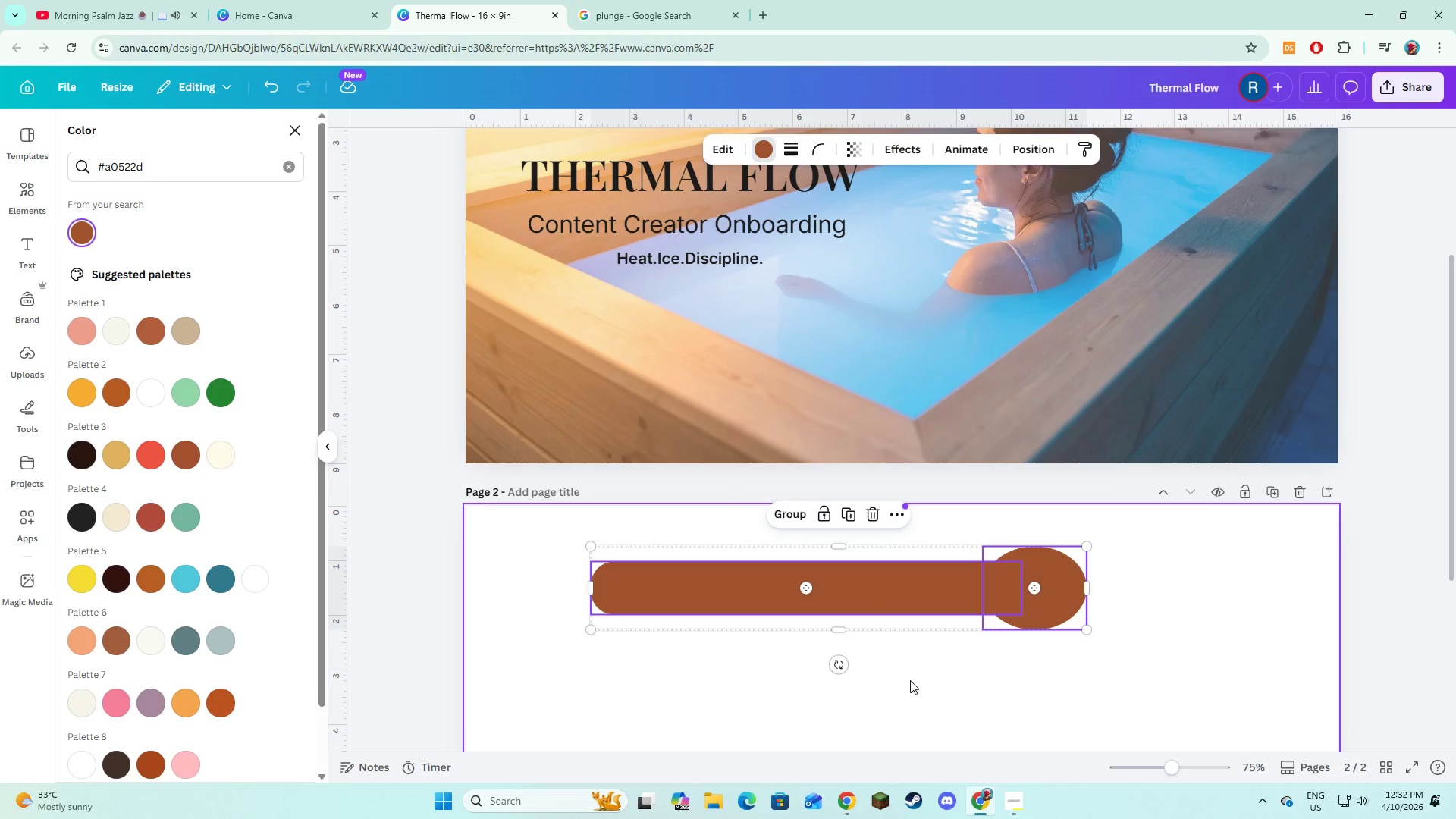 
left_click([910, 680])
 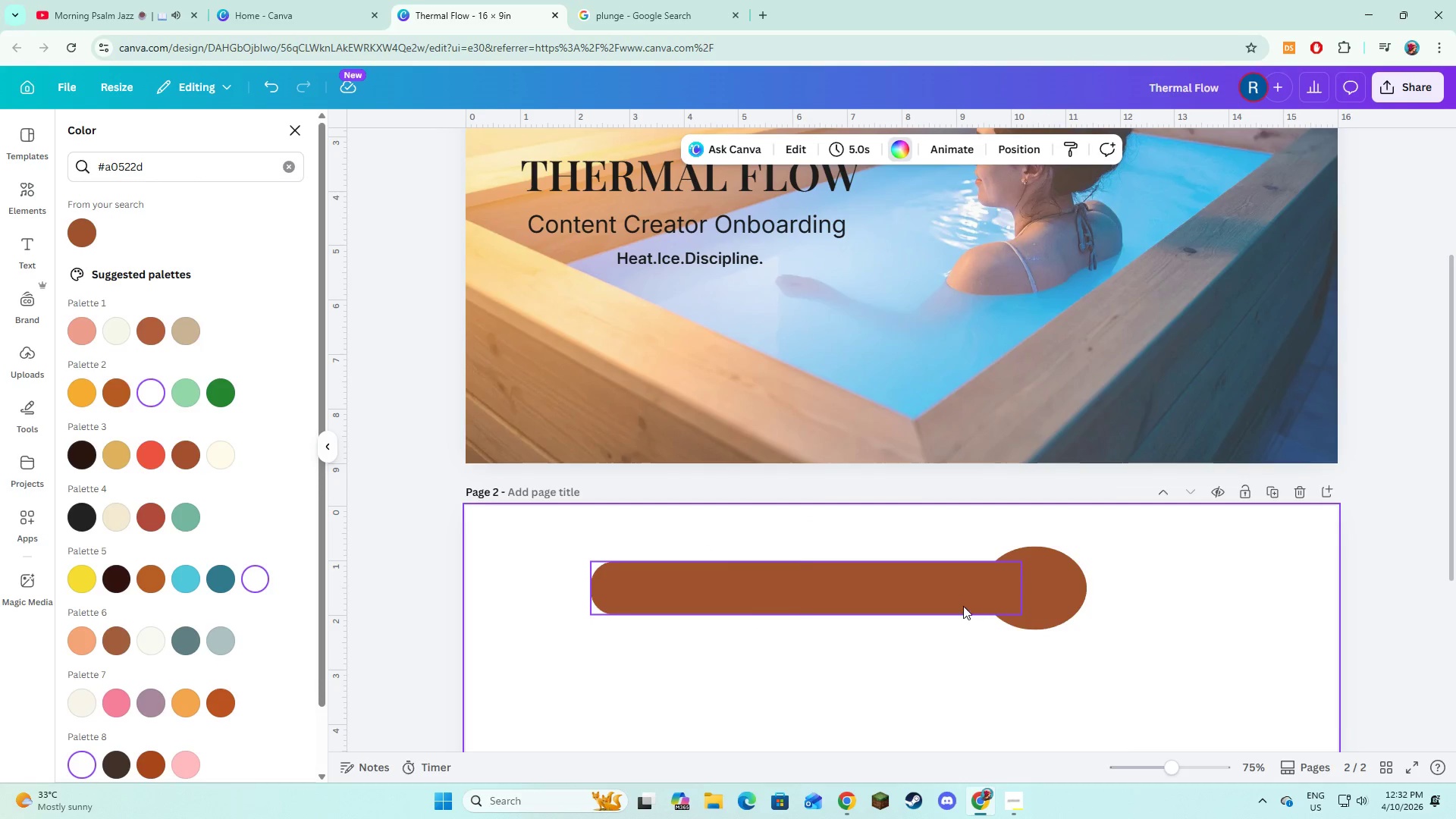 
left_click([963, 604])
 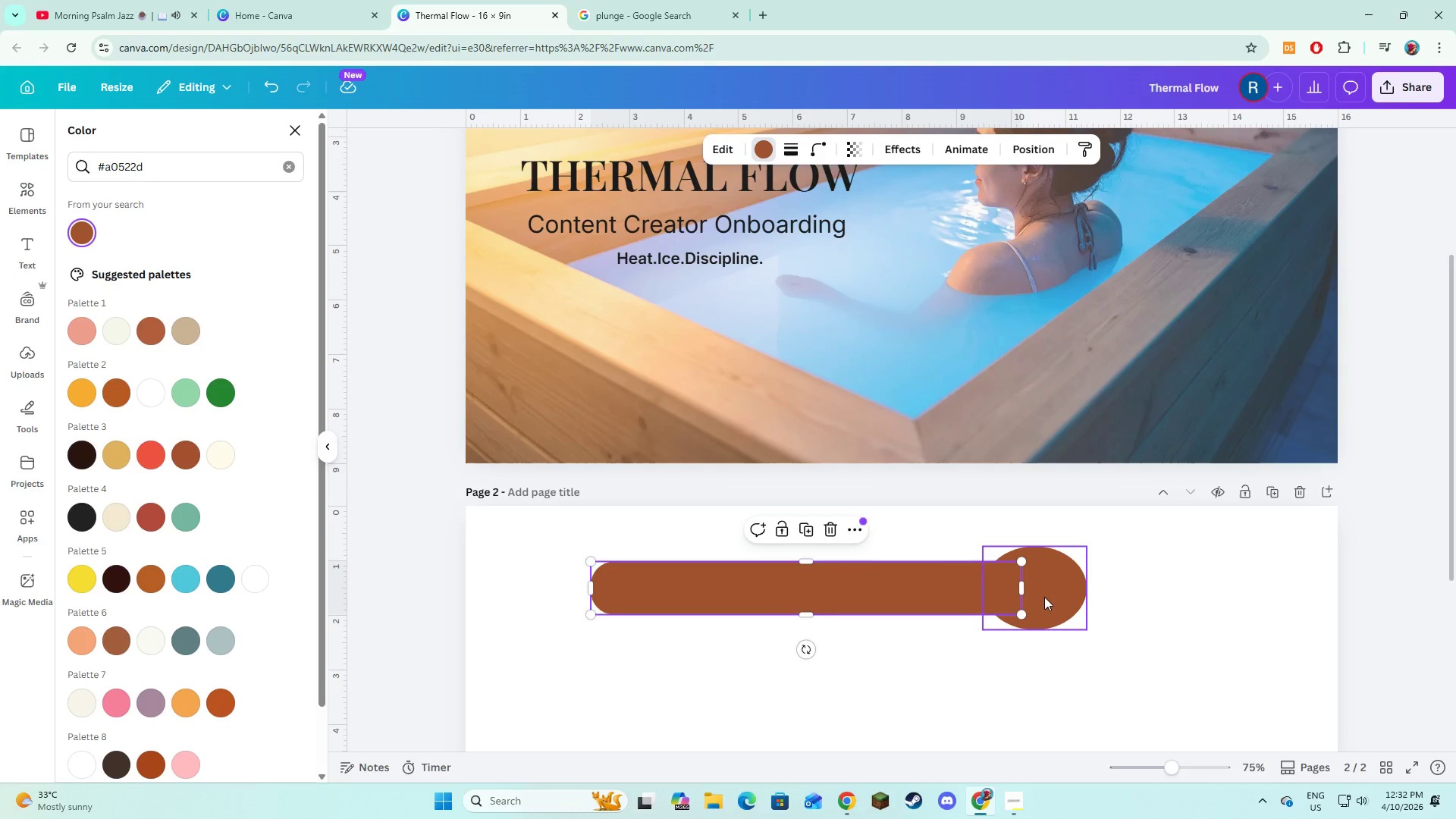 
left_click([1044, 597])
 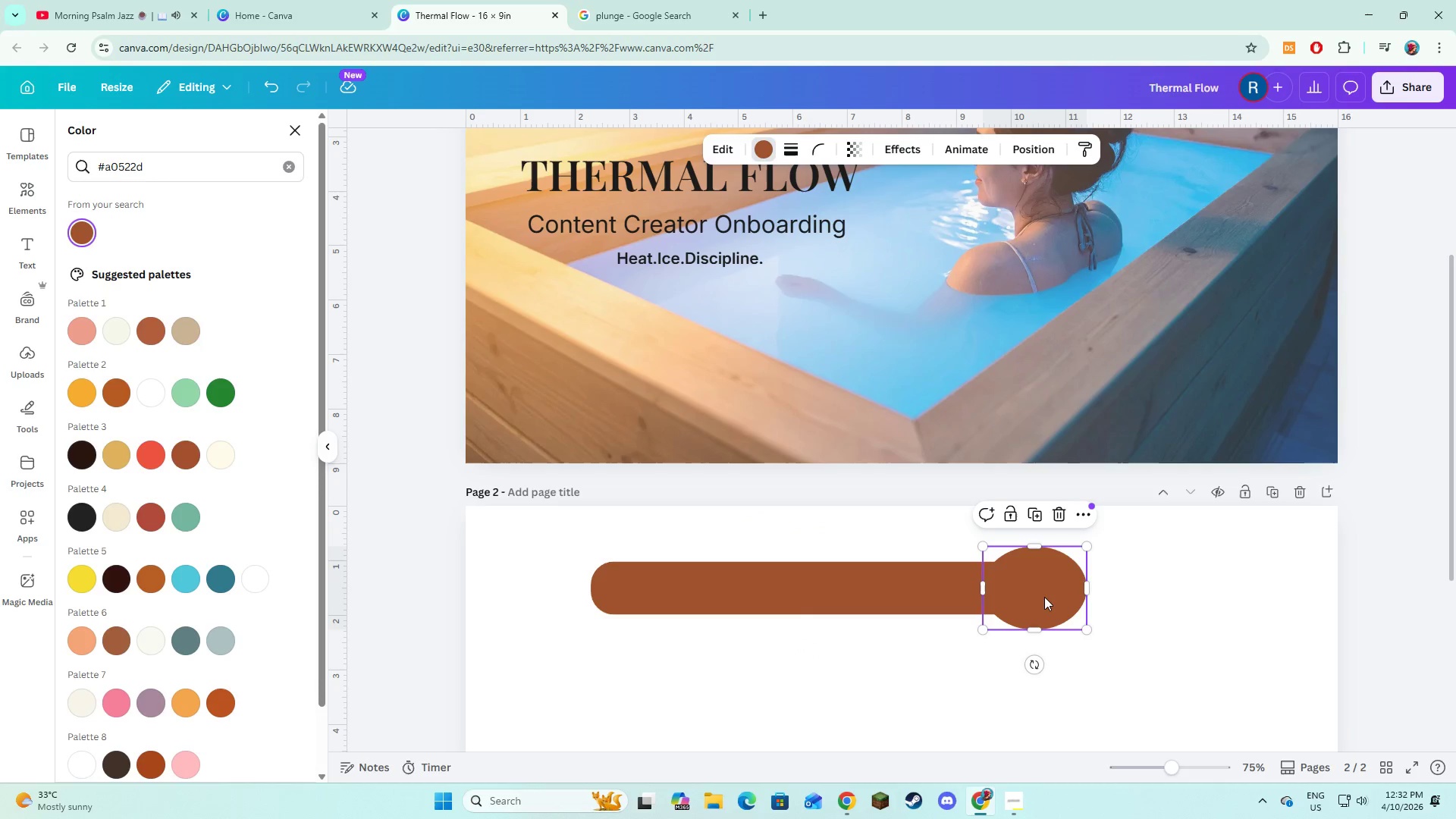 
right_click([1044, 597])
 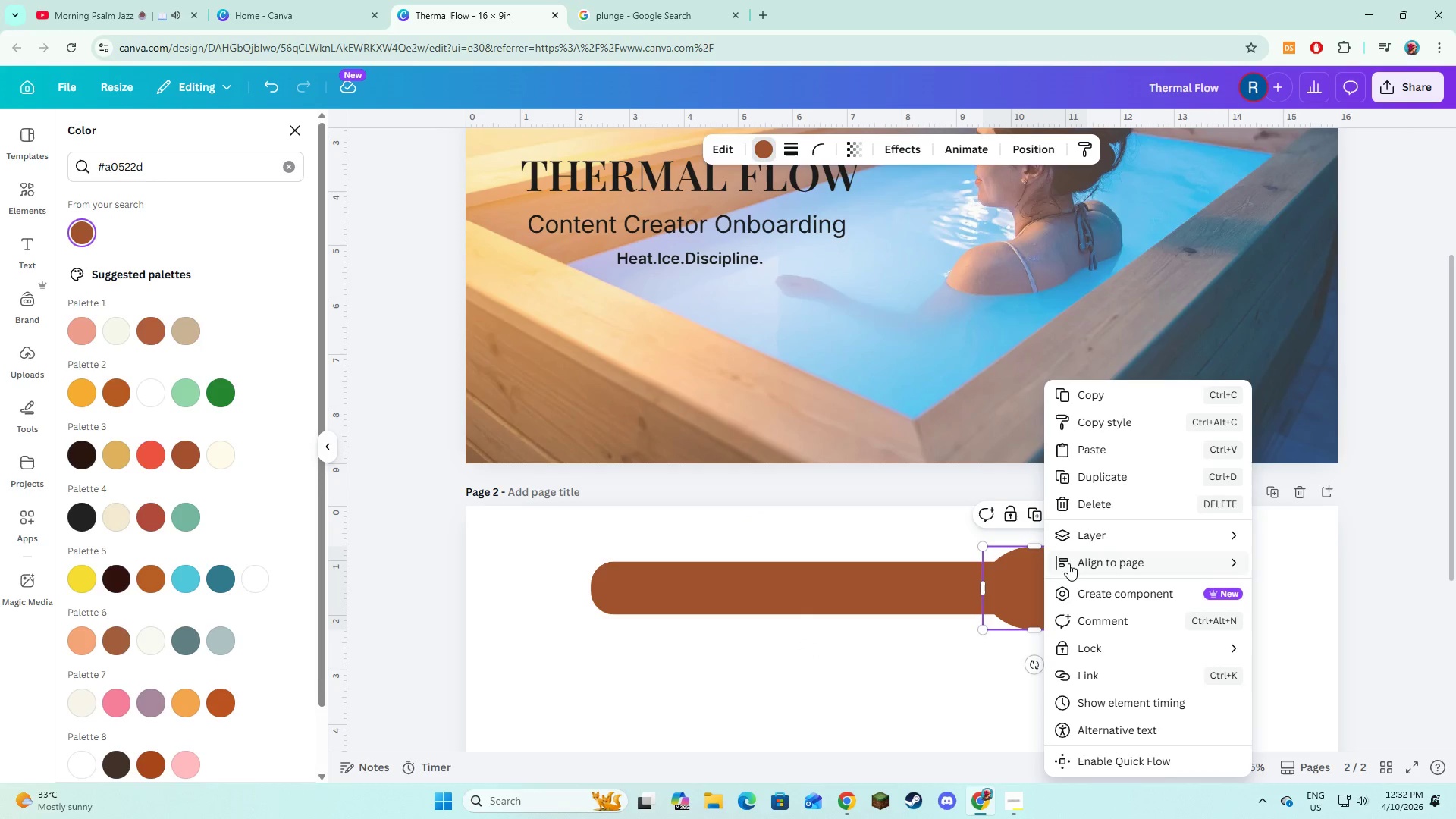 
left_click([1079, 540])
 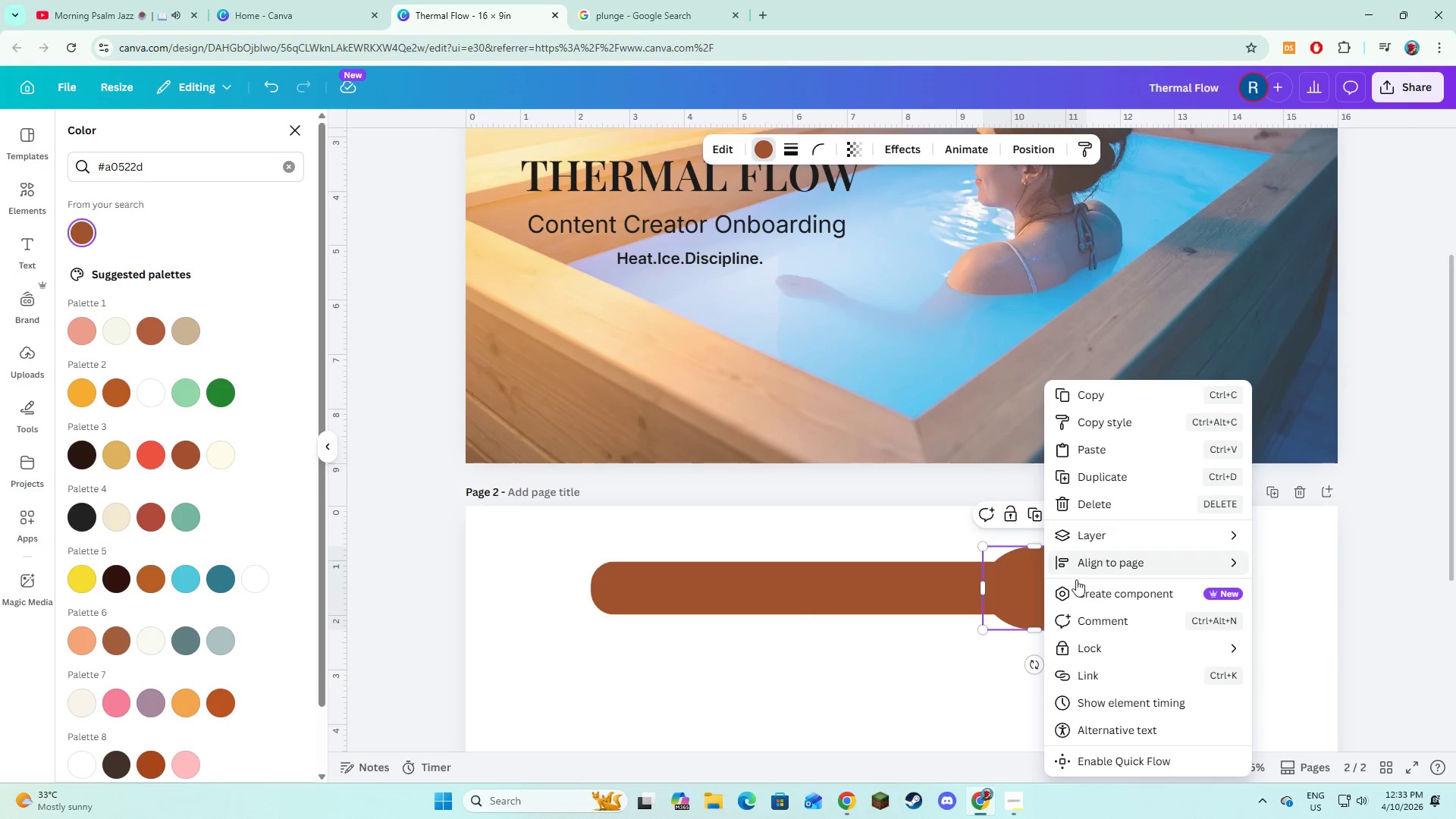 
left_click([1020, 663])
 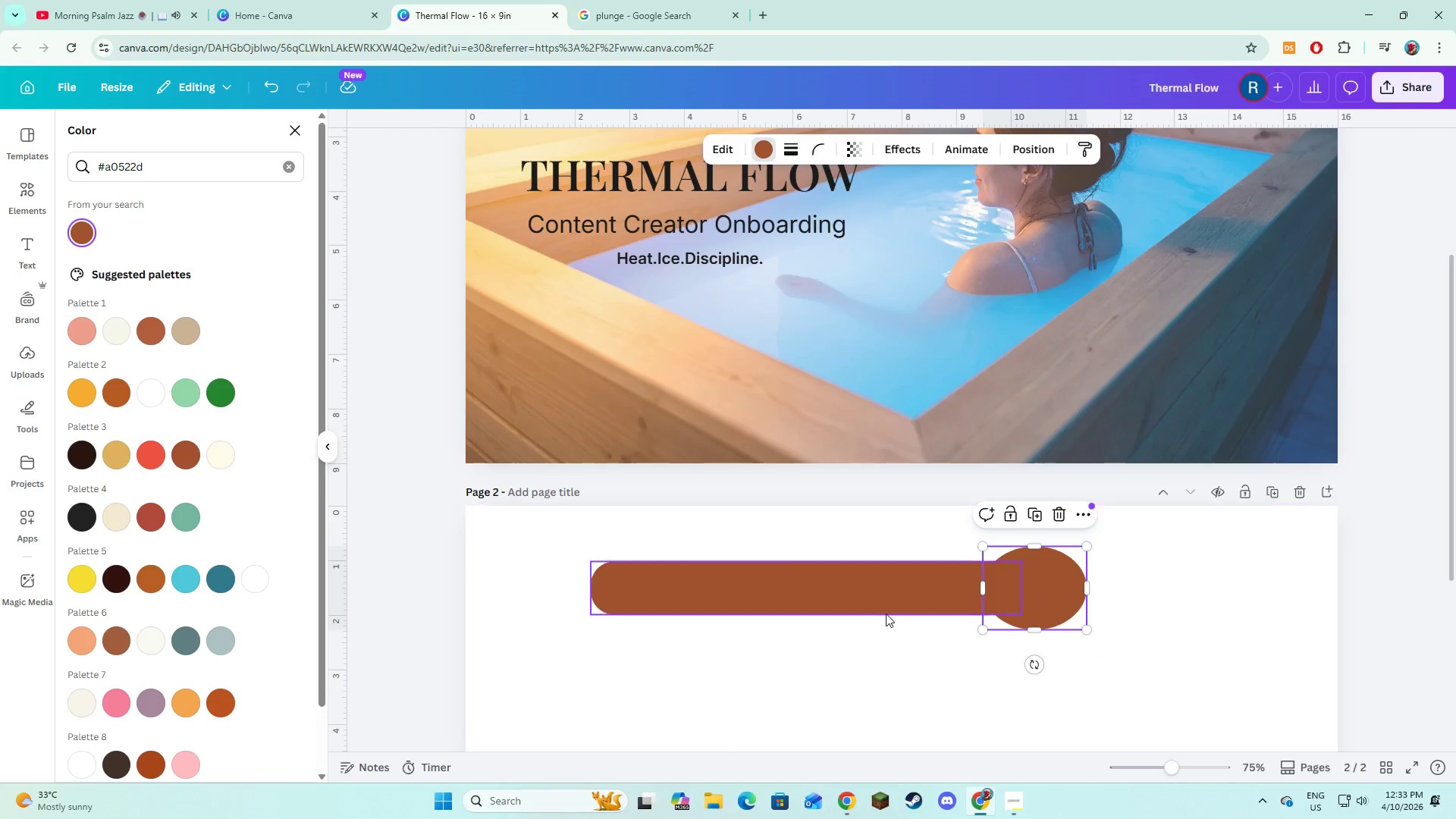 
left_click([885, 610])
 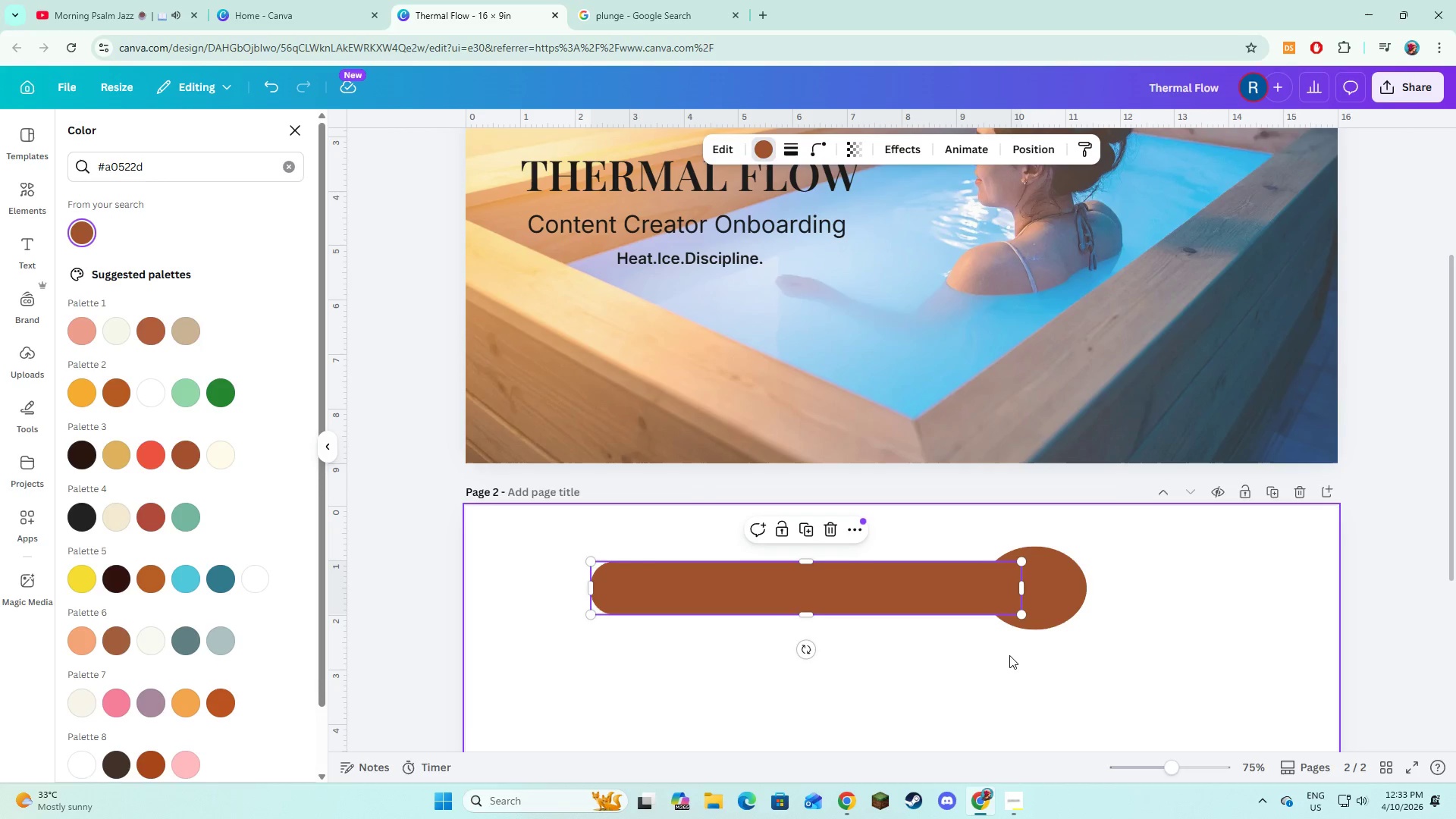 
double_click([883, 607])
 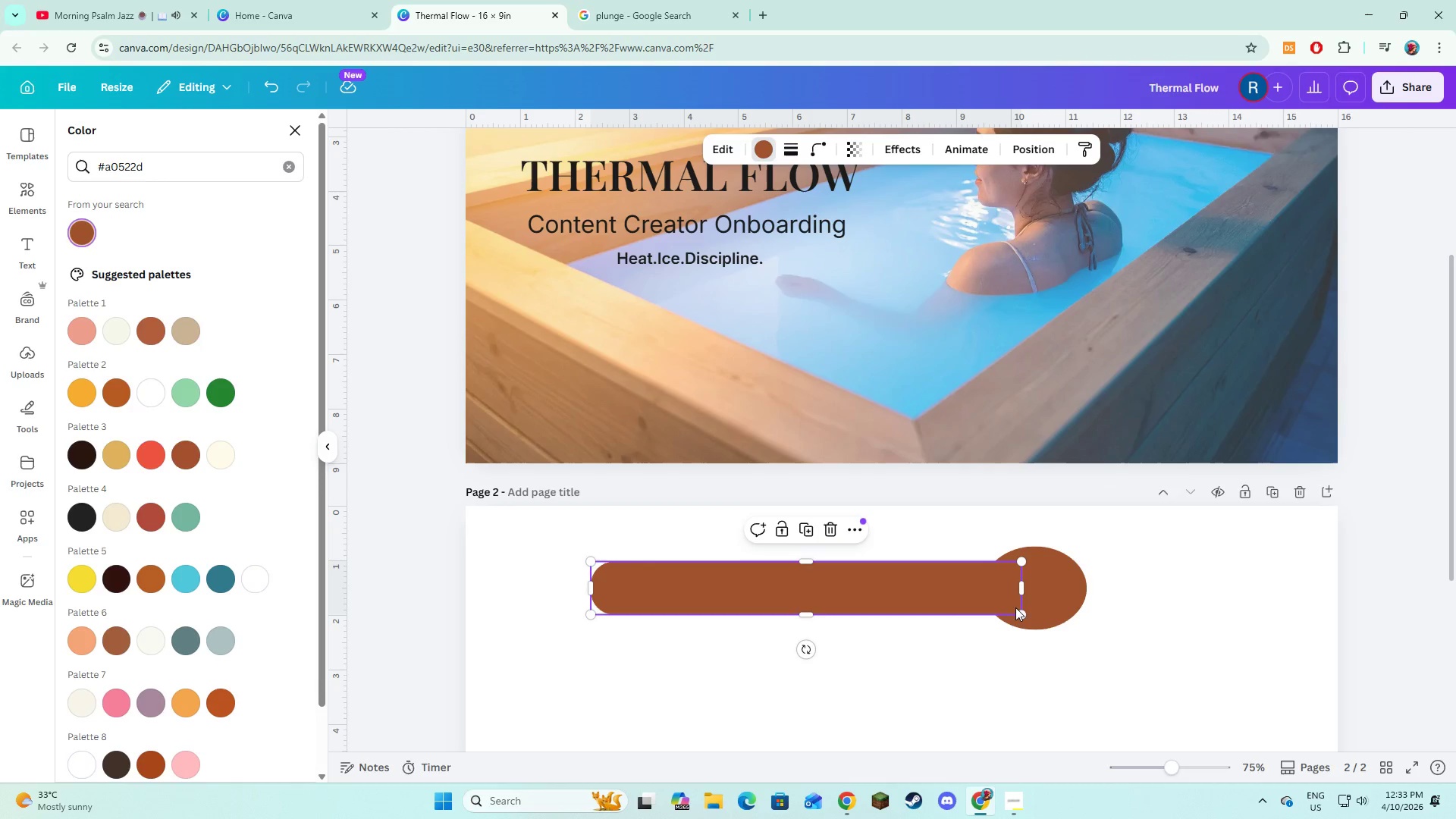 
hold_key(key=ShiftLeft, duration=1.0)
left_click([1037, 599])
 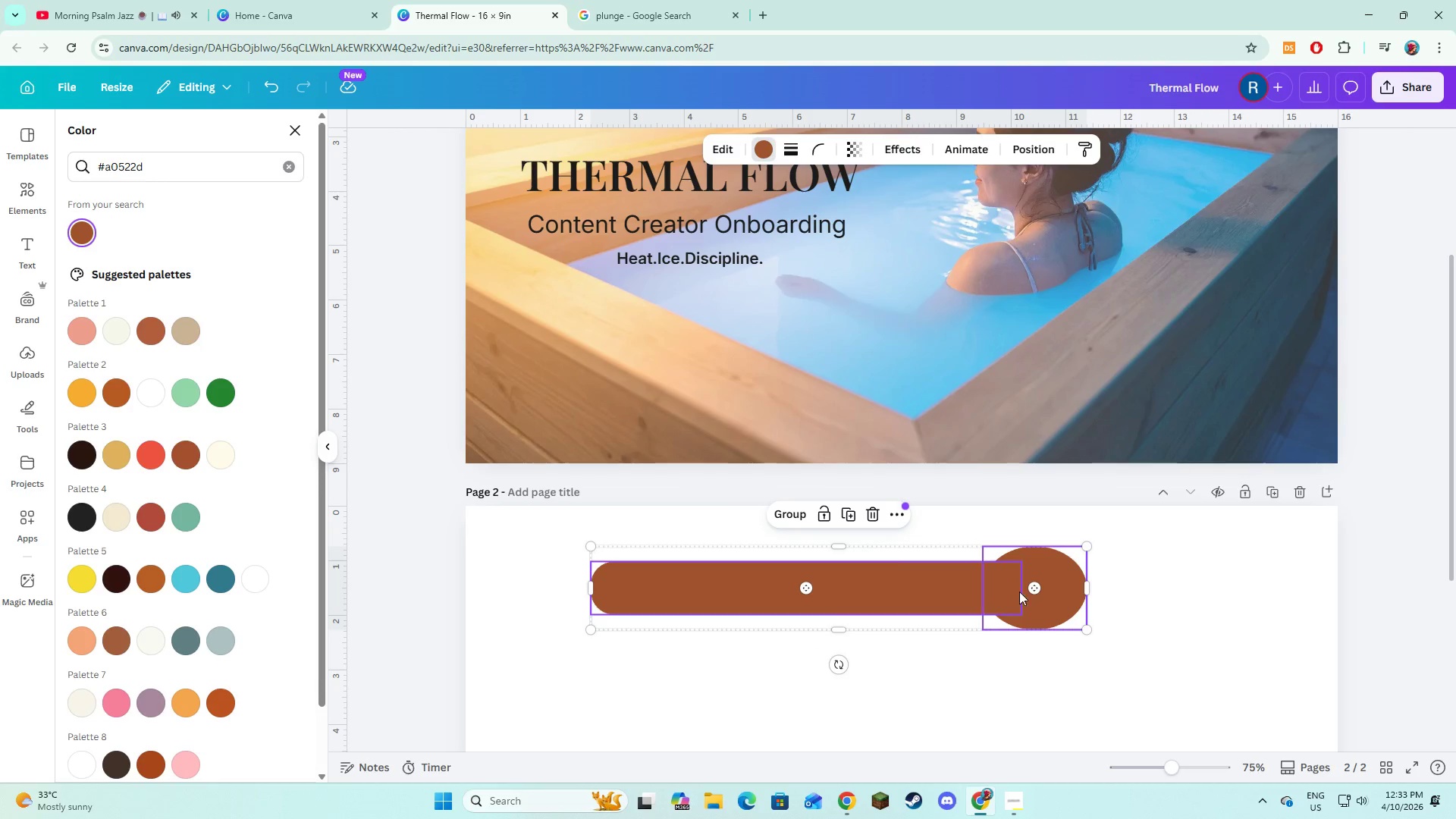 
double_click([753, 642])
 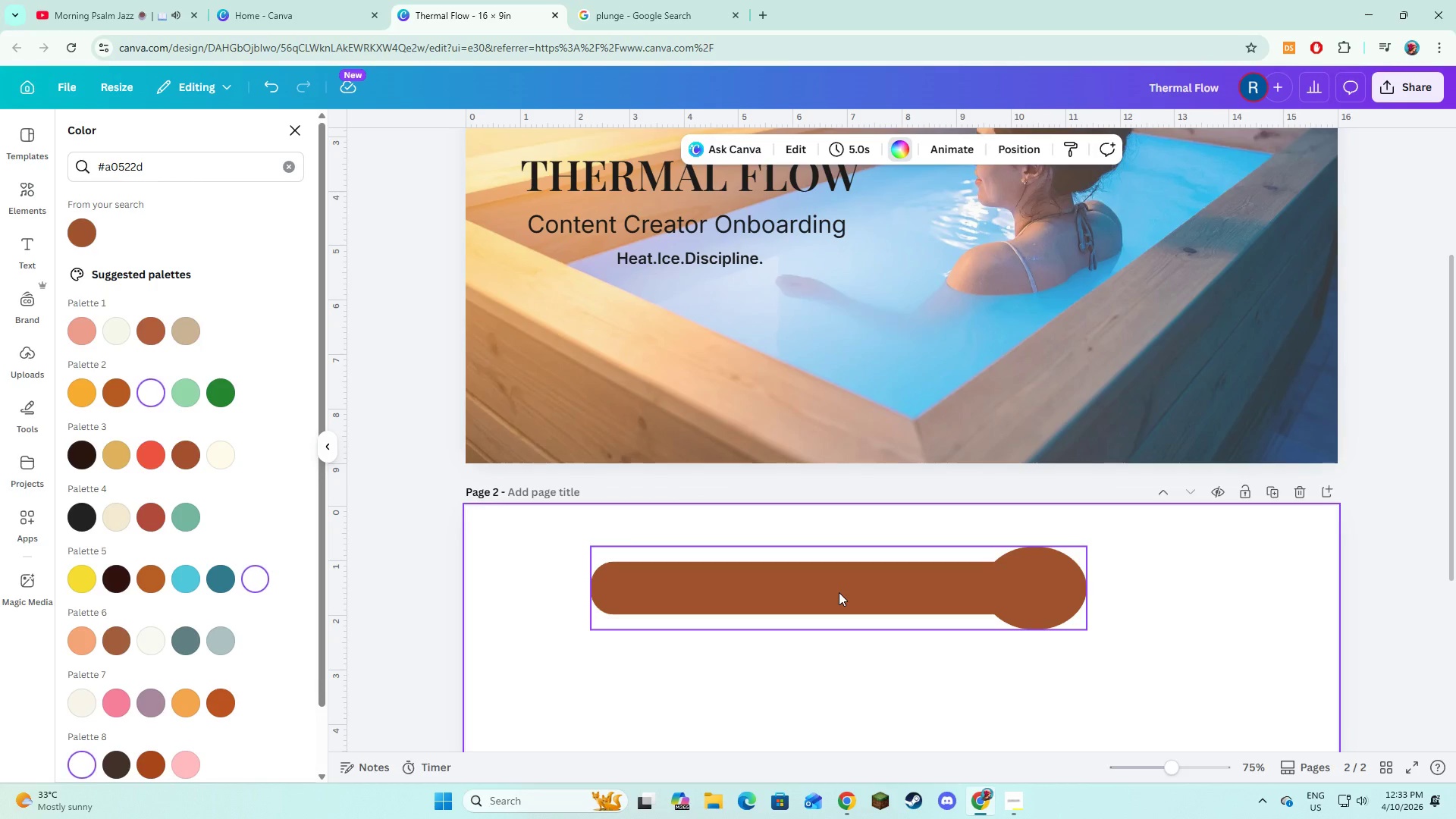 
left_click_drag(start_coordinate=[839, 592], to_coordinate=[1062, 585])
 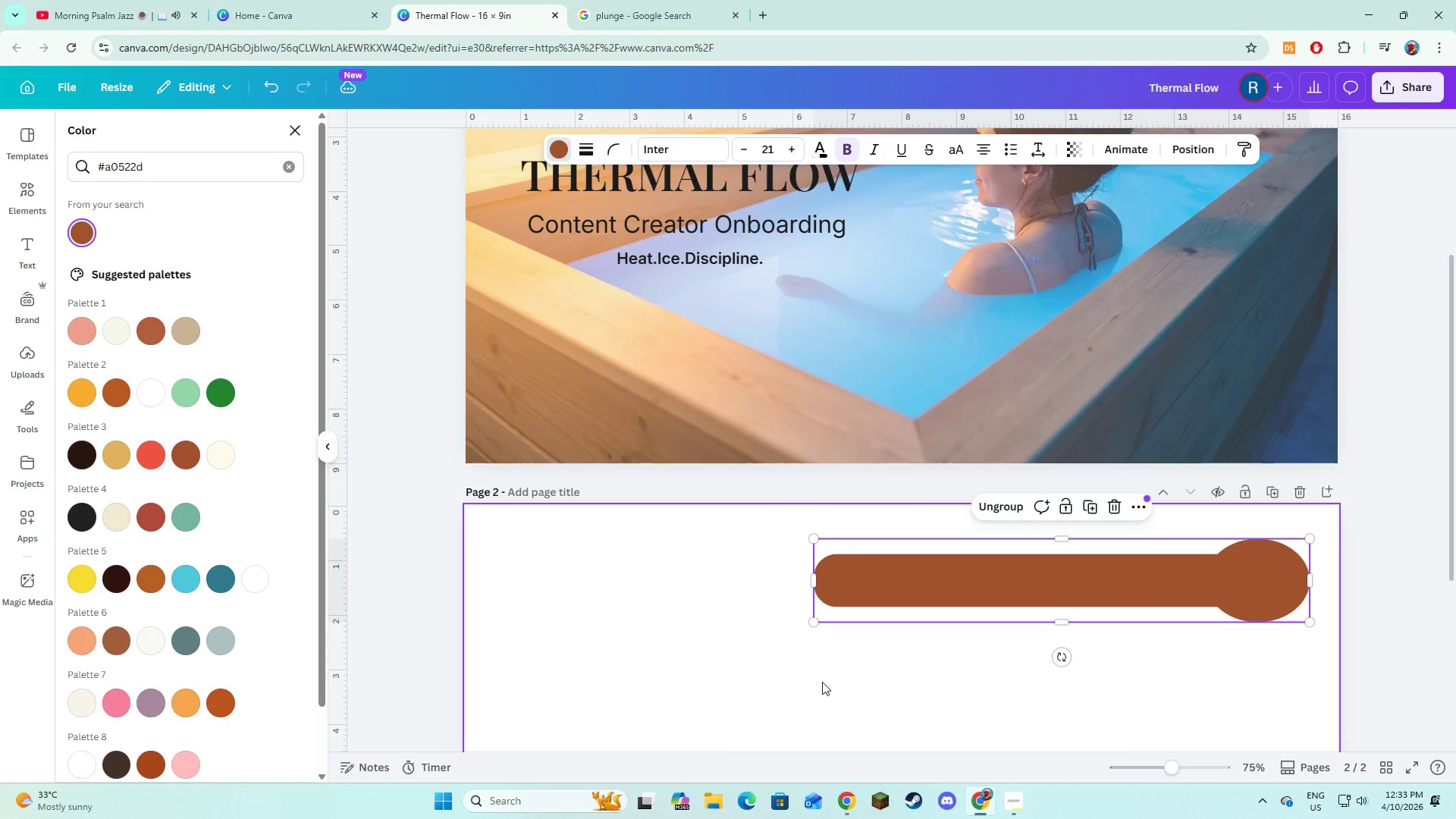 
left_click([822, 682])
 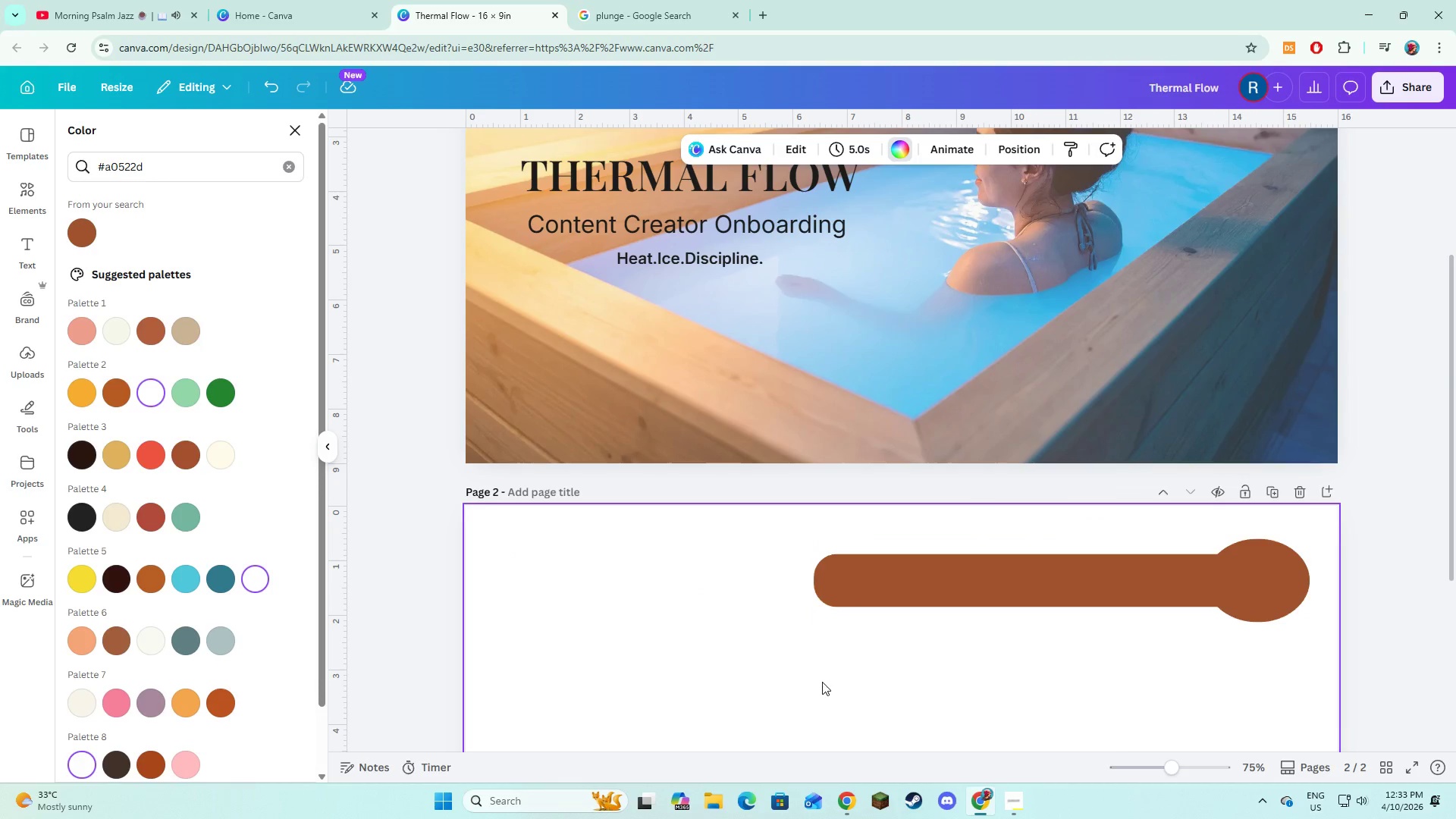 
scroll: coordinate [822, 682], scroll_direction: down, amount: 3.0
 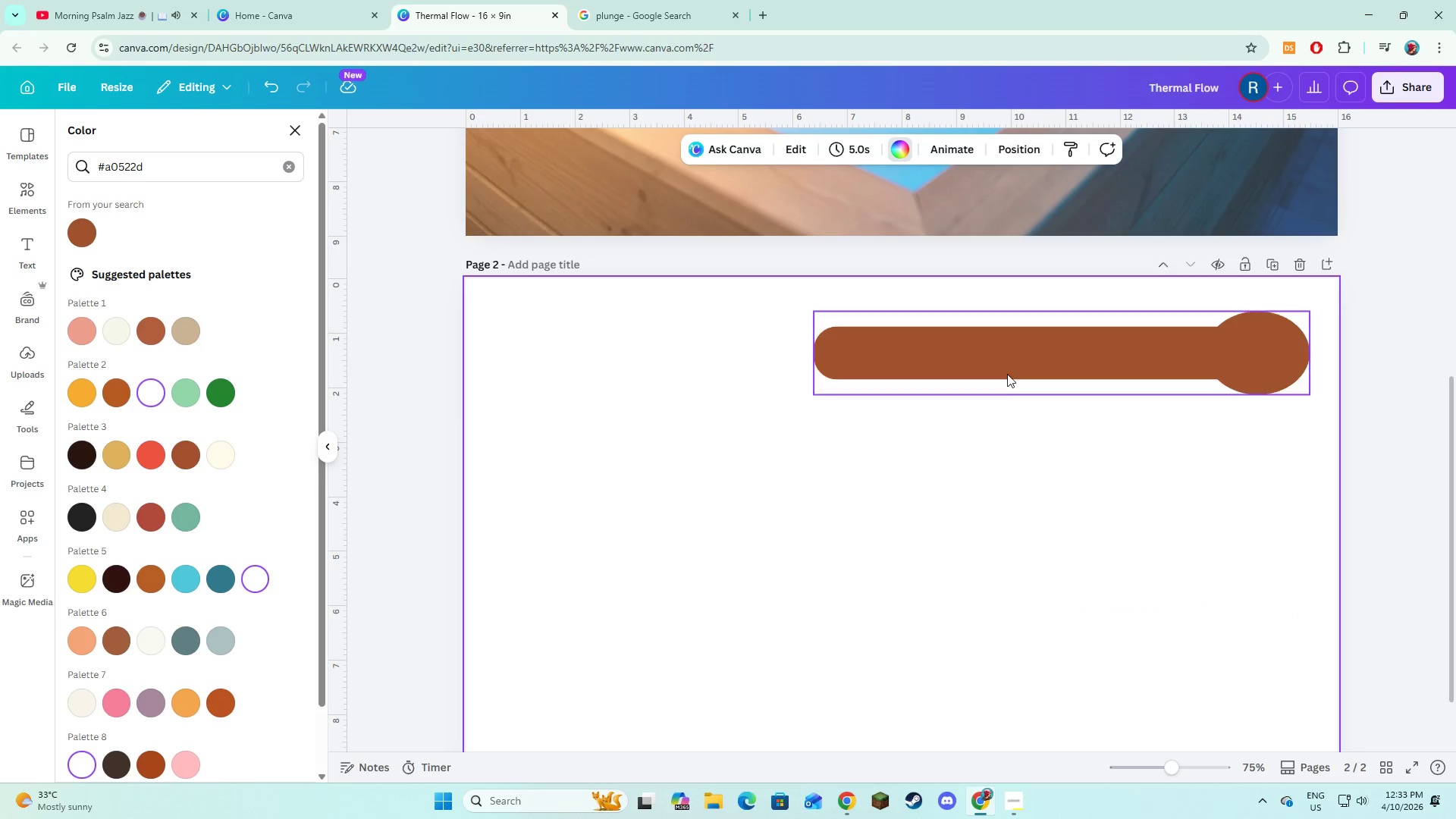 
left_click_drag(start_coordinate=[1007, 364], to_coordinate=[1018, 362])
 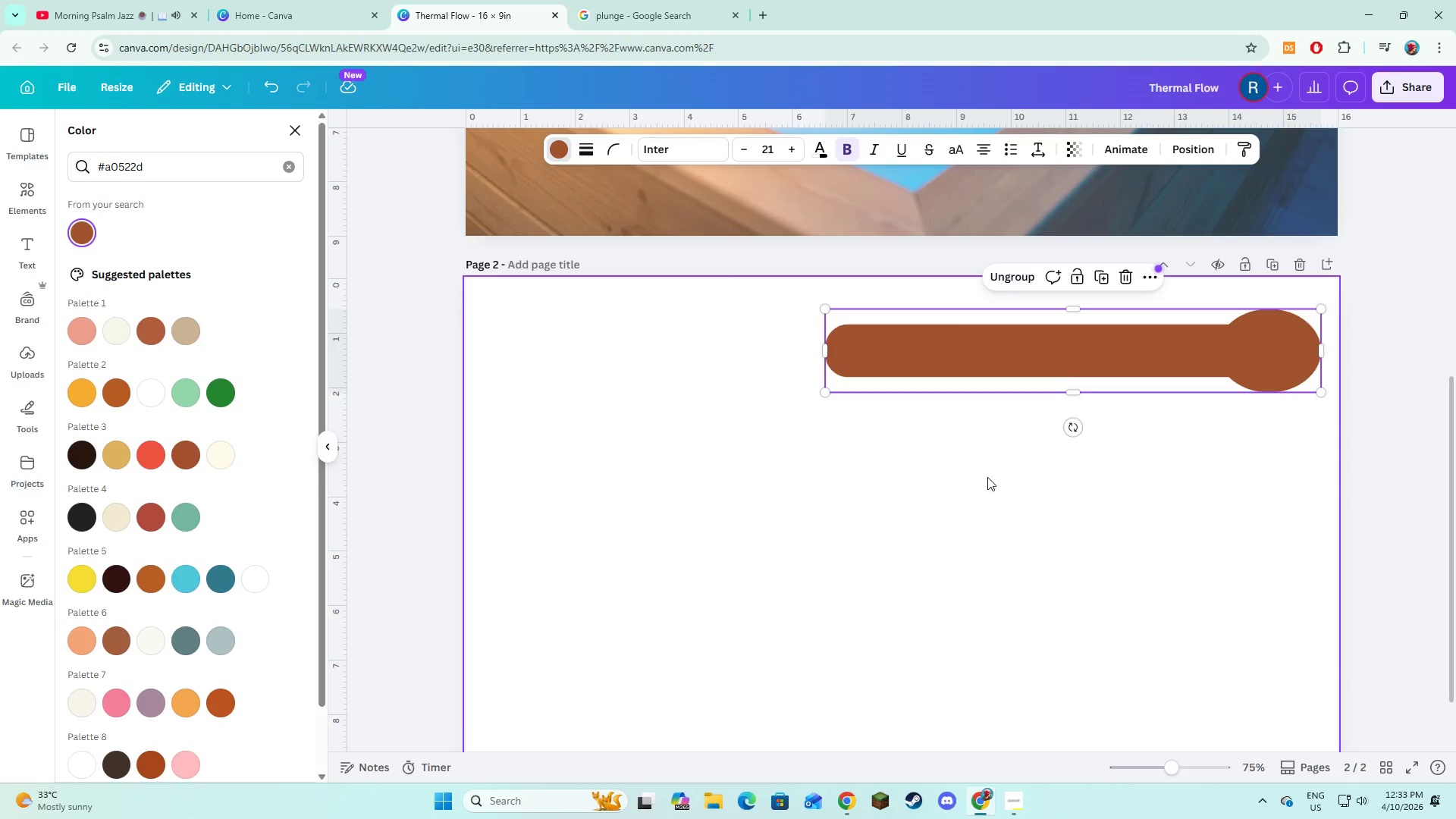 
left_click([987, 477])
 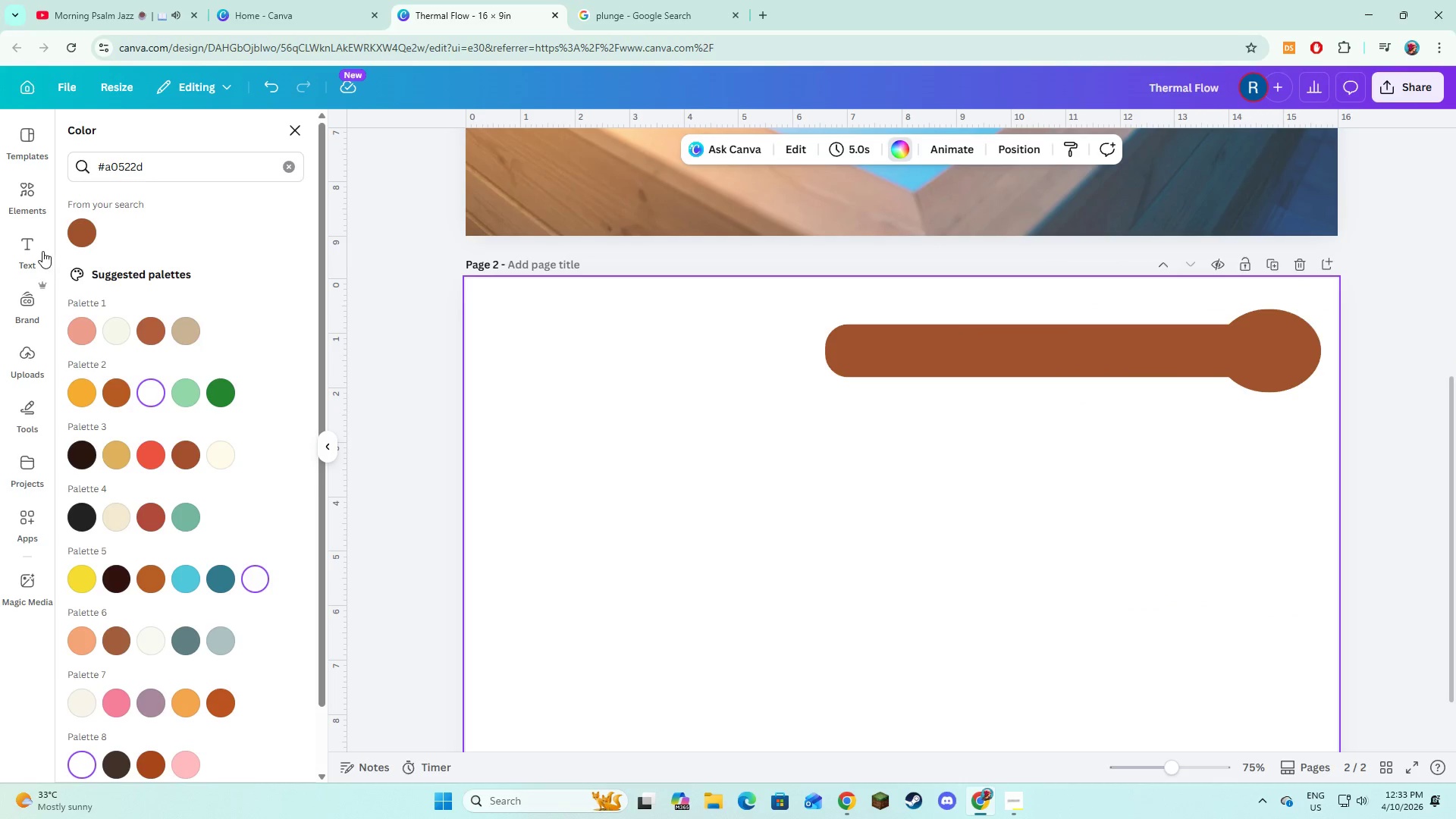 
left_click([27, 243])
 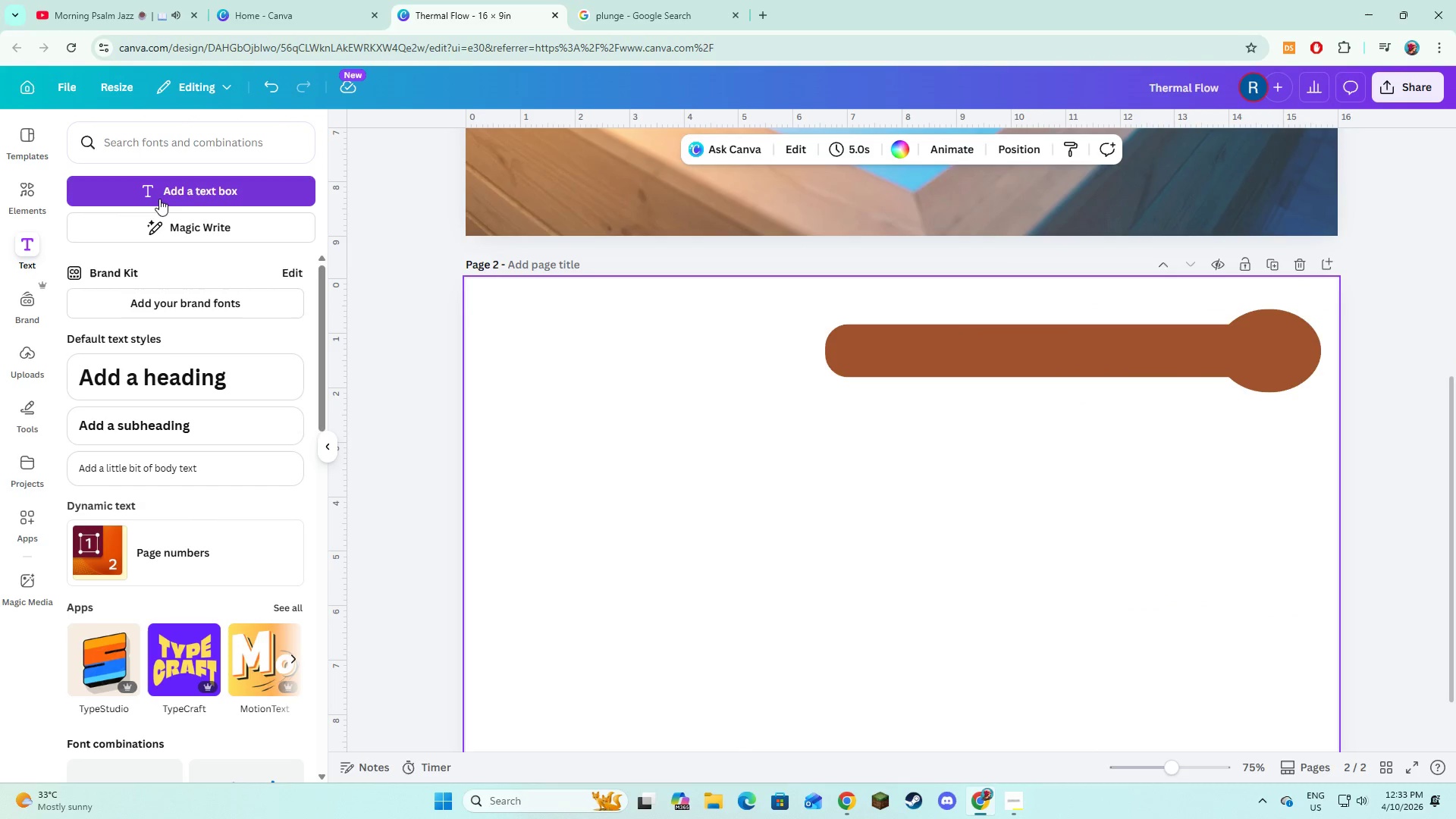 
left_click([159, 199])
 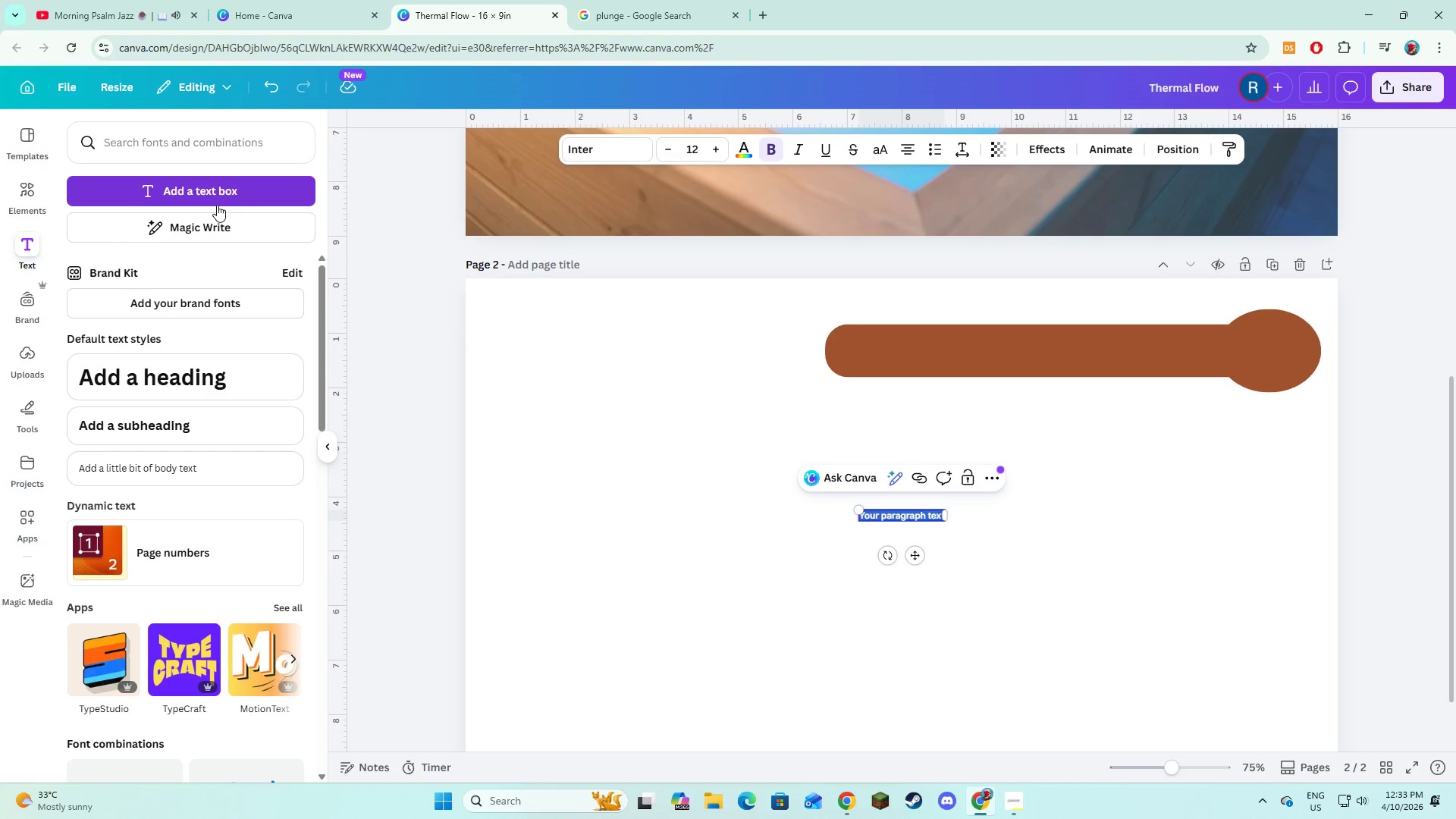 
wait(16.52)
 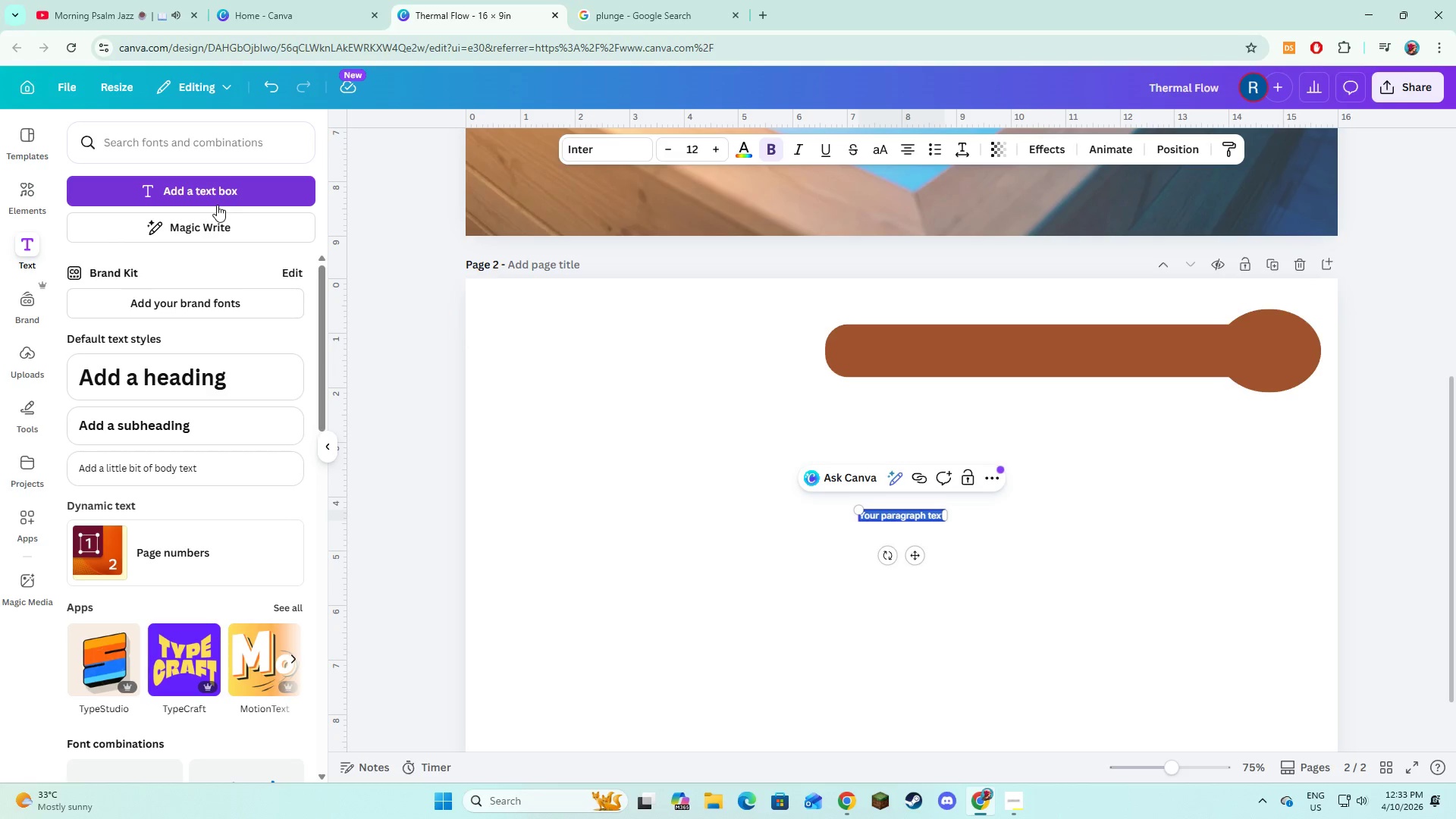 
left_click([143, 189])
 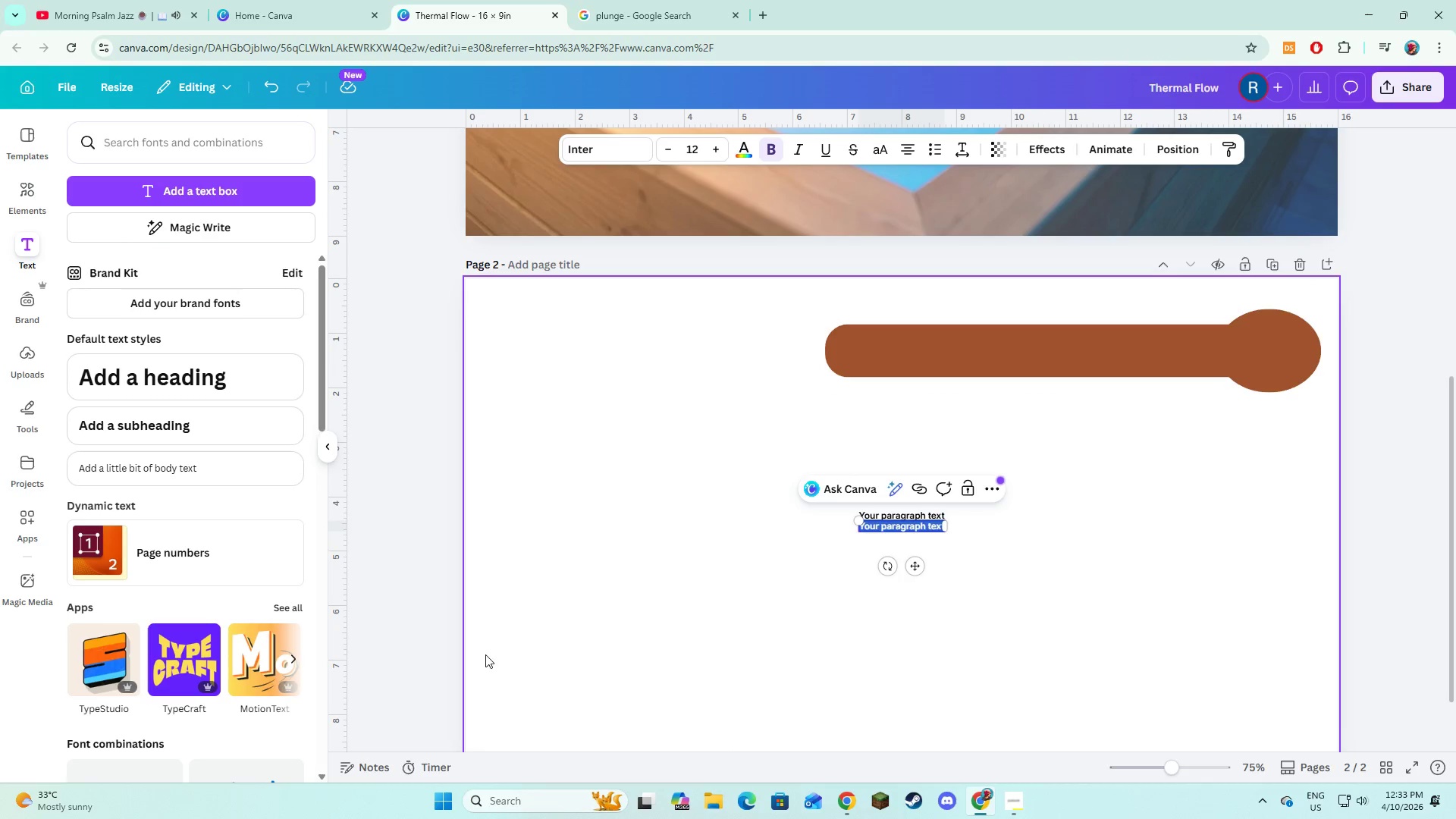 
left_click([928, 532])
 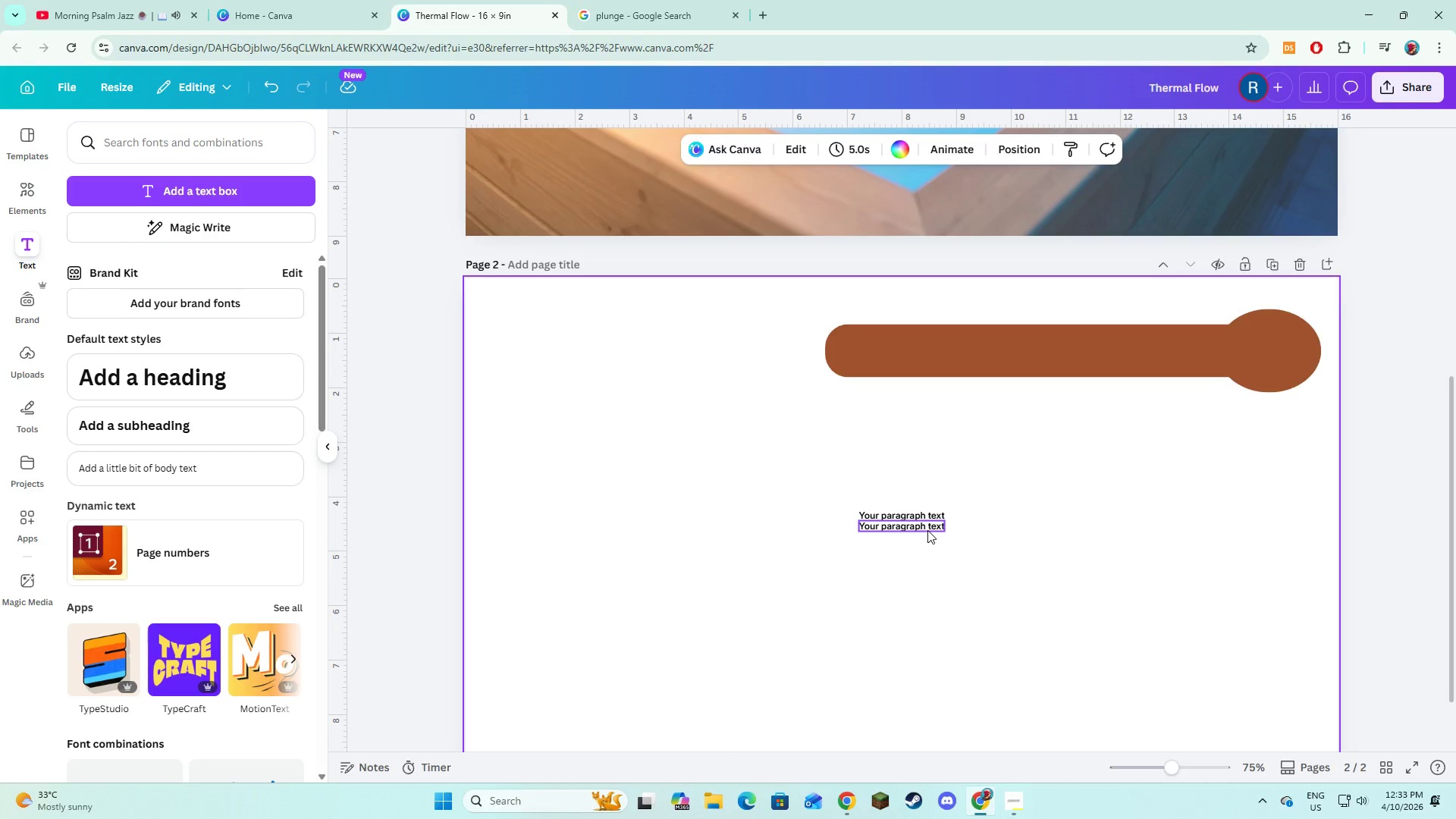 
left_click([927, 530])
 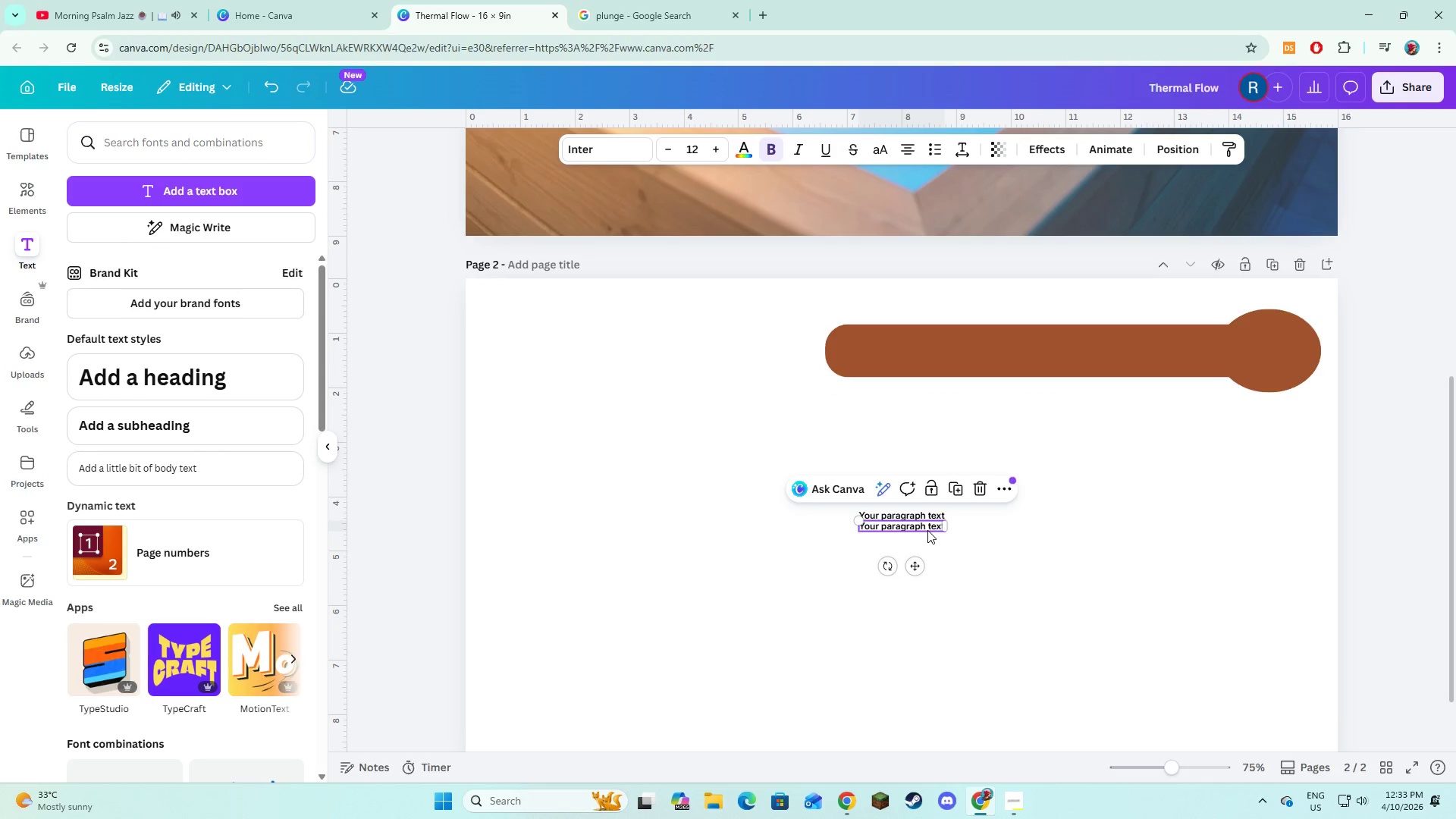 
key(Backspace)
 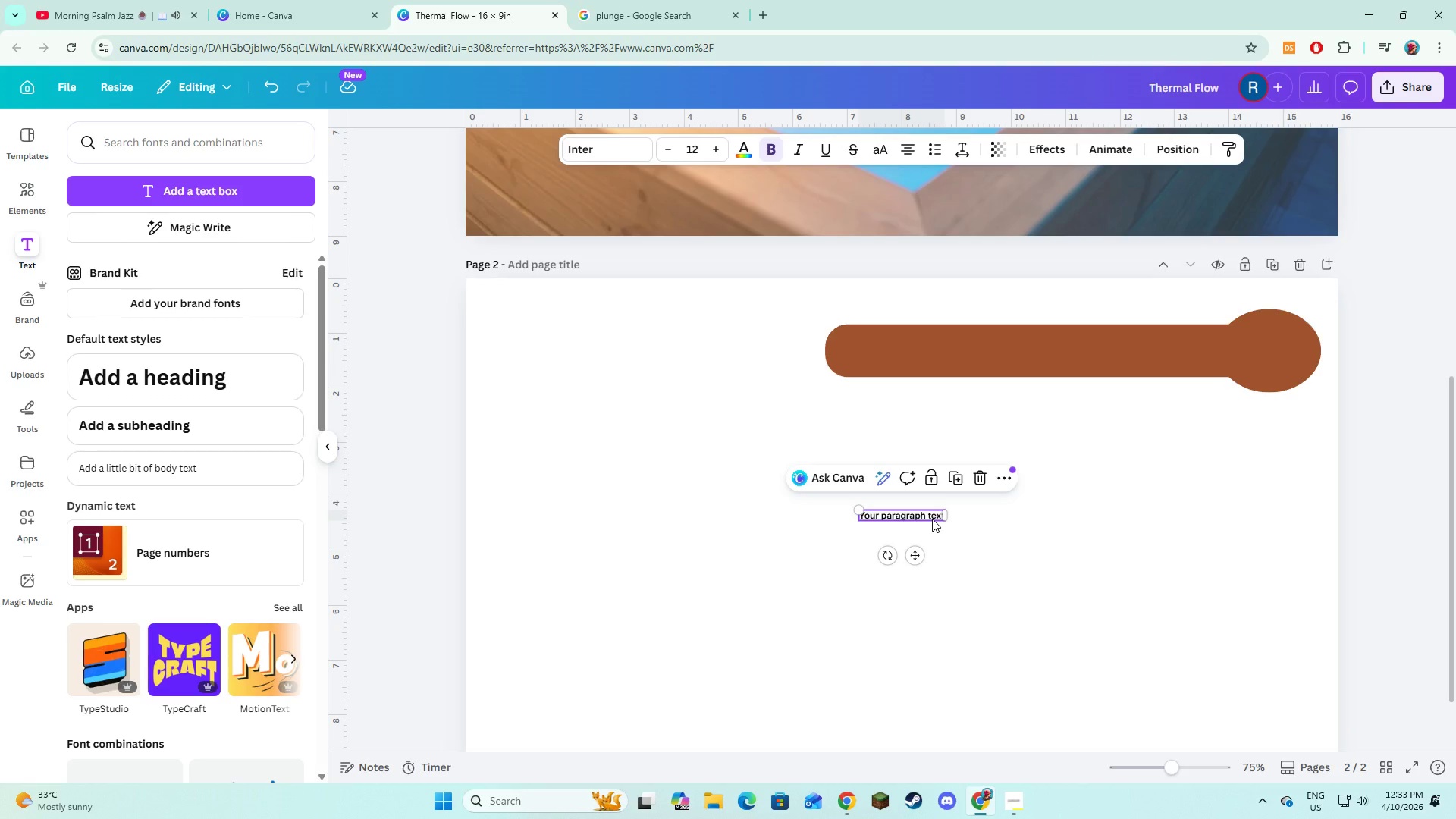 
double_click([932, 519])
 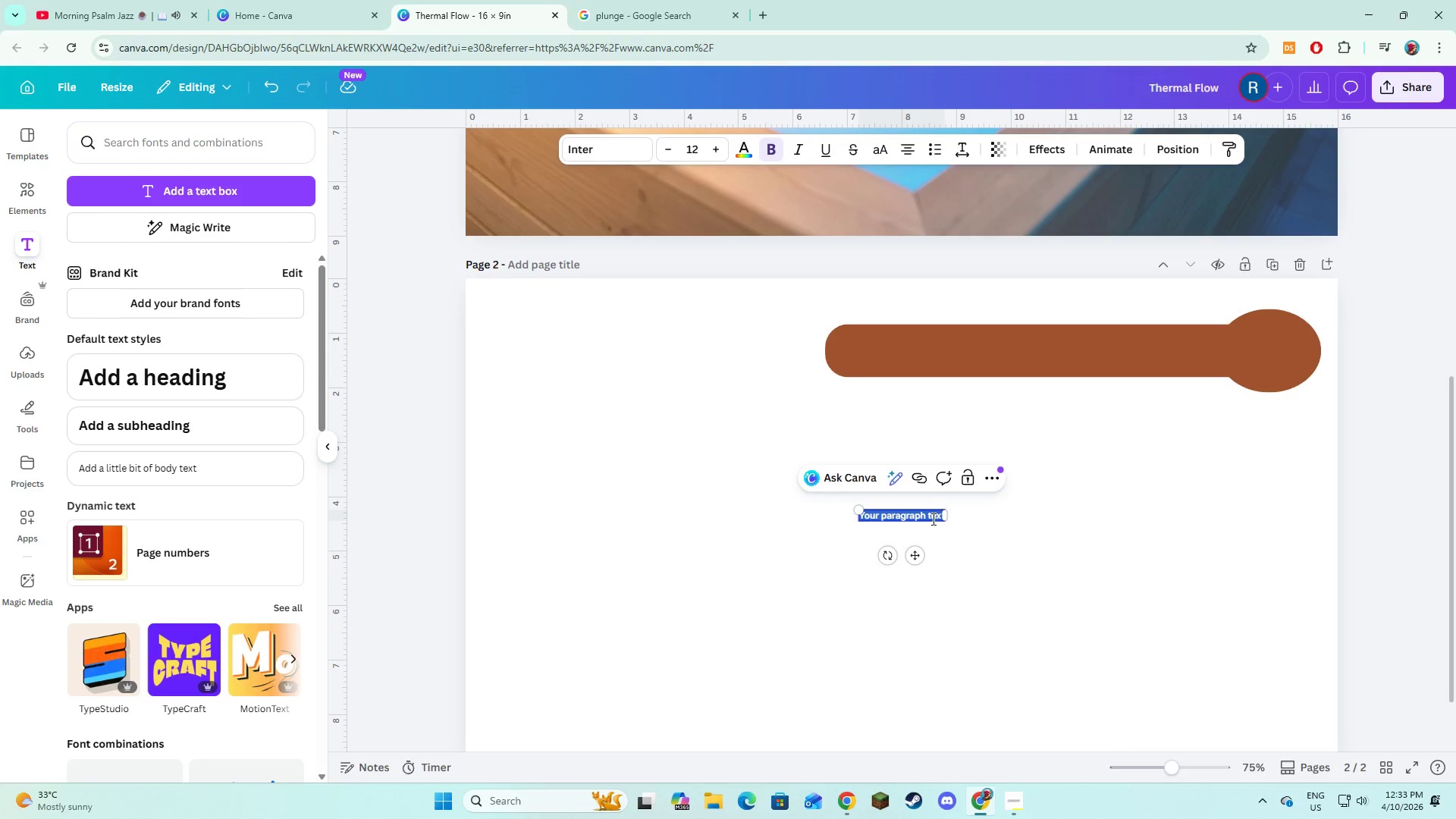 
type(Welocme )
key(Backspace)
key(Backspace)
key(Backspace)
key(Backspace)
key(Backspace)
type(come to Thermal Flow)
 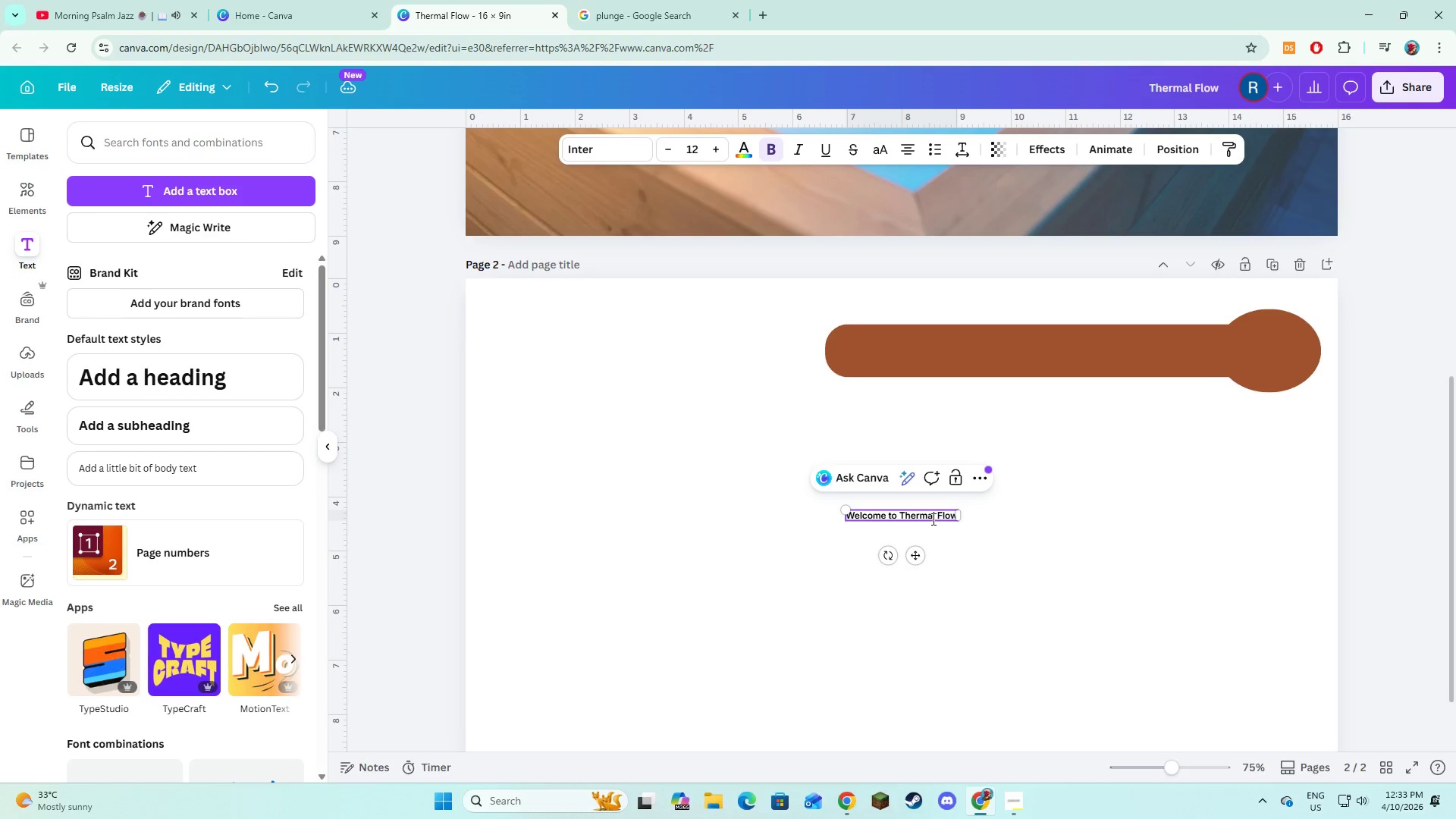 
key(Control+A)
 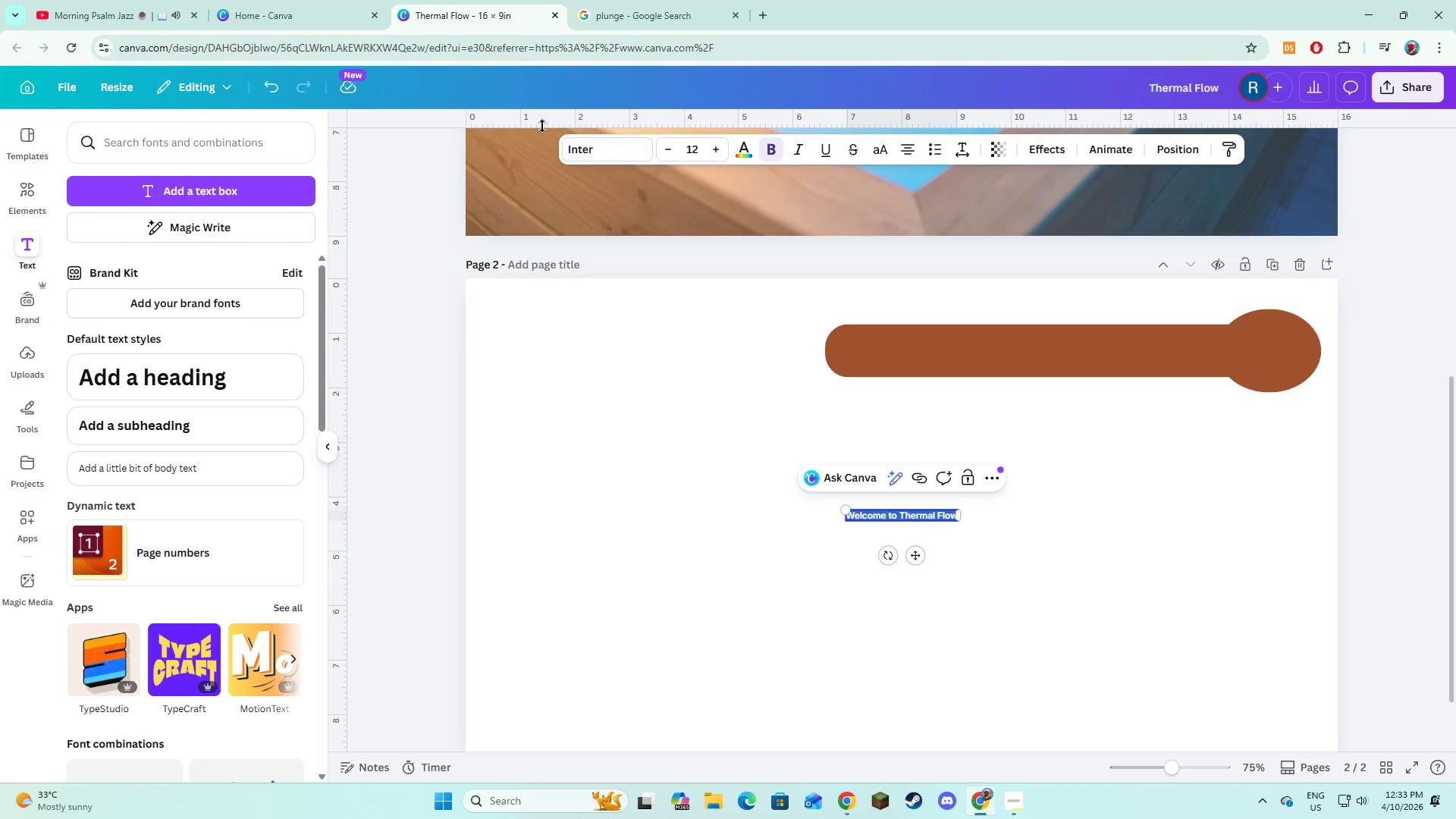 
left_click([604, 152])
 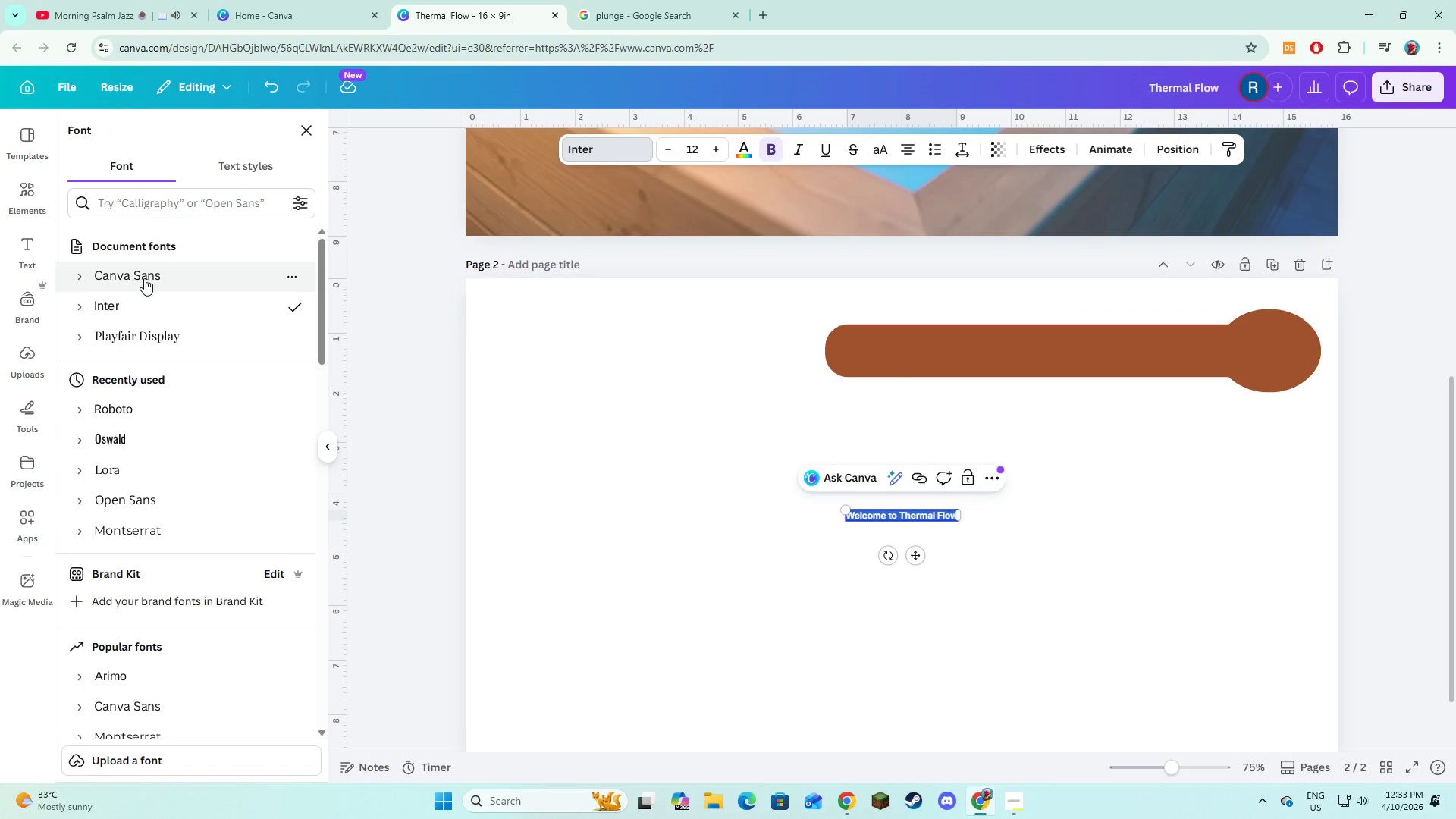 
left_click([135, 332])
 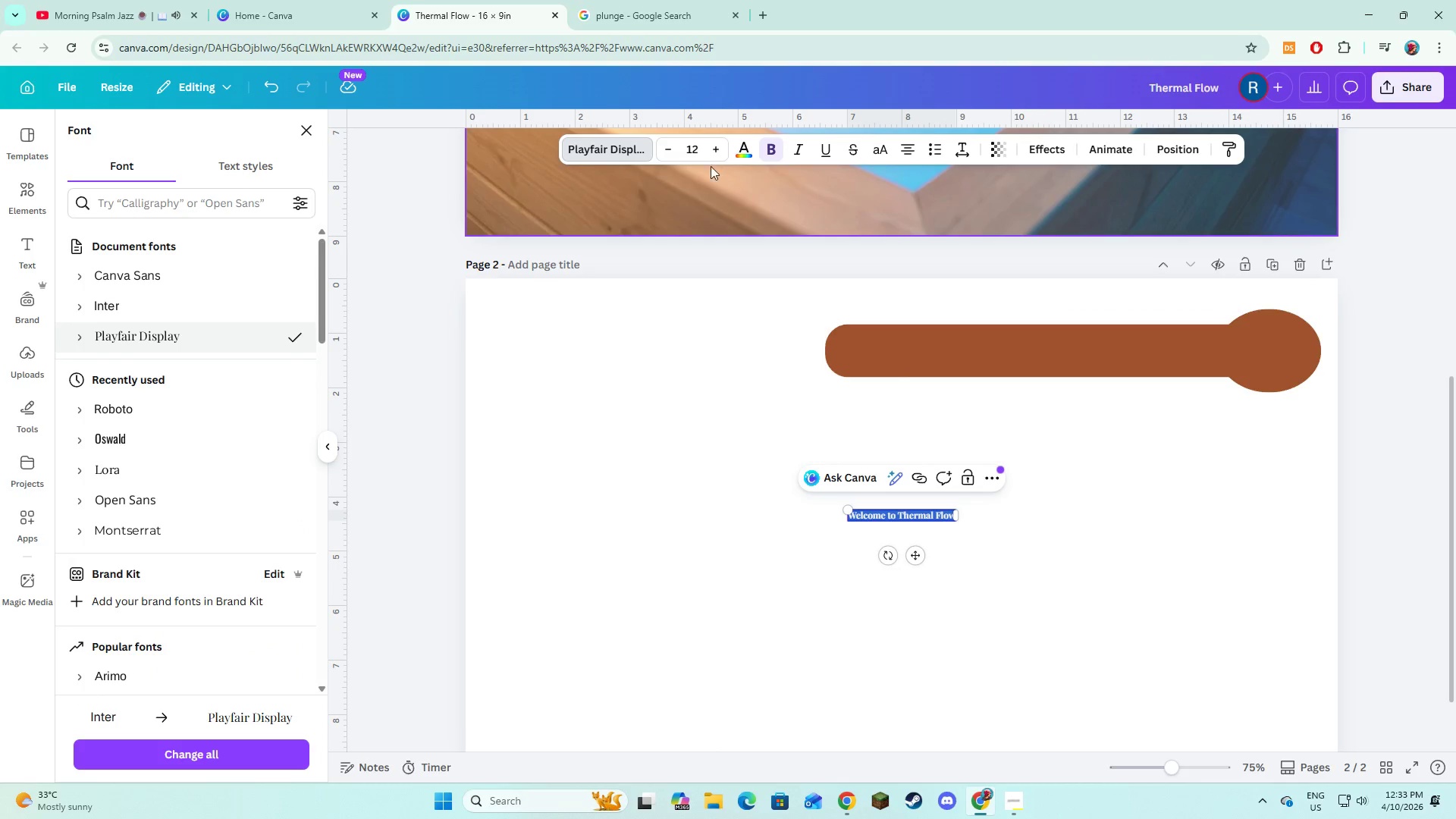 
double_click([714, 146])
 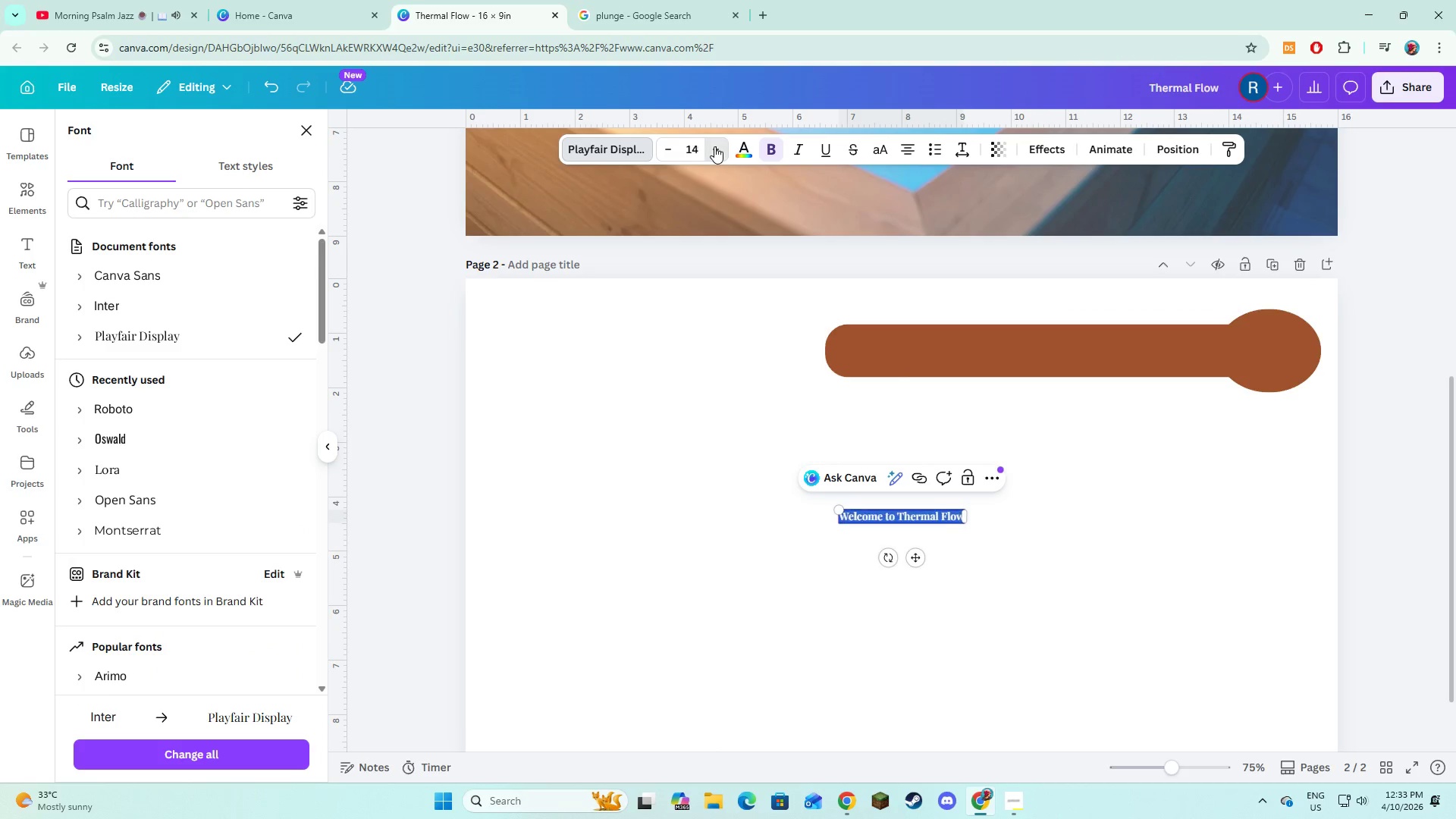 
triple_click([714, 146])
 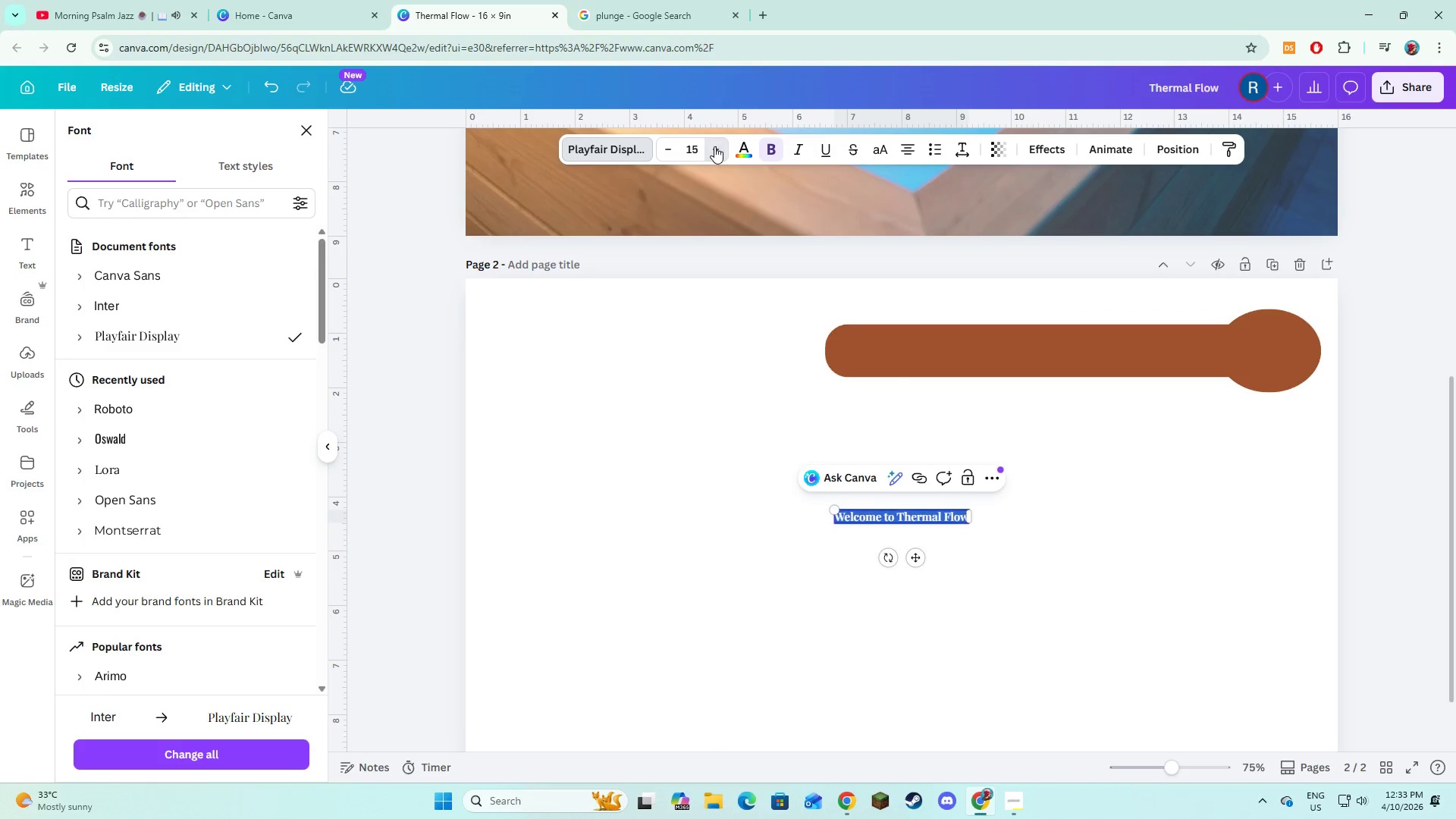 
triple_click([714, 146])
 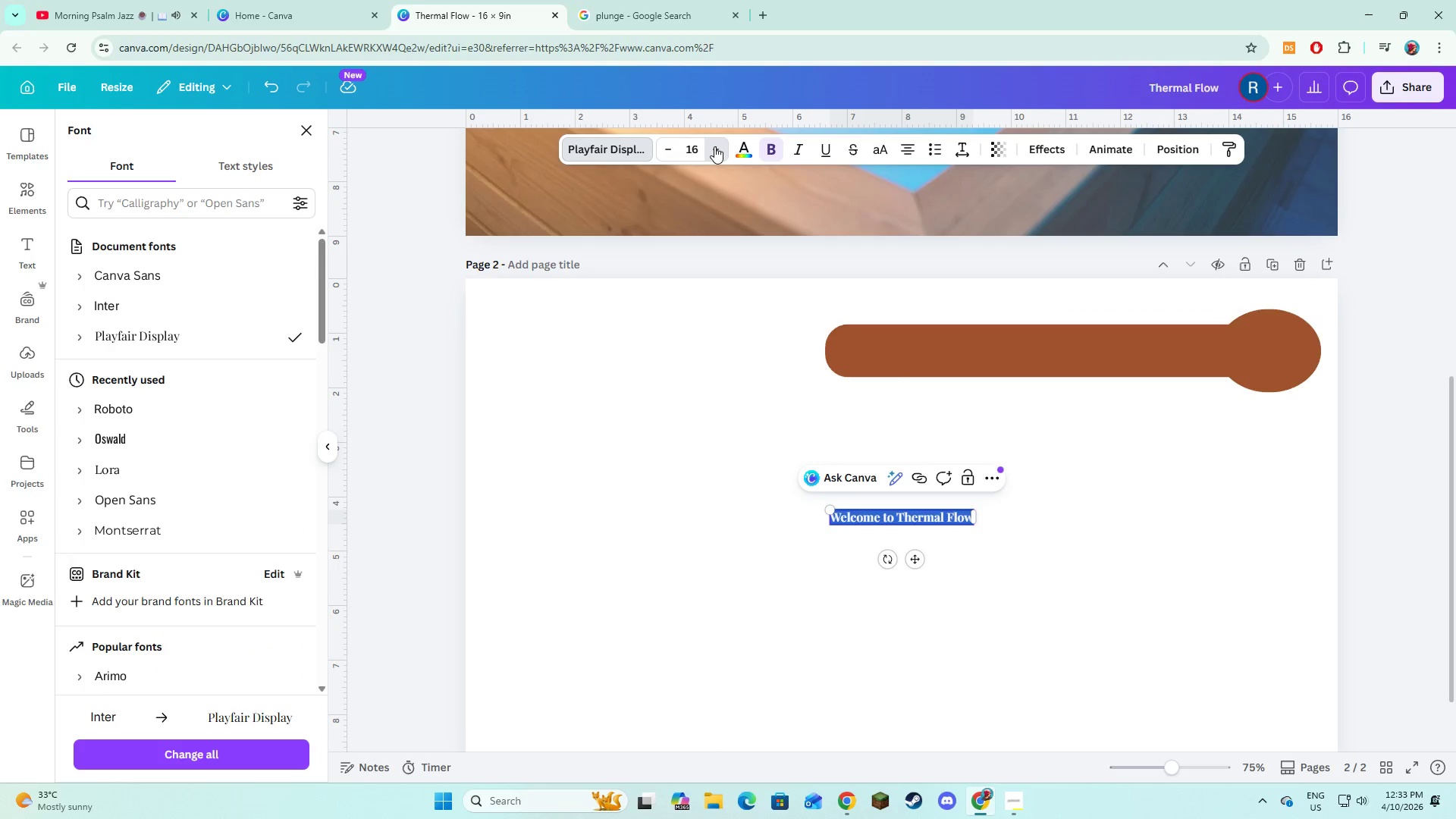 
triple_click([714, 146])
 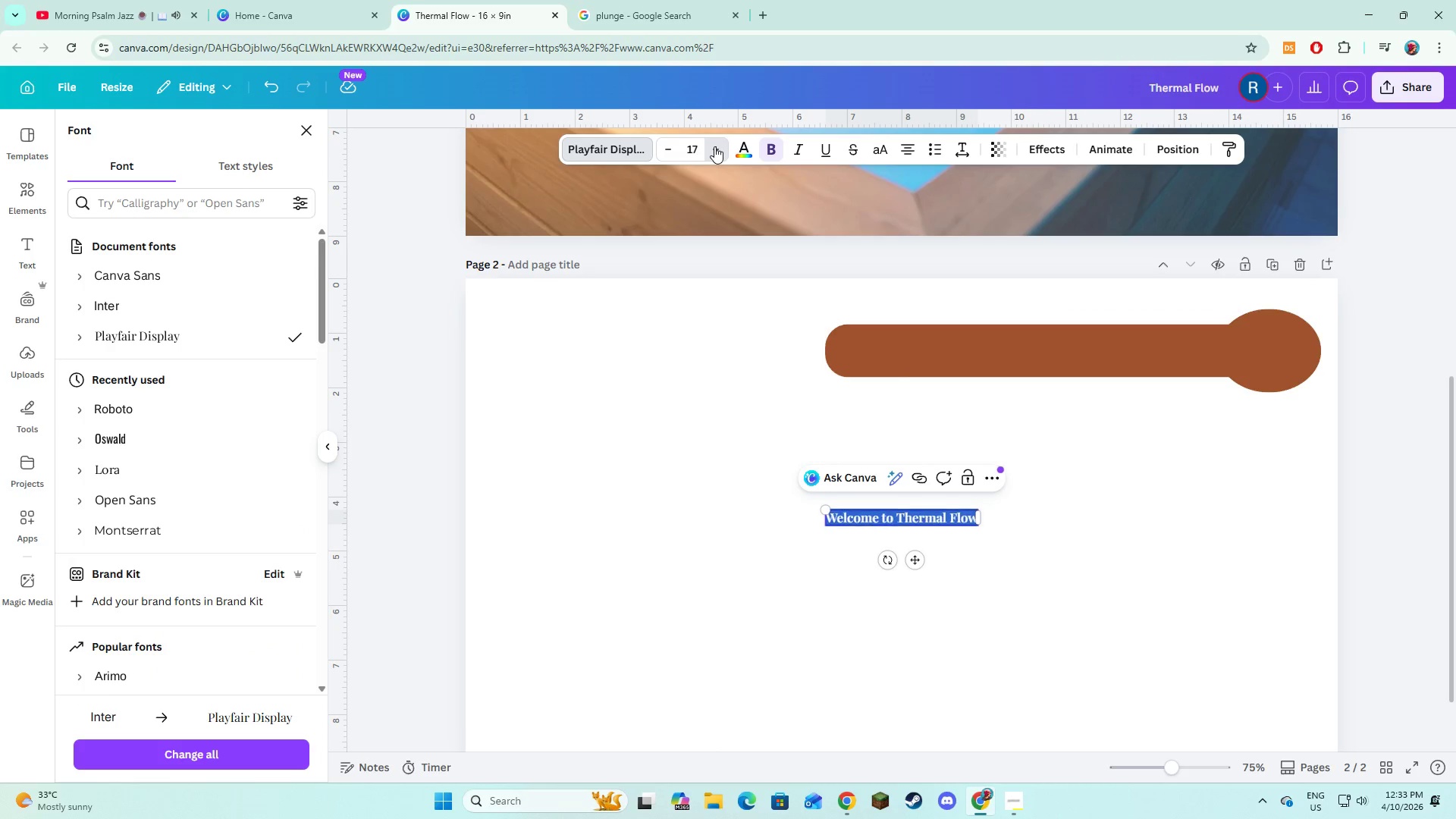 
triple_click([714, 146])
 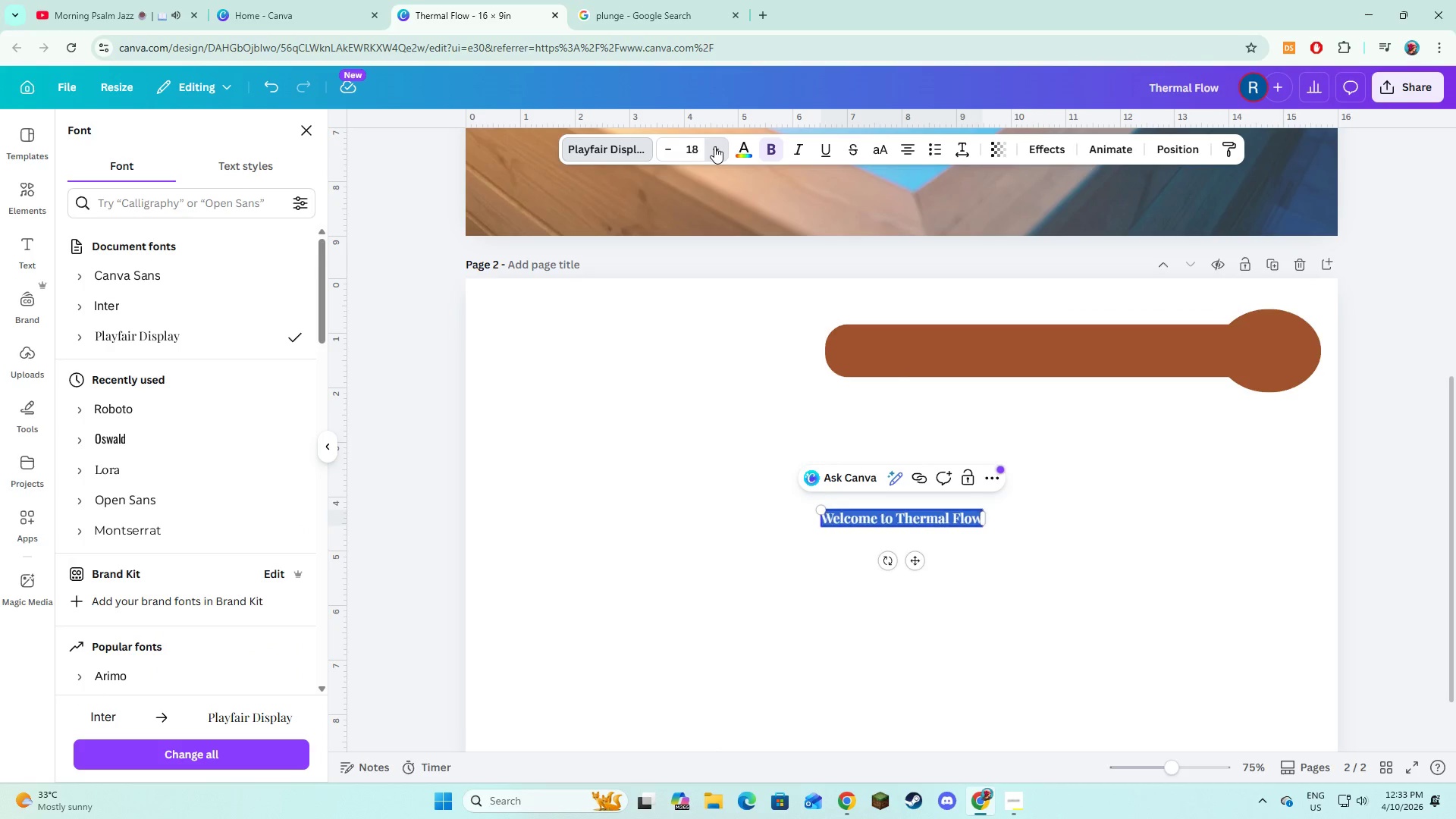 
triple_click([714, 146])
 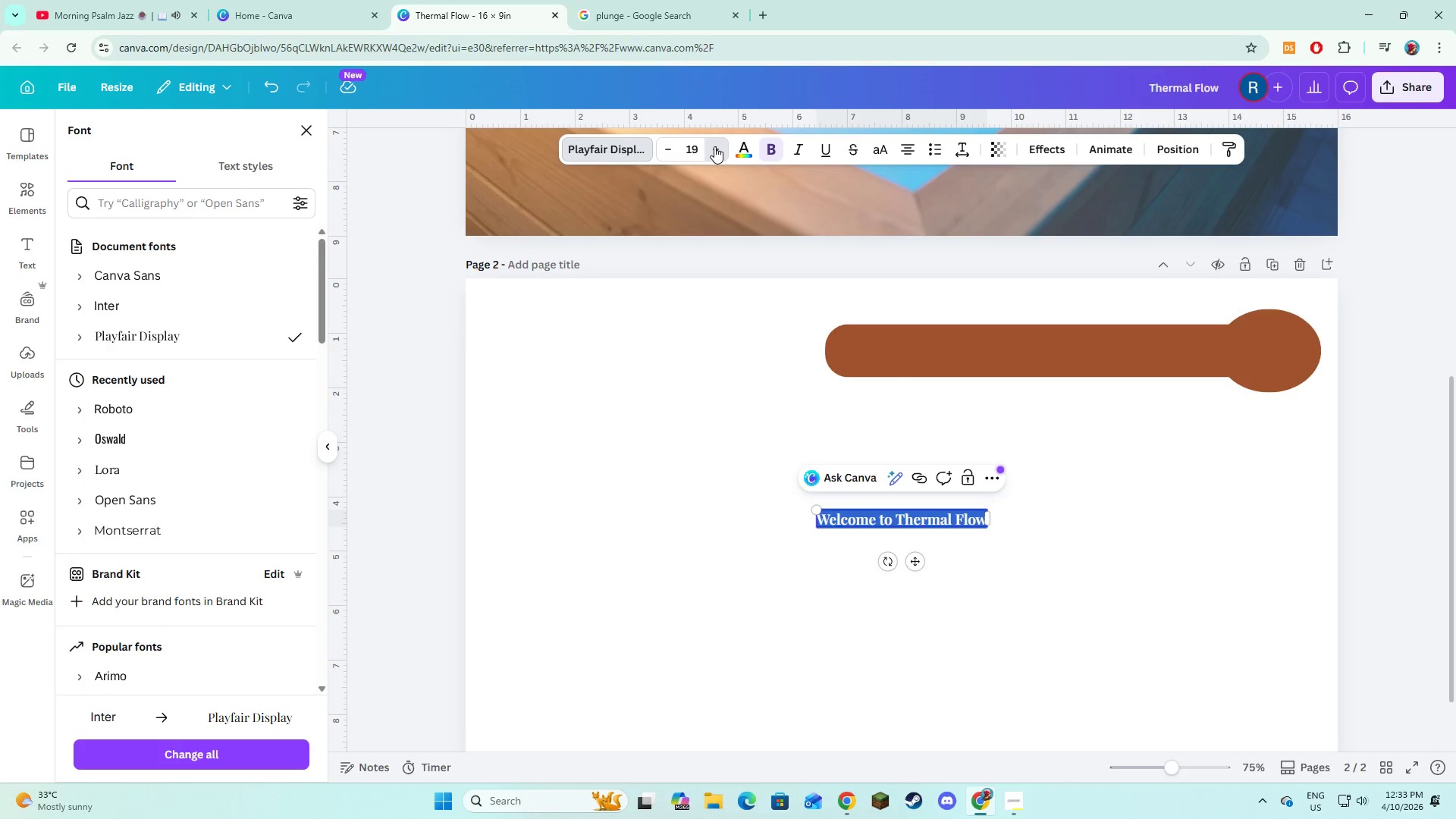 
triple_click([714, 146])
 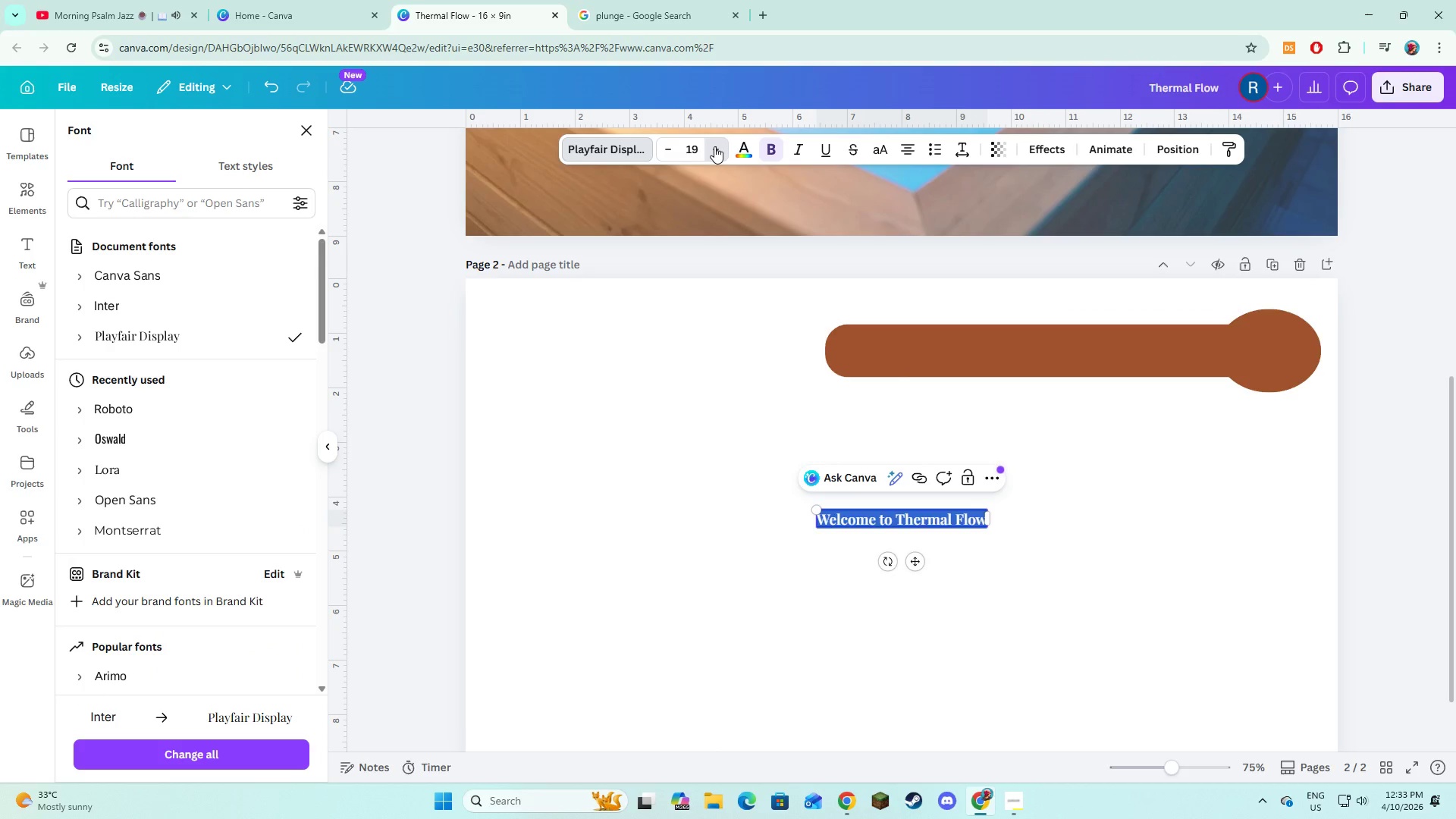 
triple_click([714, 146])
 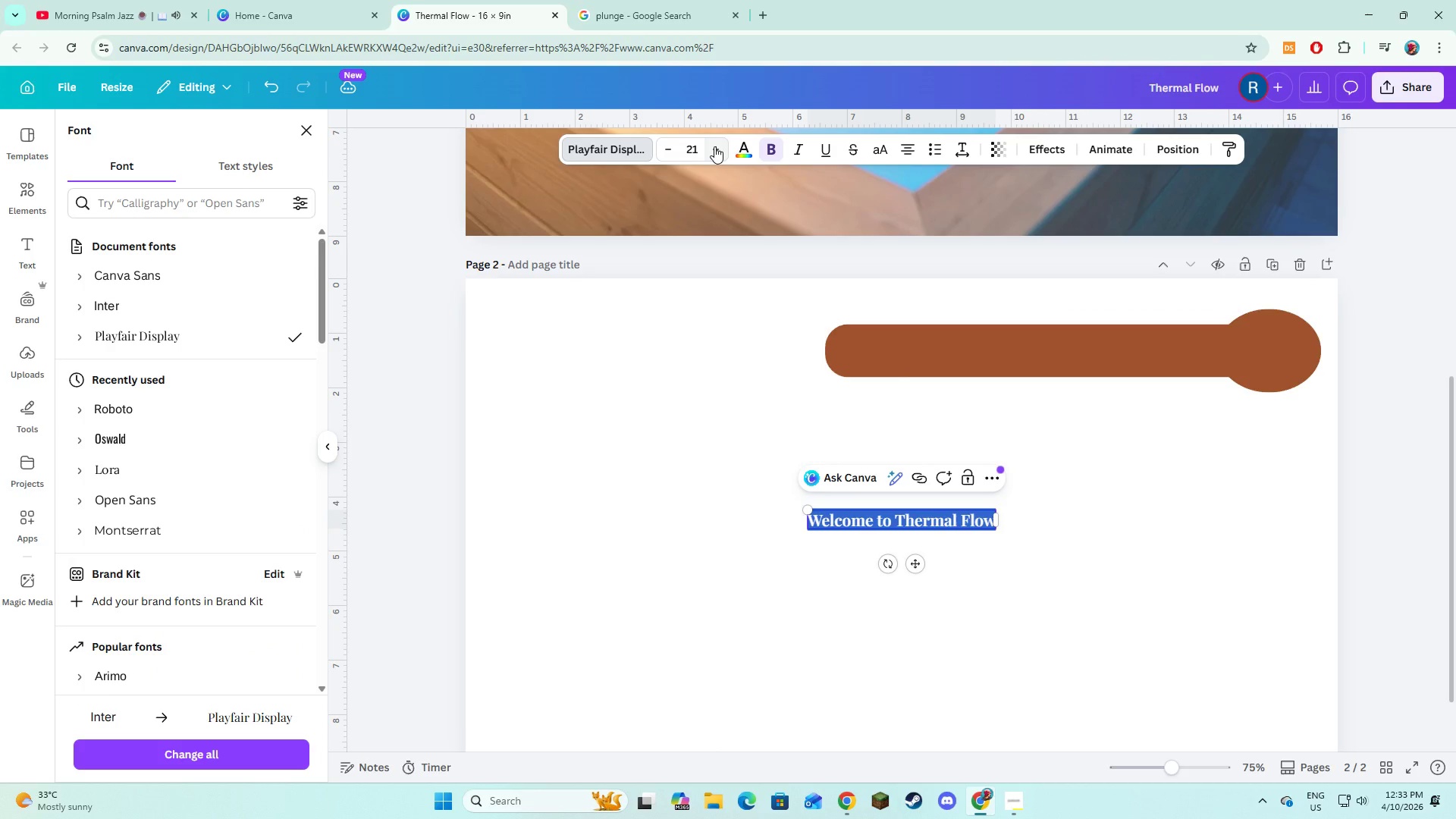 
triple_click([714, 146])
 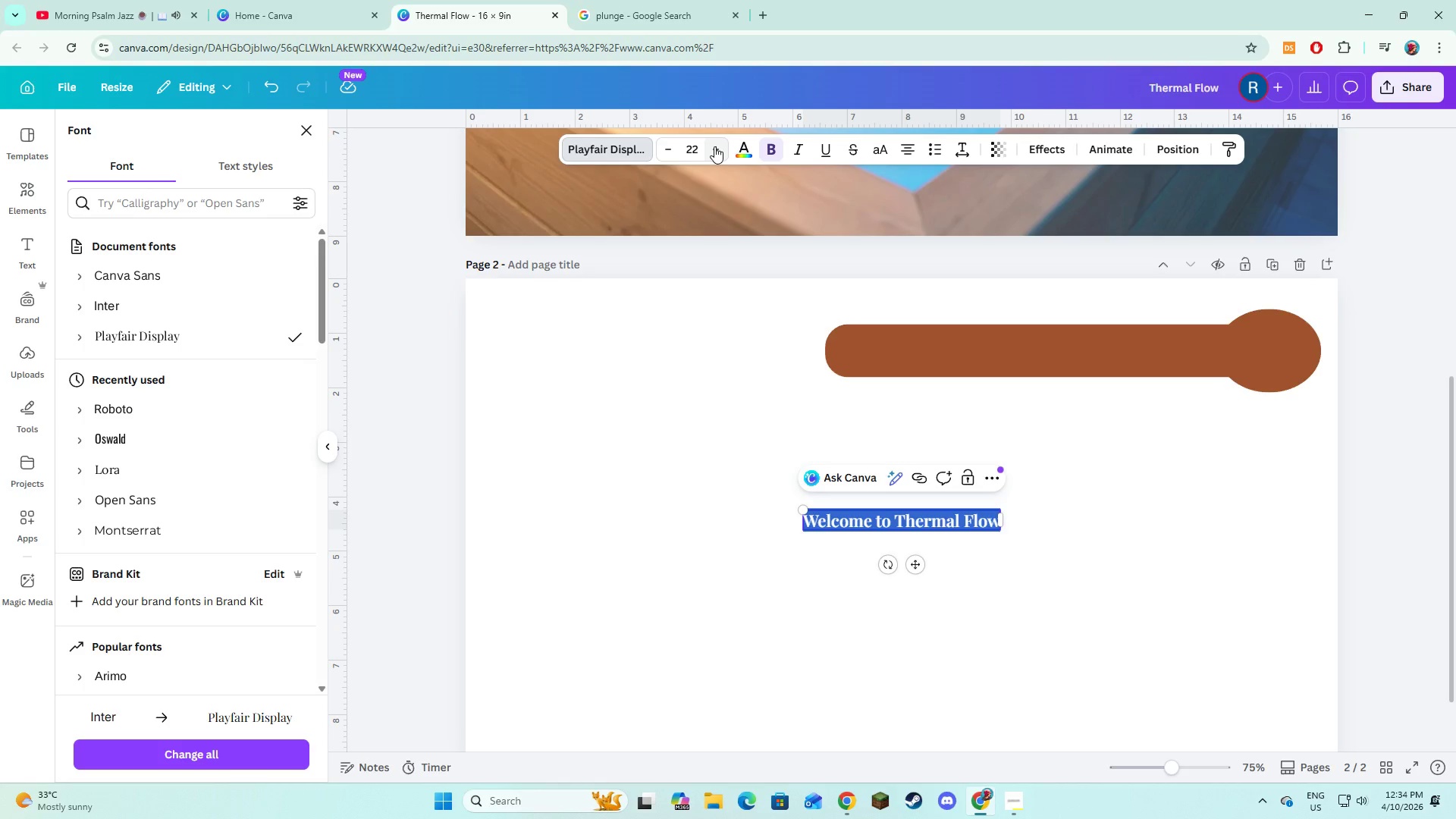 
double_click([714, 146])
 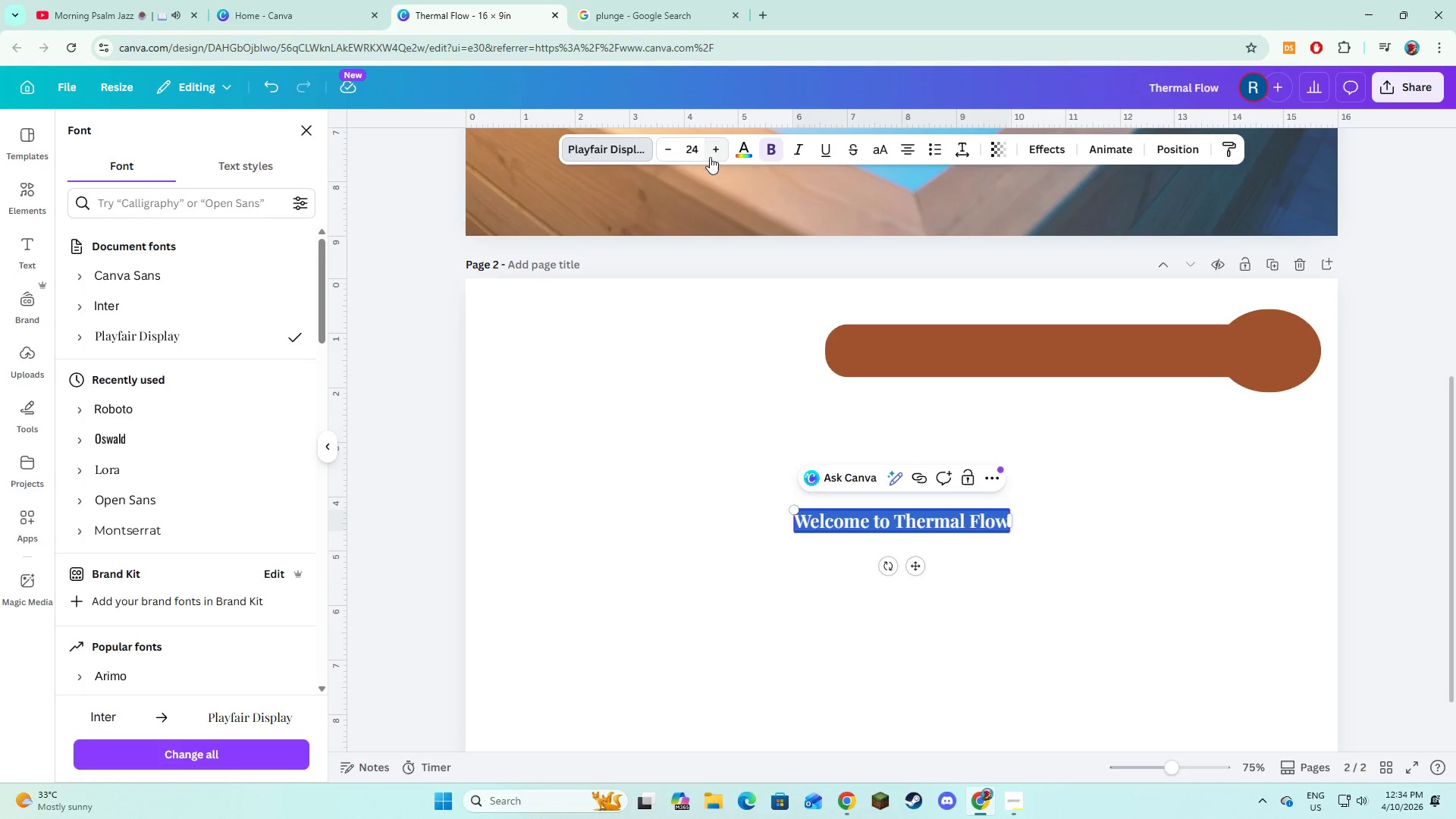 
wait(5.12)
 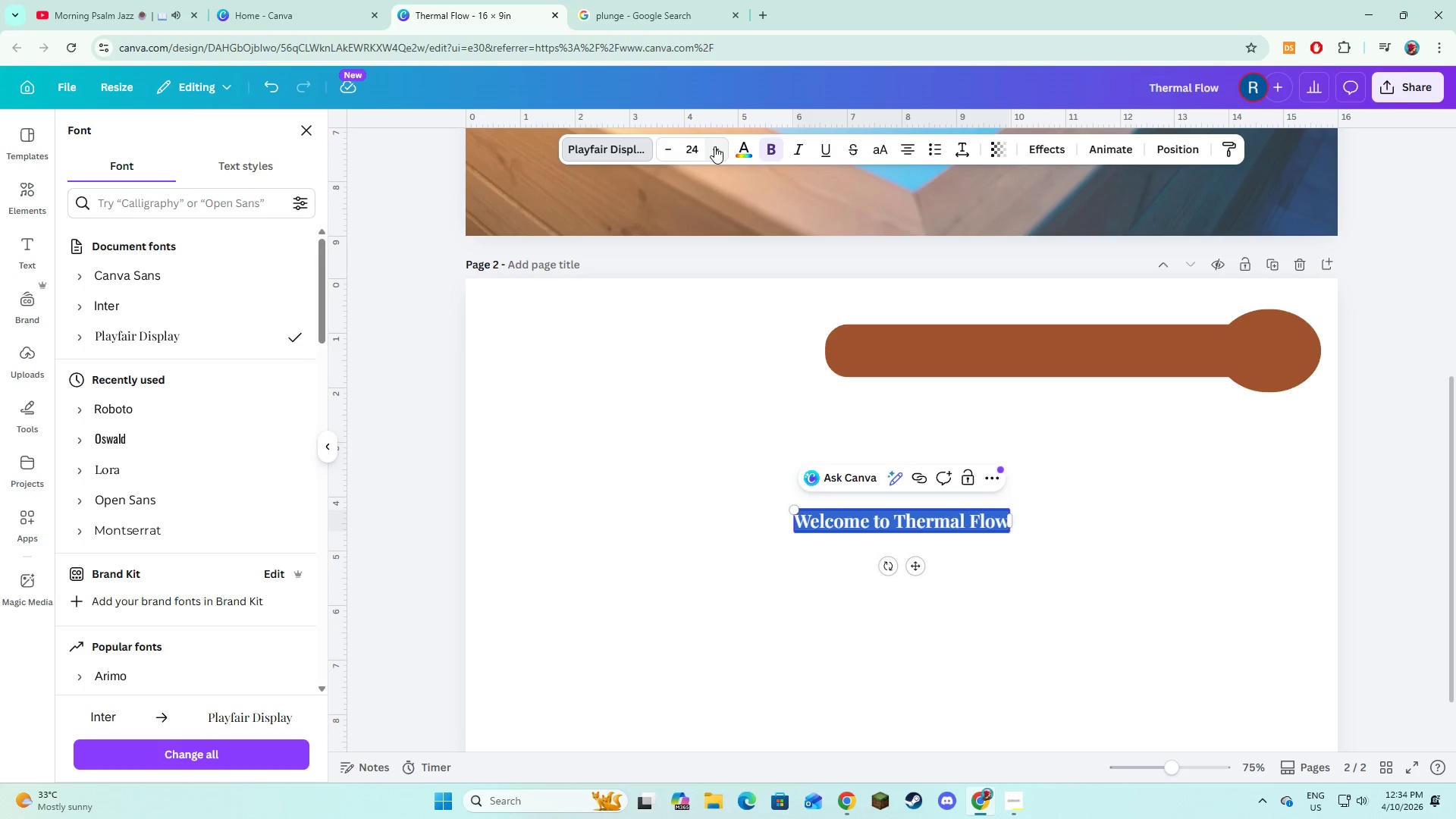 
double_click([710, 157])
 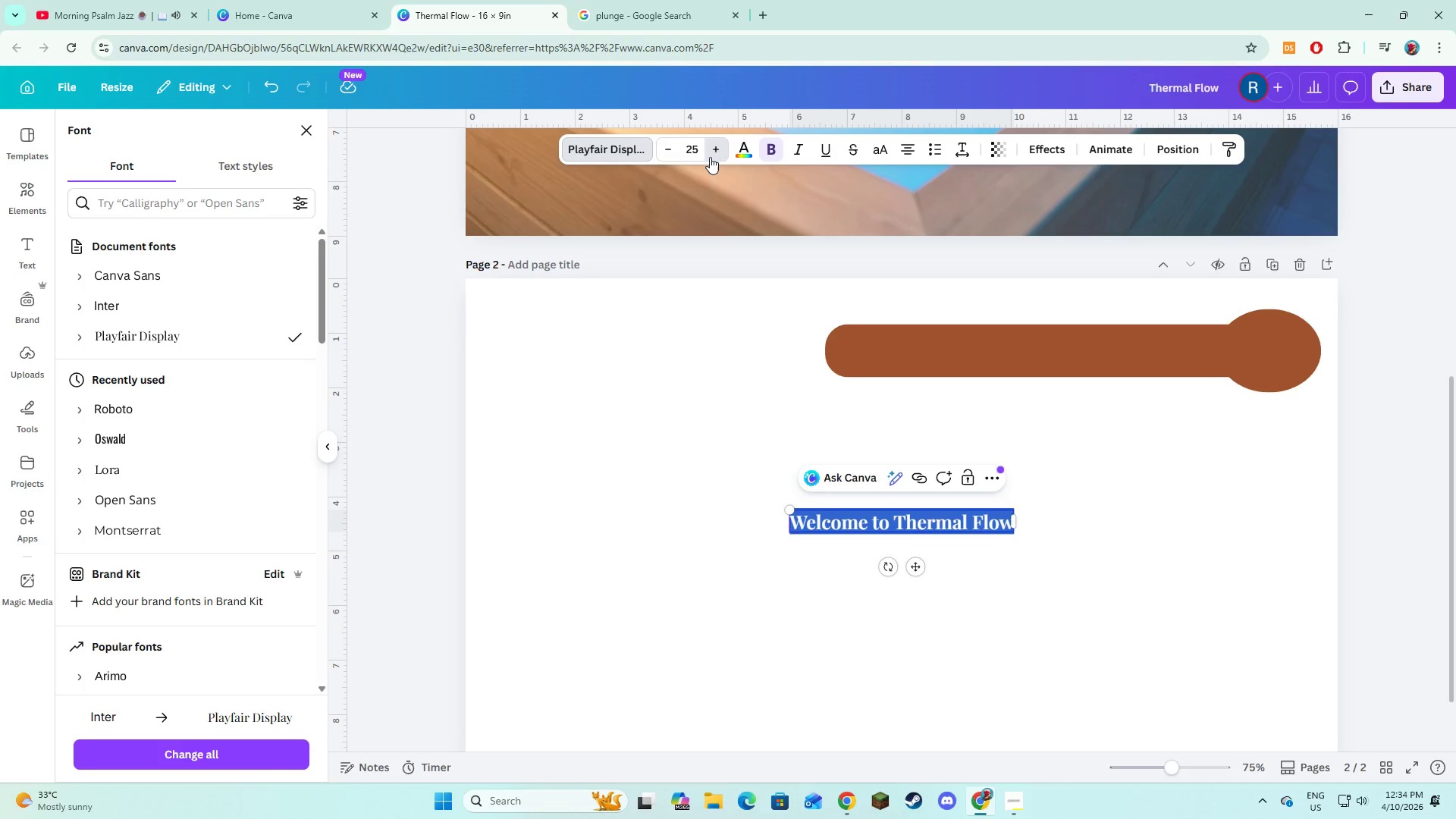 
triple_click([710, 157])
 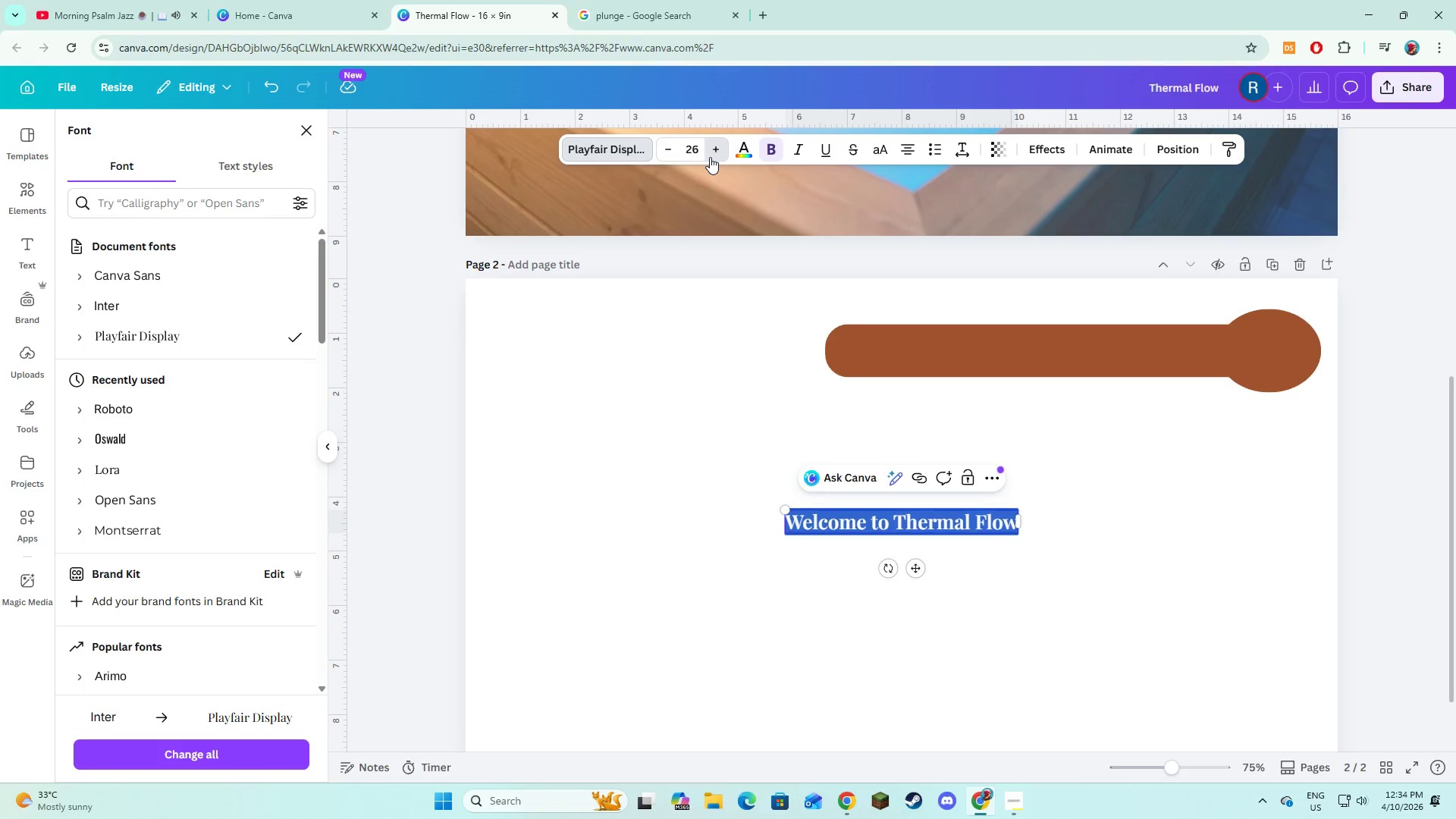 
triple_click([710, 157])
 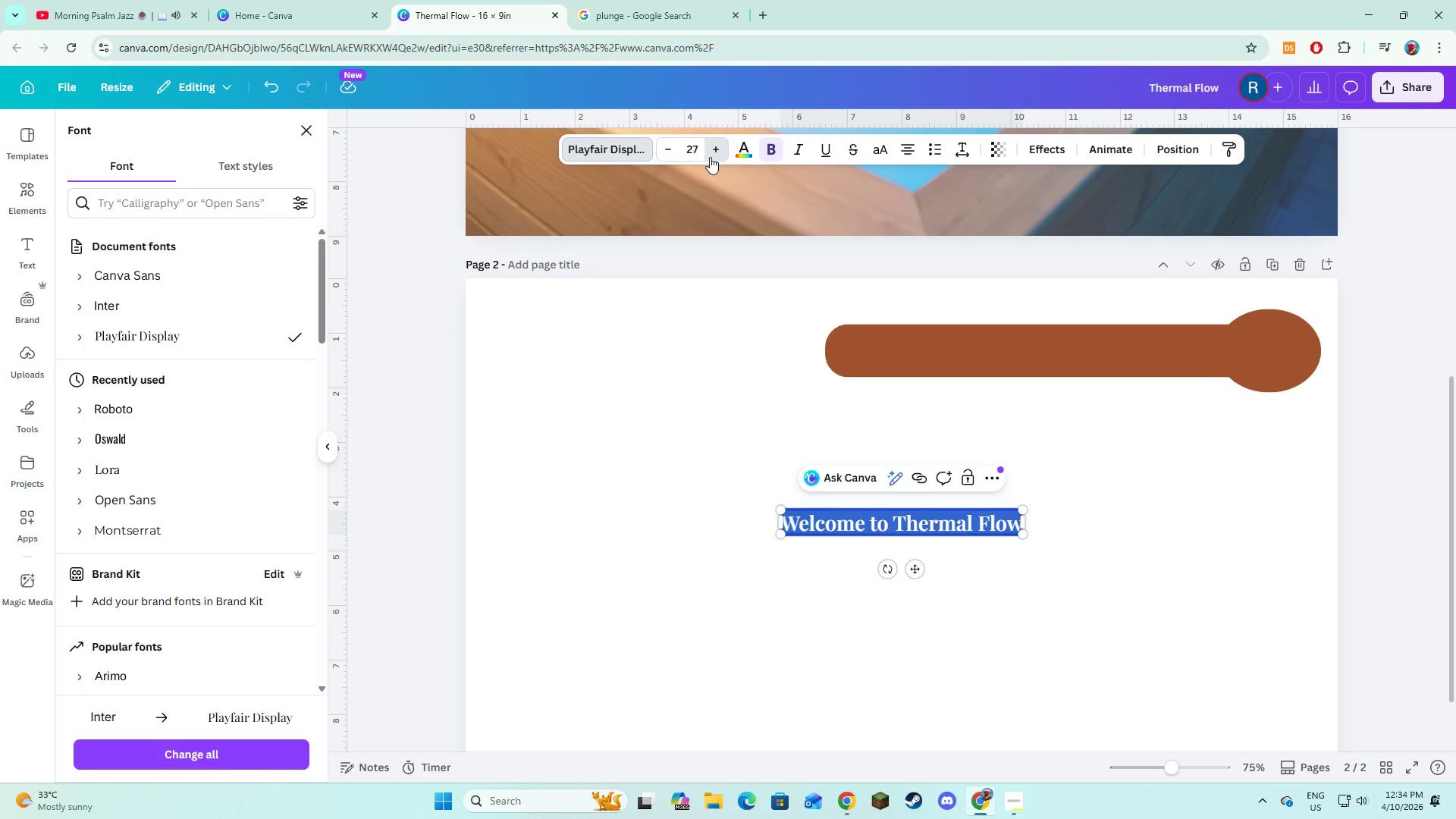 
triple_click([710, 157])
 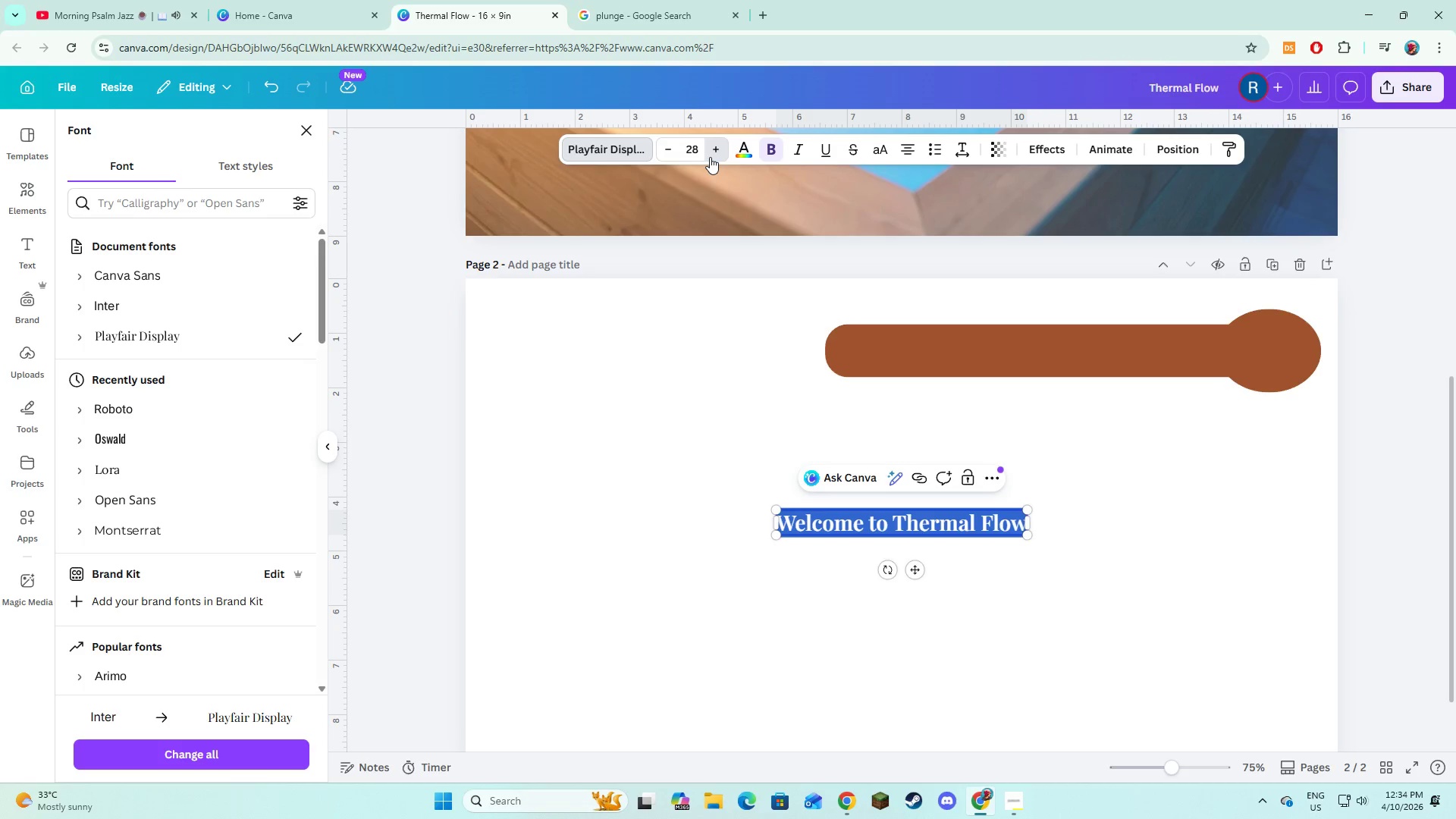 
triple_click([710, 157])
 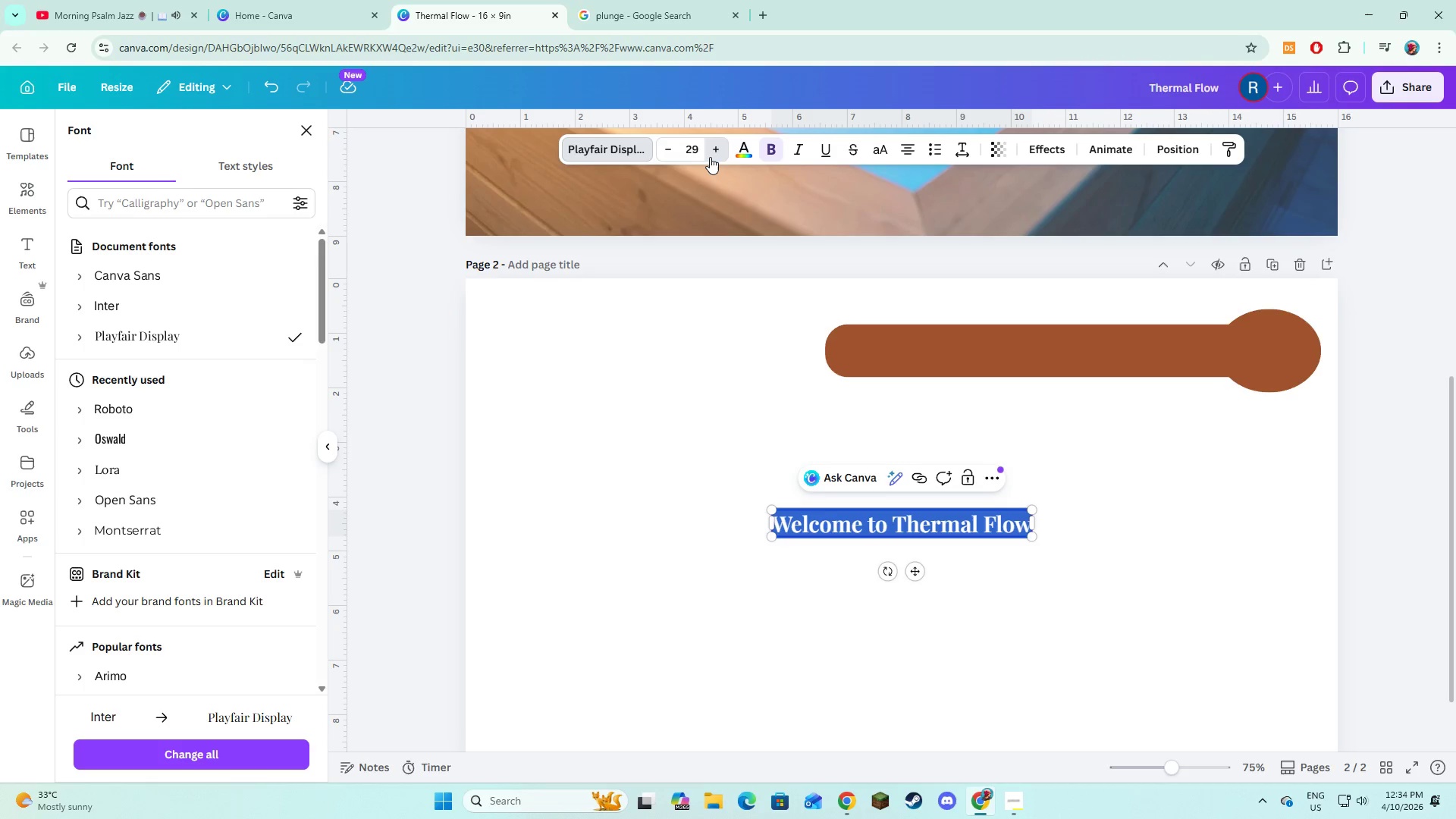 
triple_click([710, 157])
 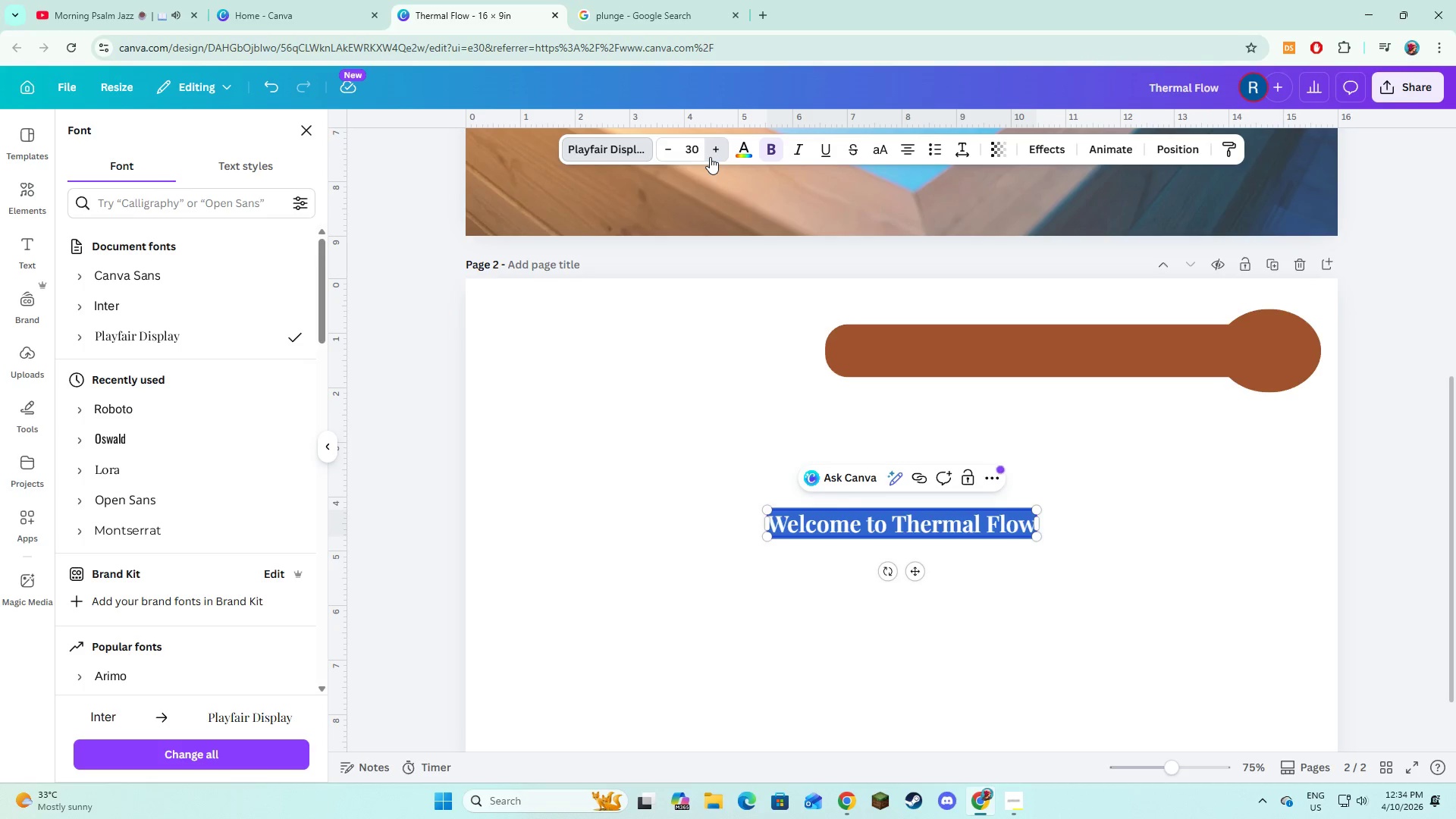 
triple_click([710, 157])
 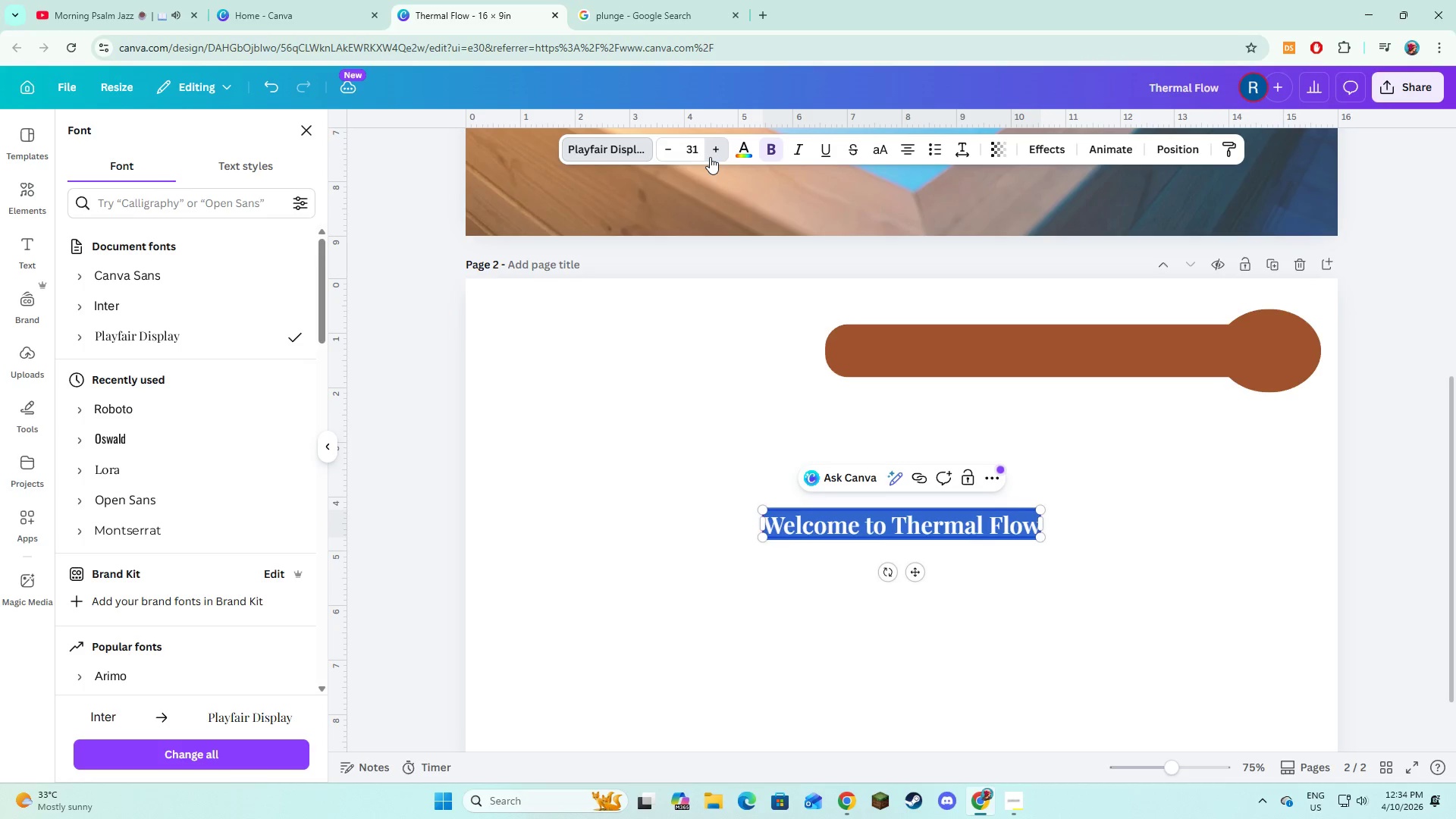 
triple_click([710, 157])
 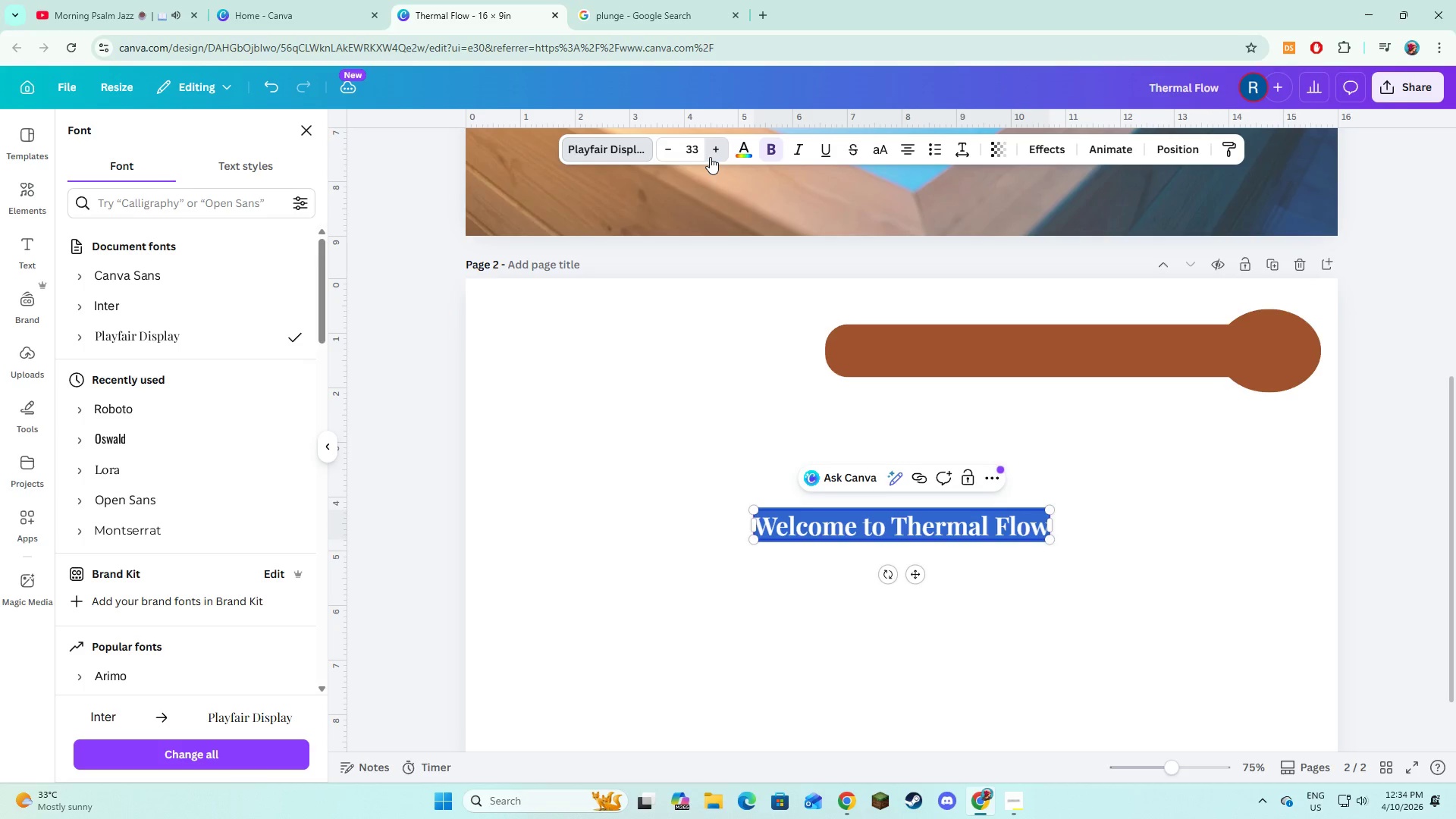 
triple_click([710, 157])
 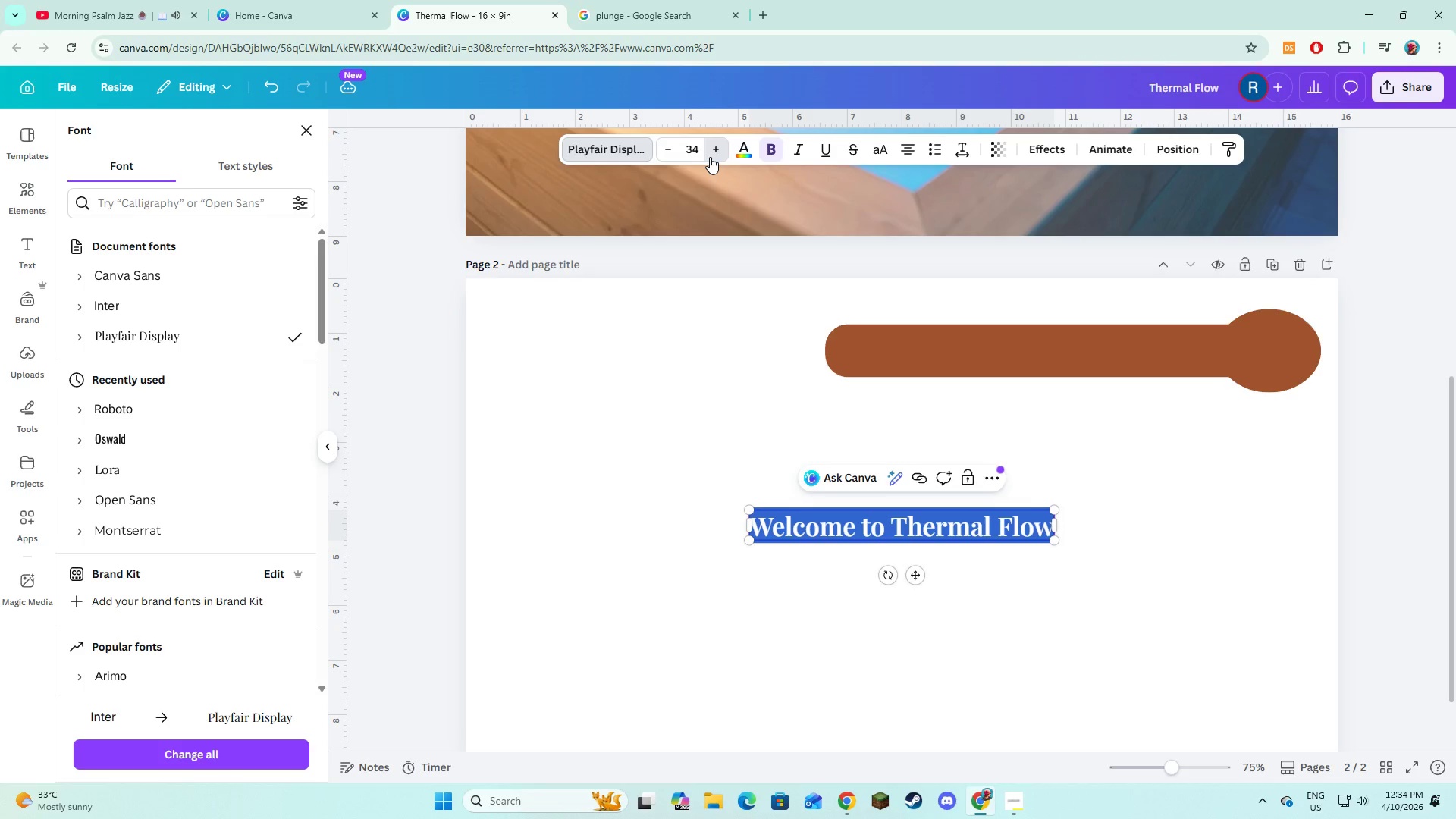 
triple_click([710, 157])
 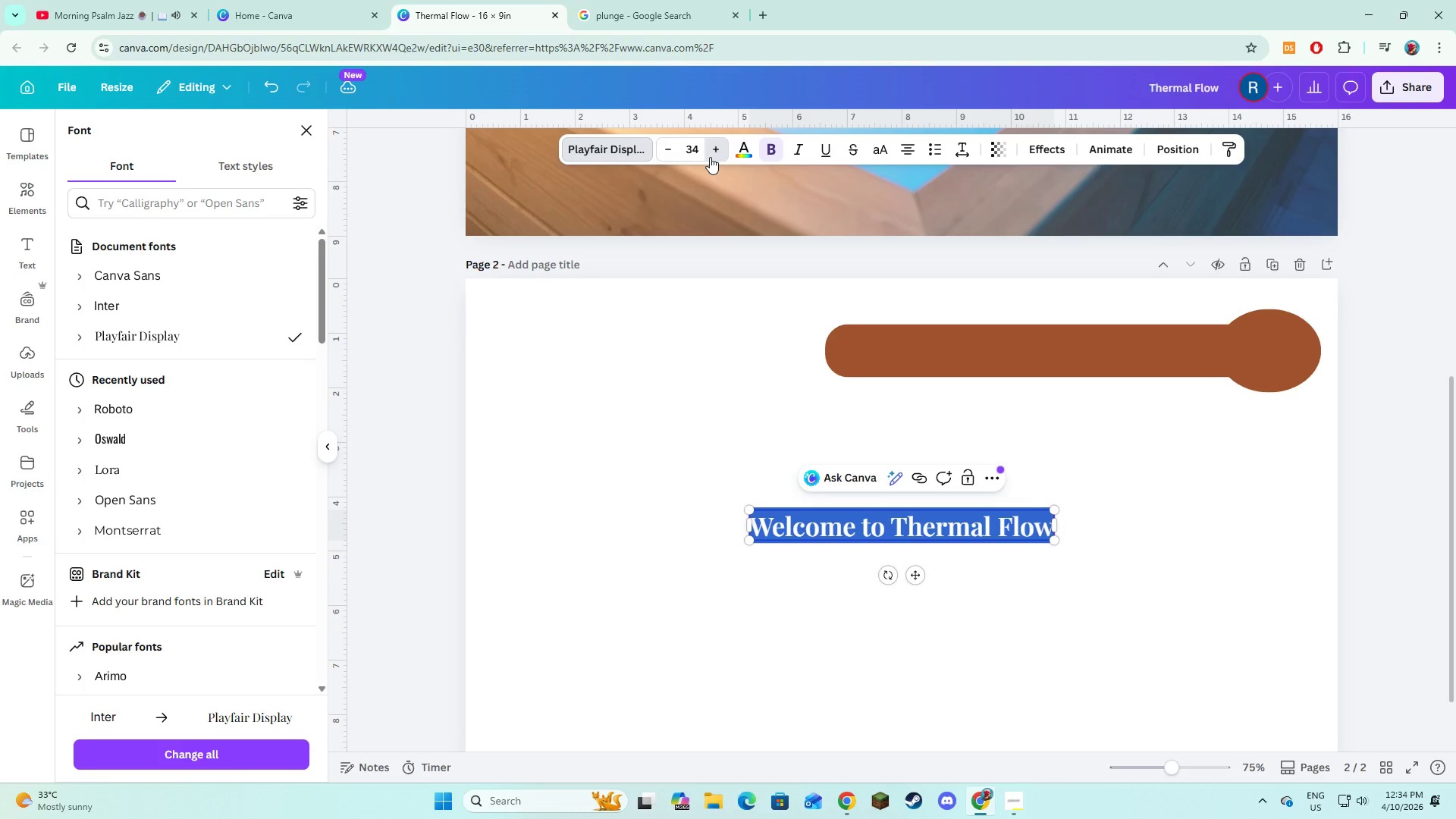 
triple_click([710, 157])
 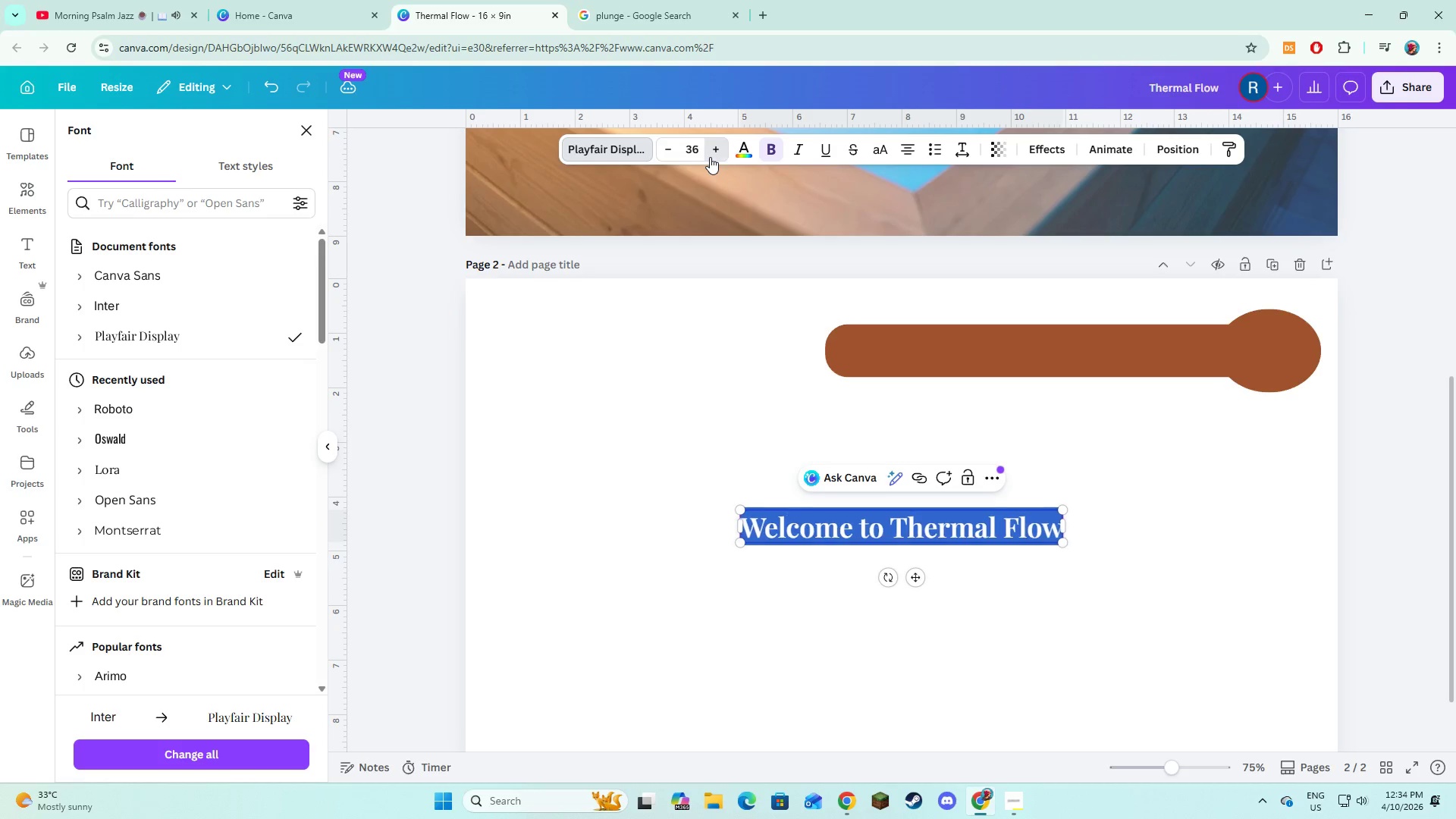 
triple_click([710, 157])
 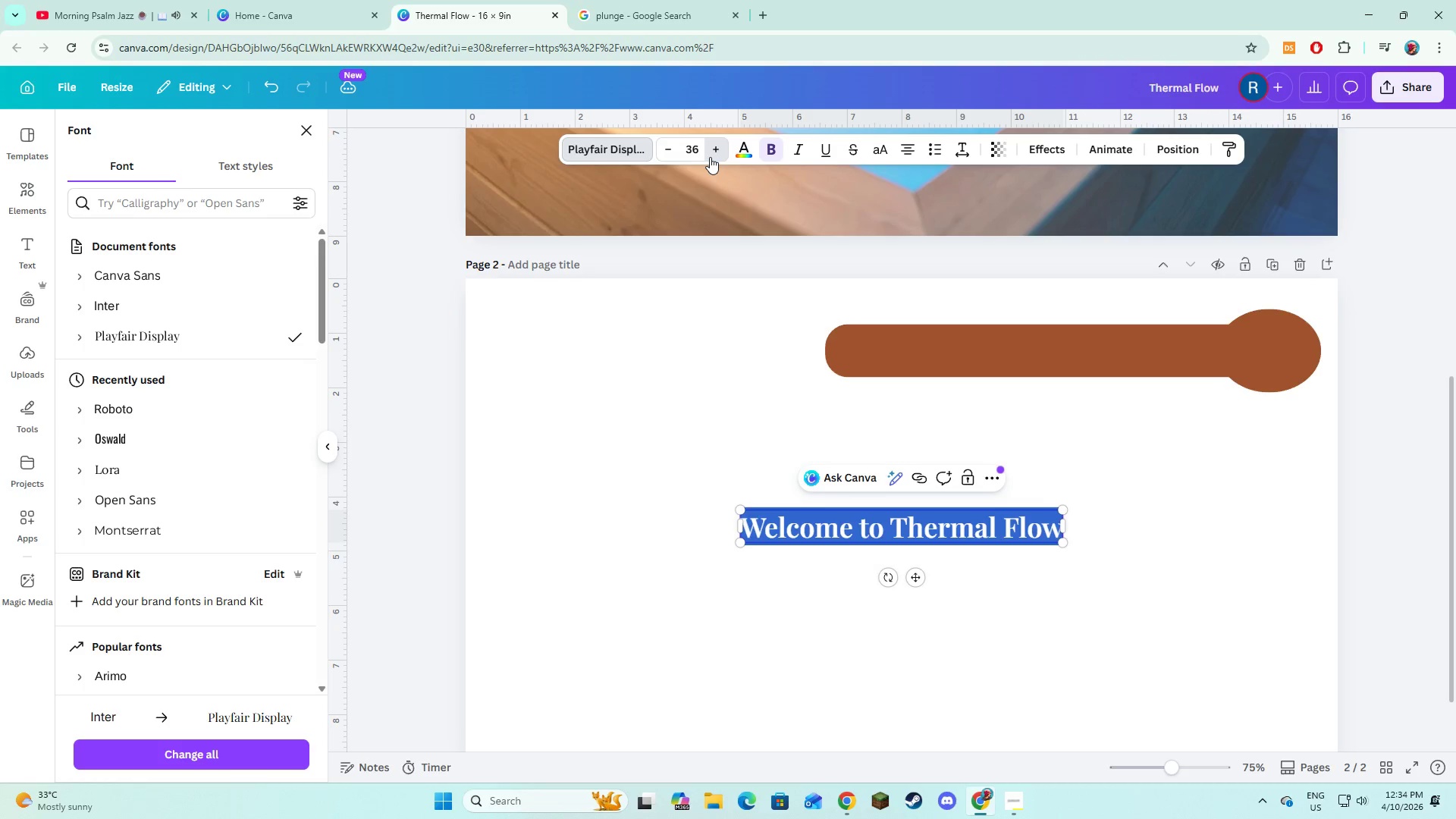 
triple_click([710, 157])
 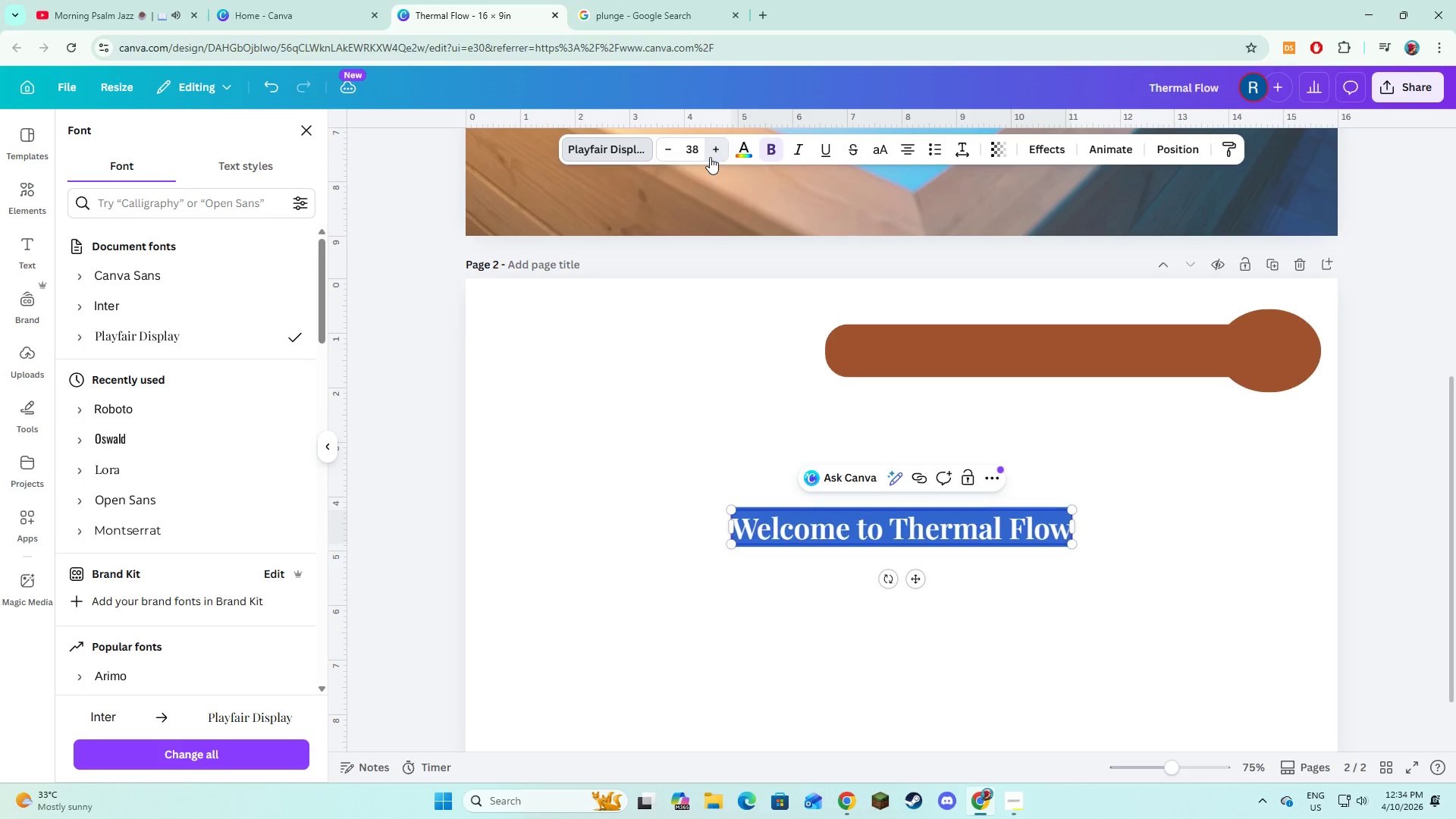 
triple_click([710, 157])
 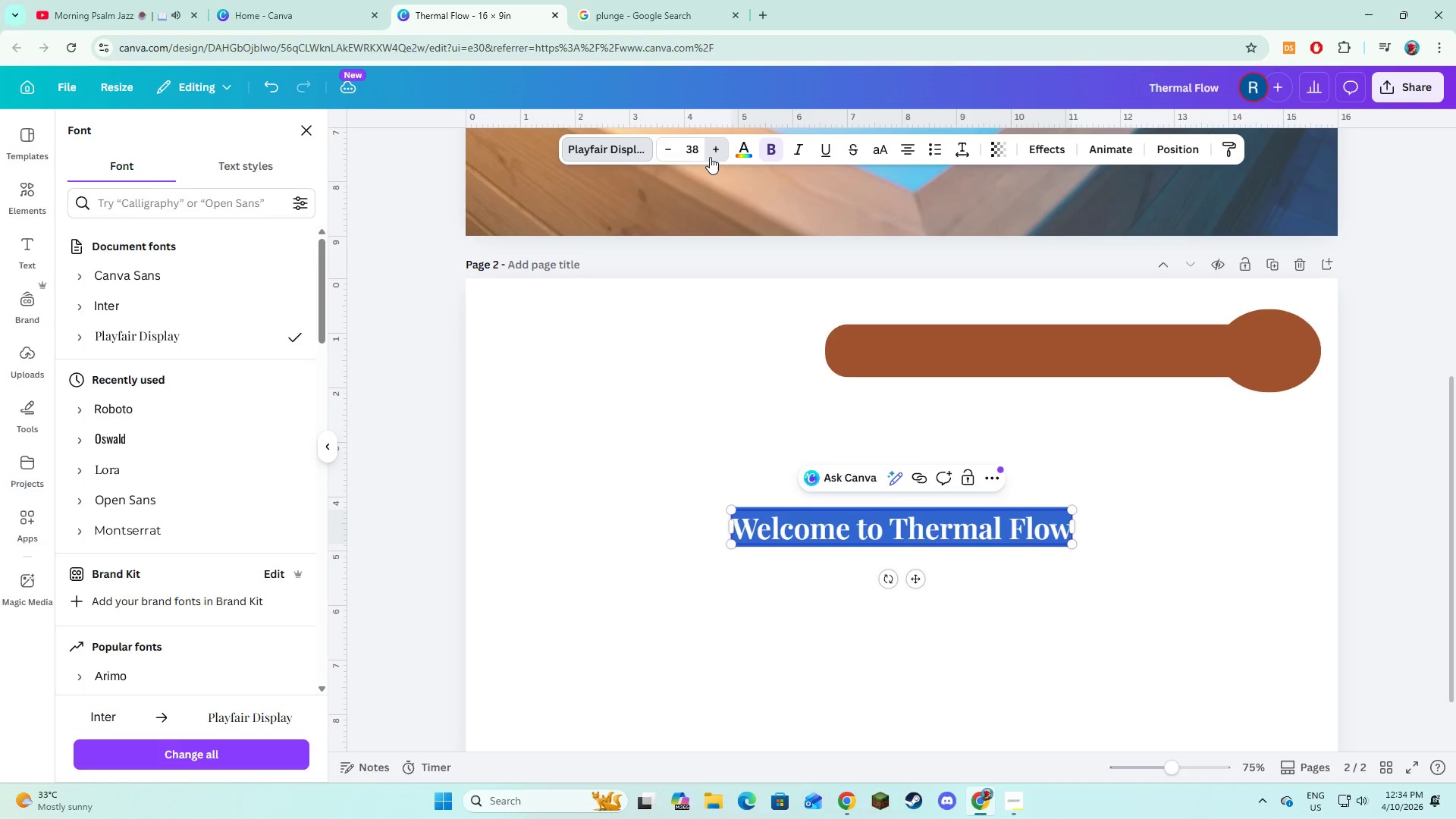 
triple_click([710, 157])
 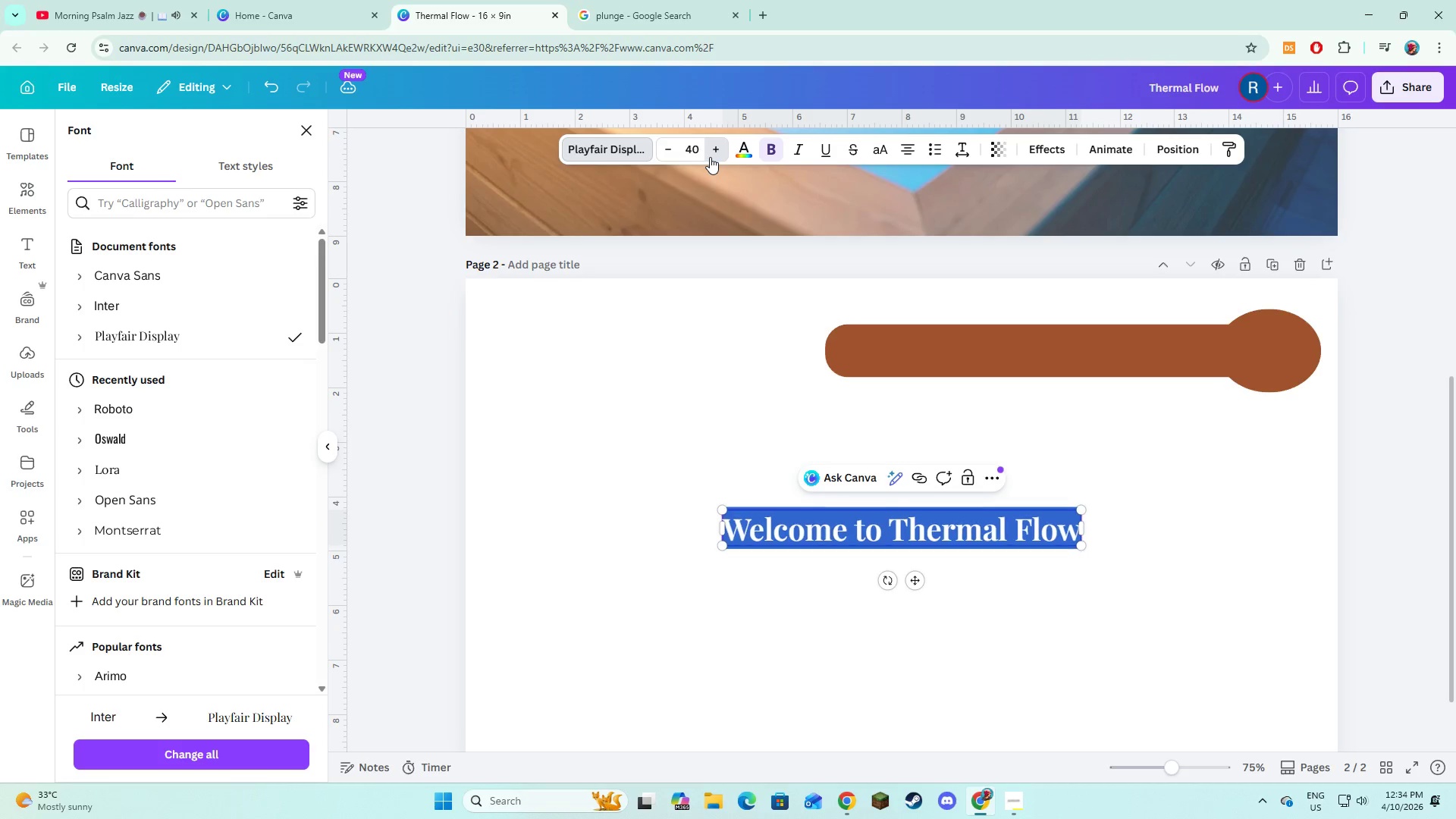 
triple_click([710, 157])
 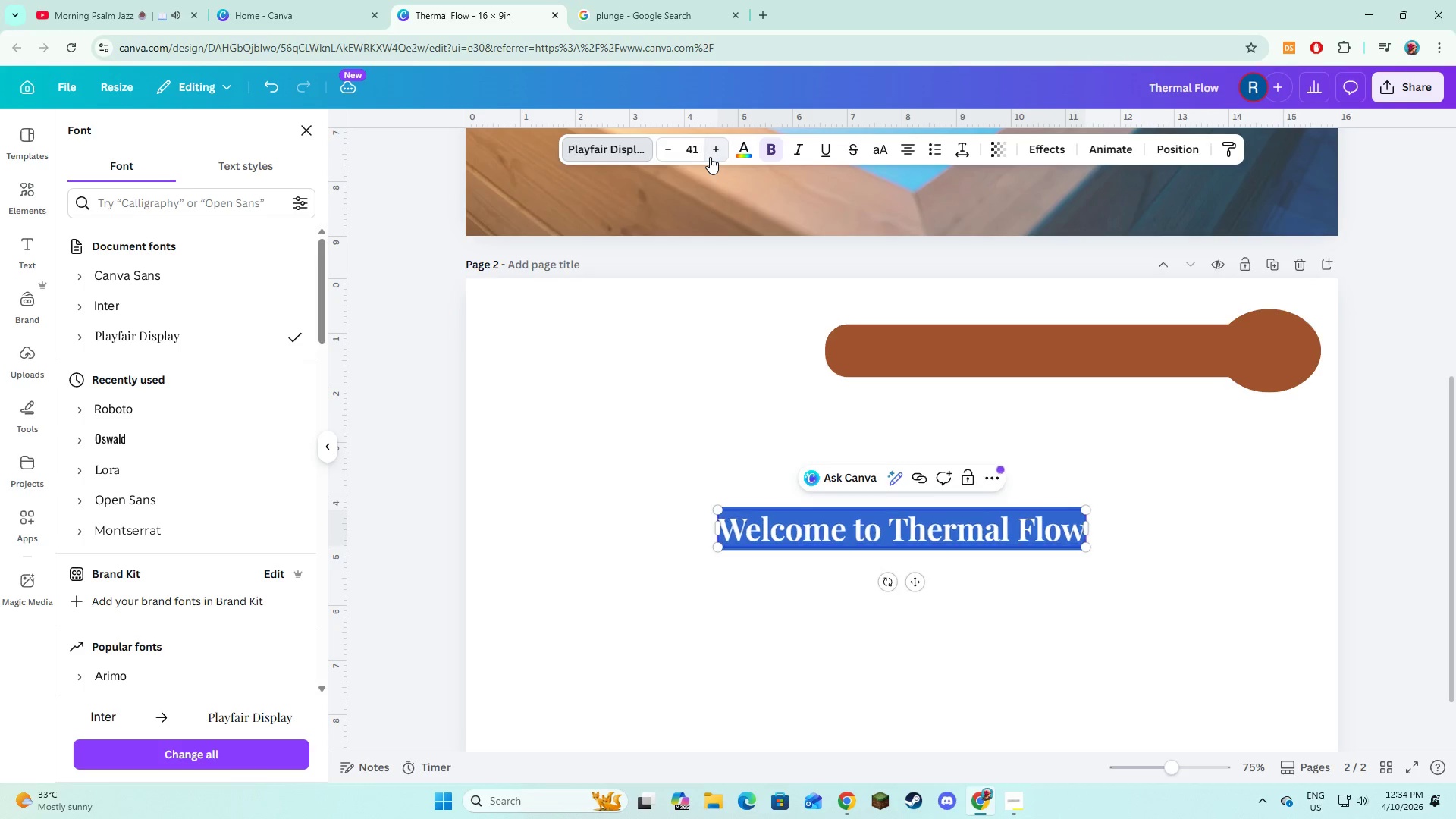 
triple_click([710, 157])
 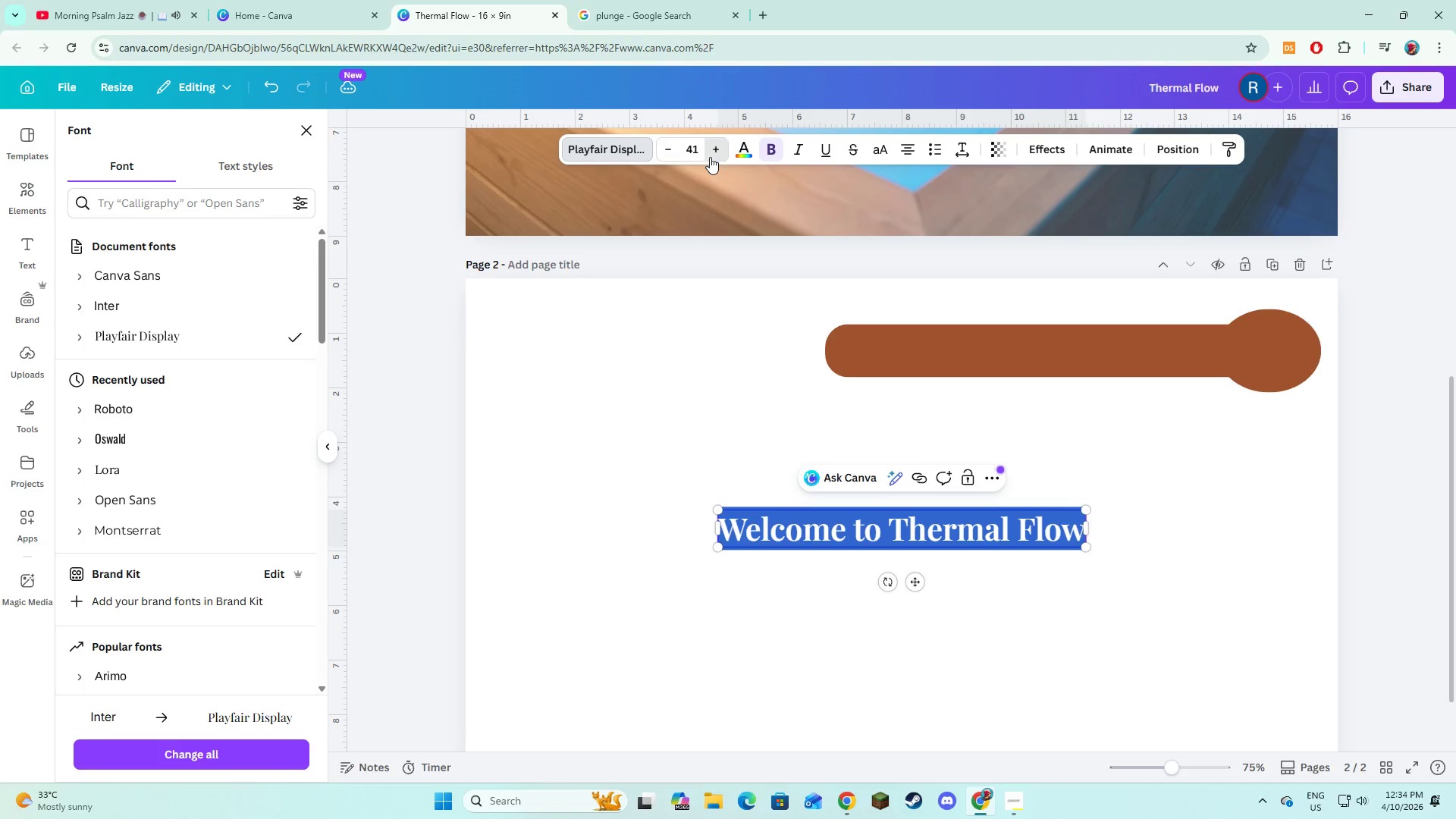 
triple_click([710, 157])
 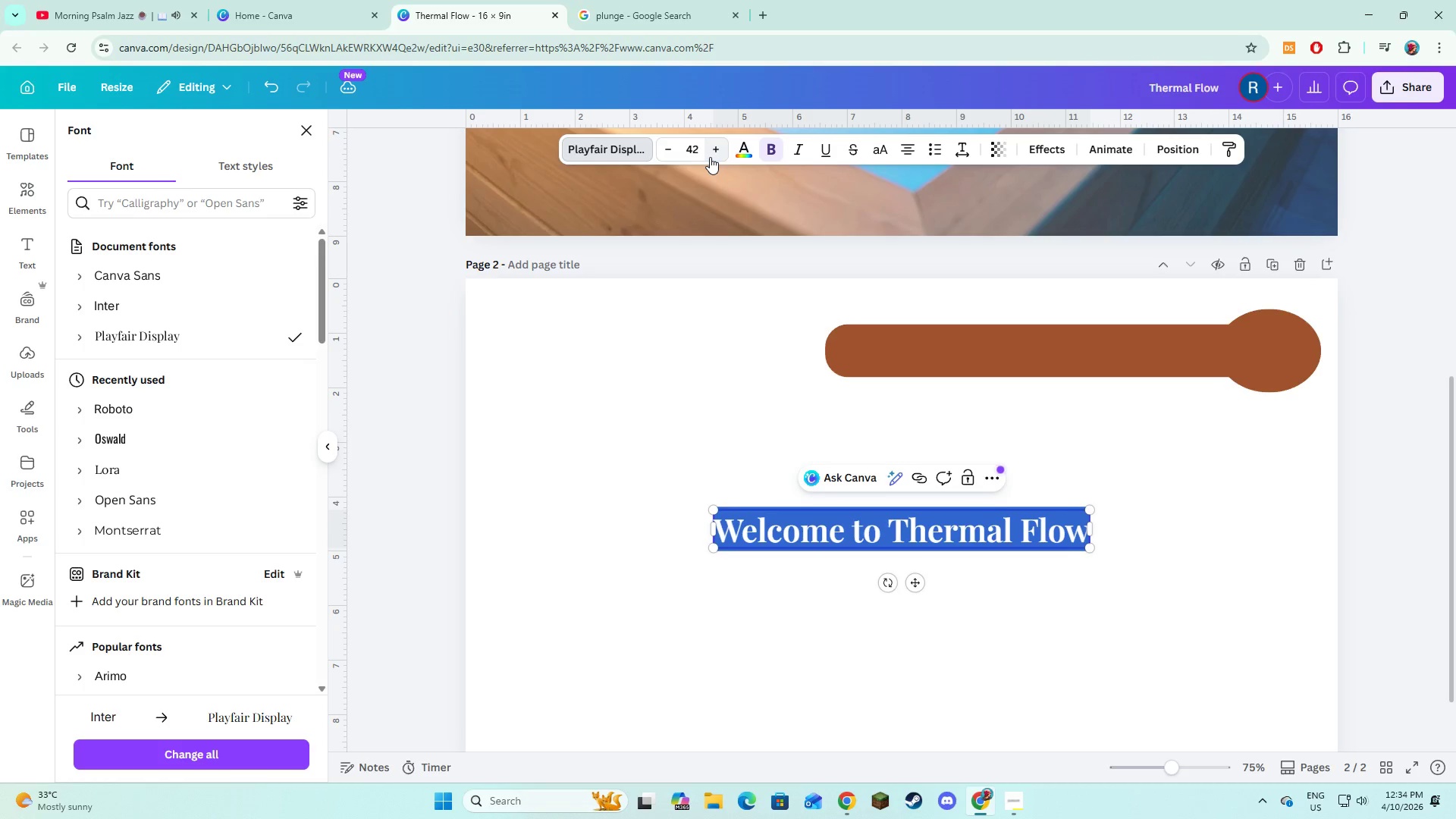 
triple_click([710, 157])
 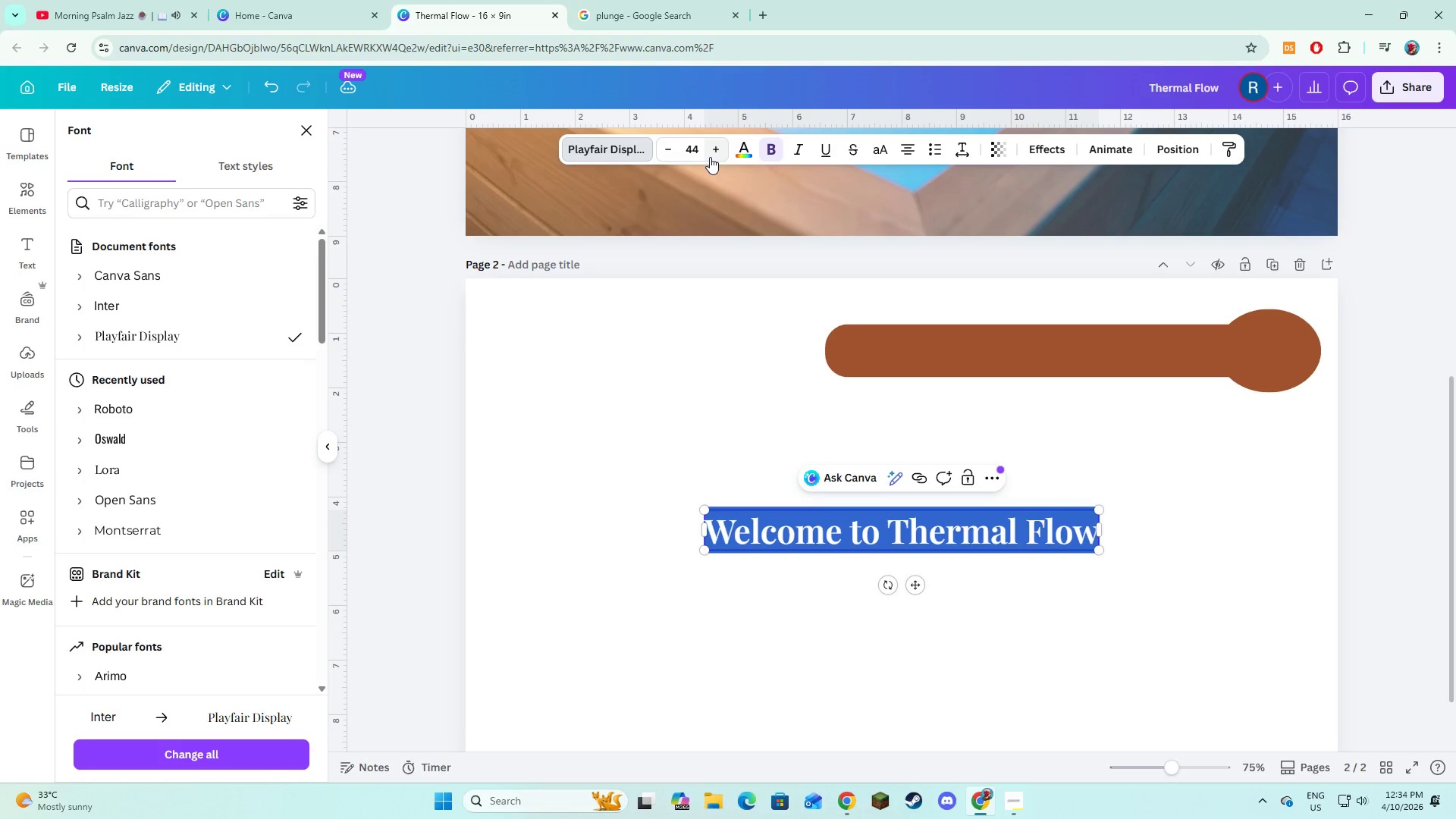 
triple_click([710, 157])
 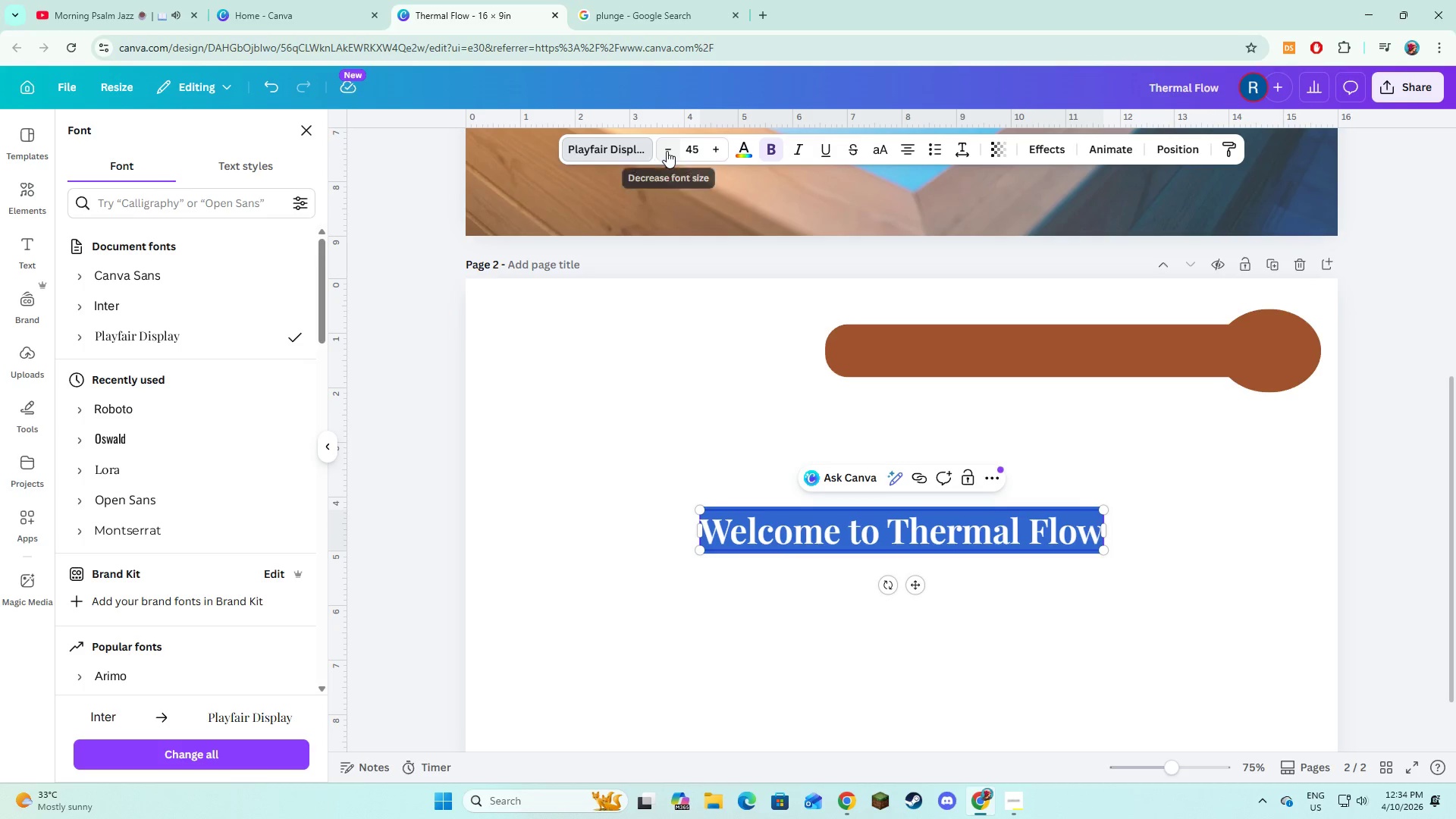 
double_click([647, 305])
 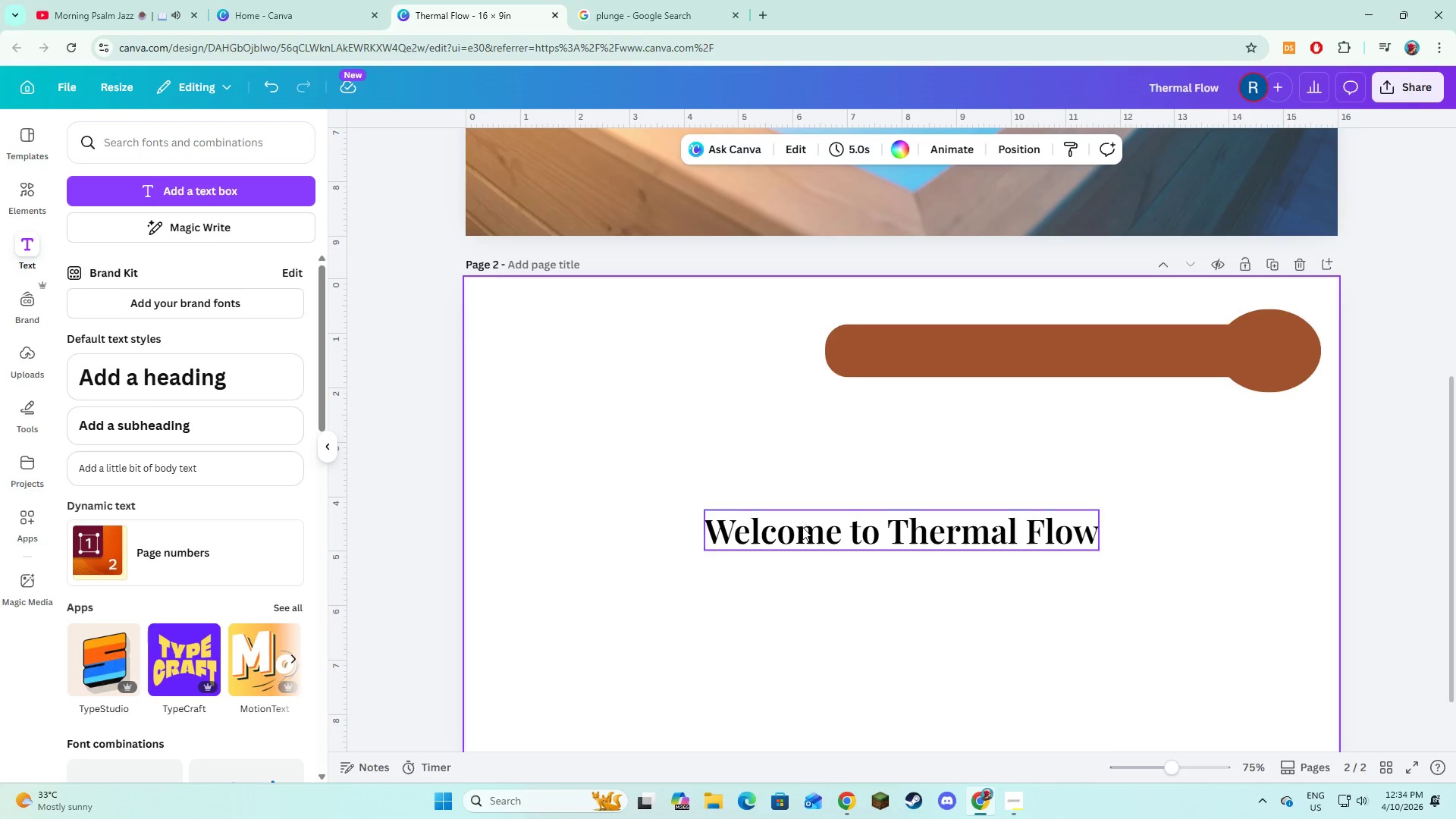 
left_click([802, 527])
 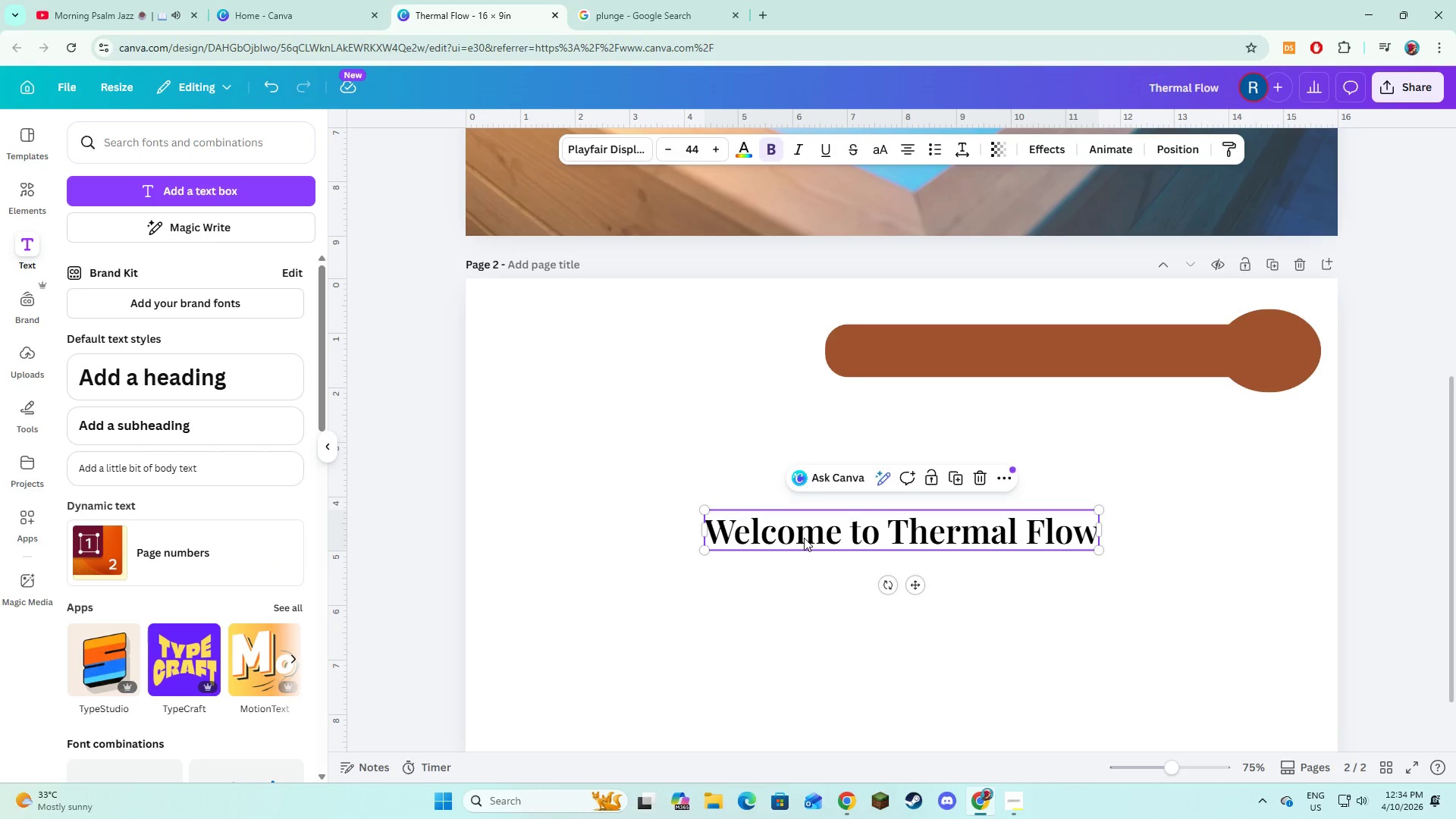 
left_click_drag(start_coordinate=[804, 538], to_coordinate=[960, 358])
 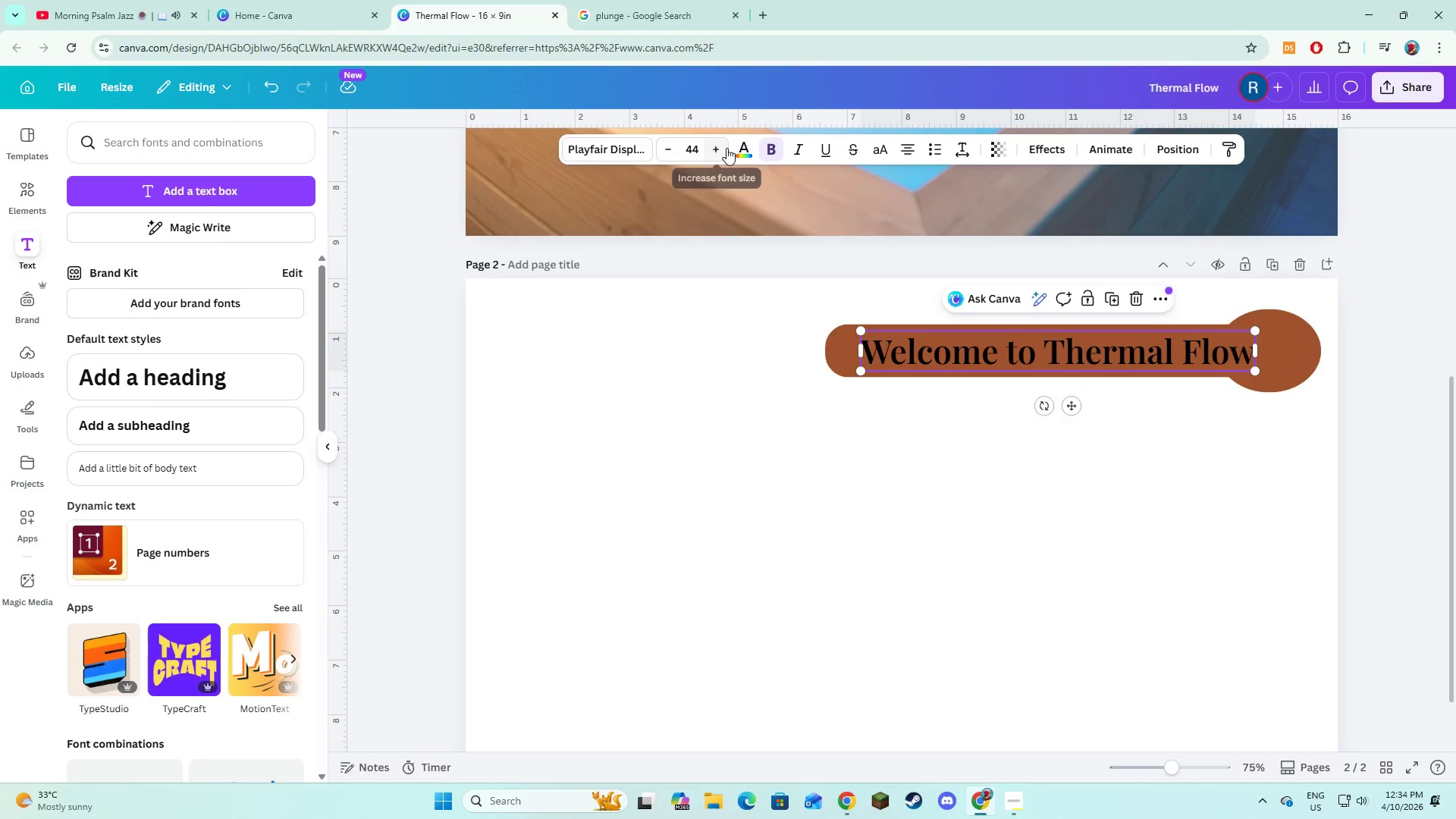 
left_click([752, 156])
 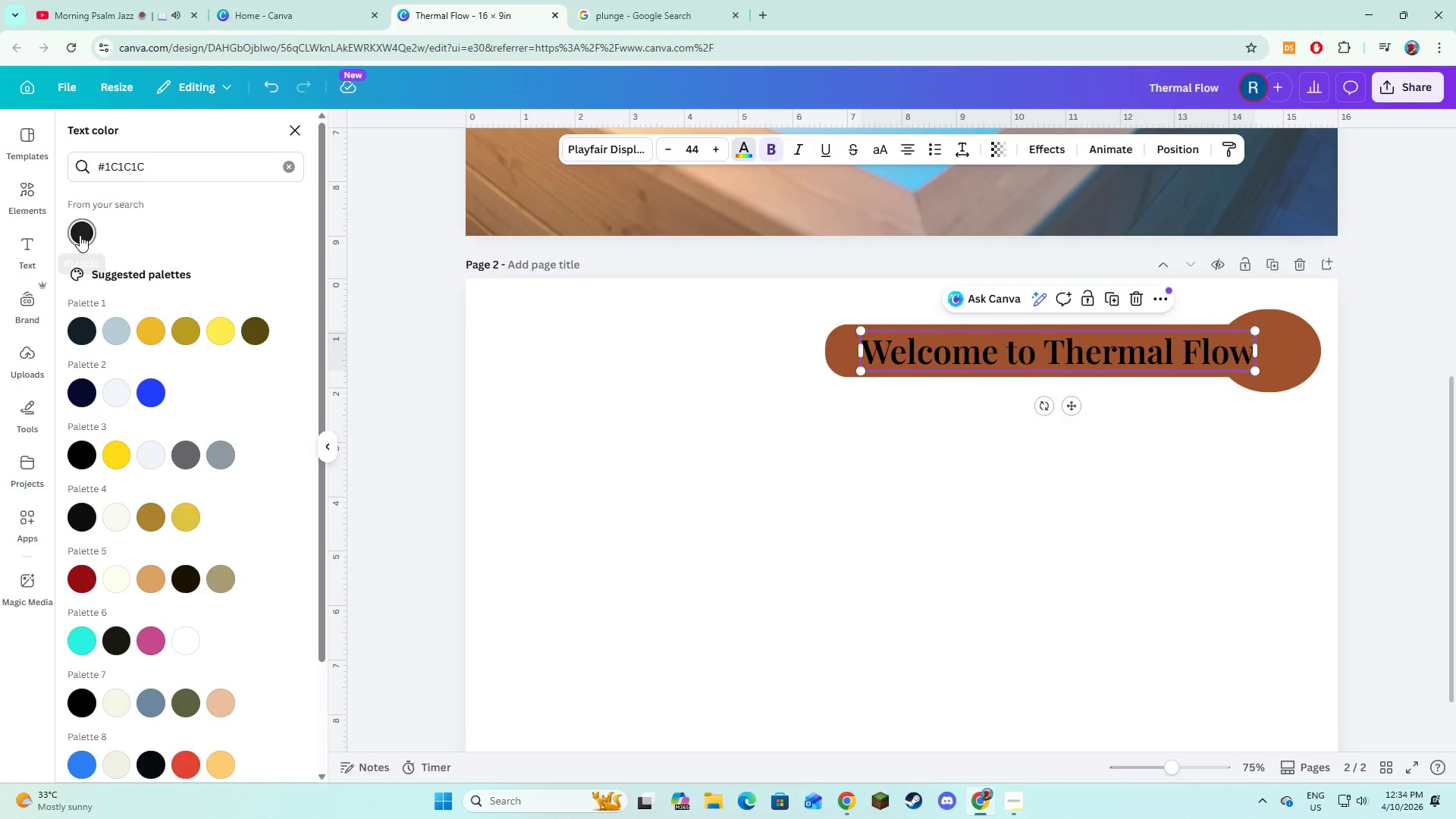 
double_click([612, 488])
 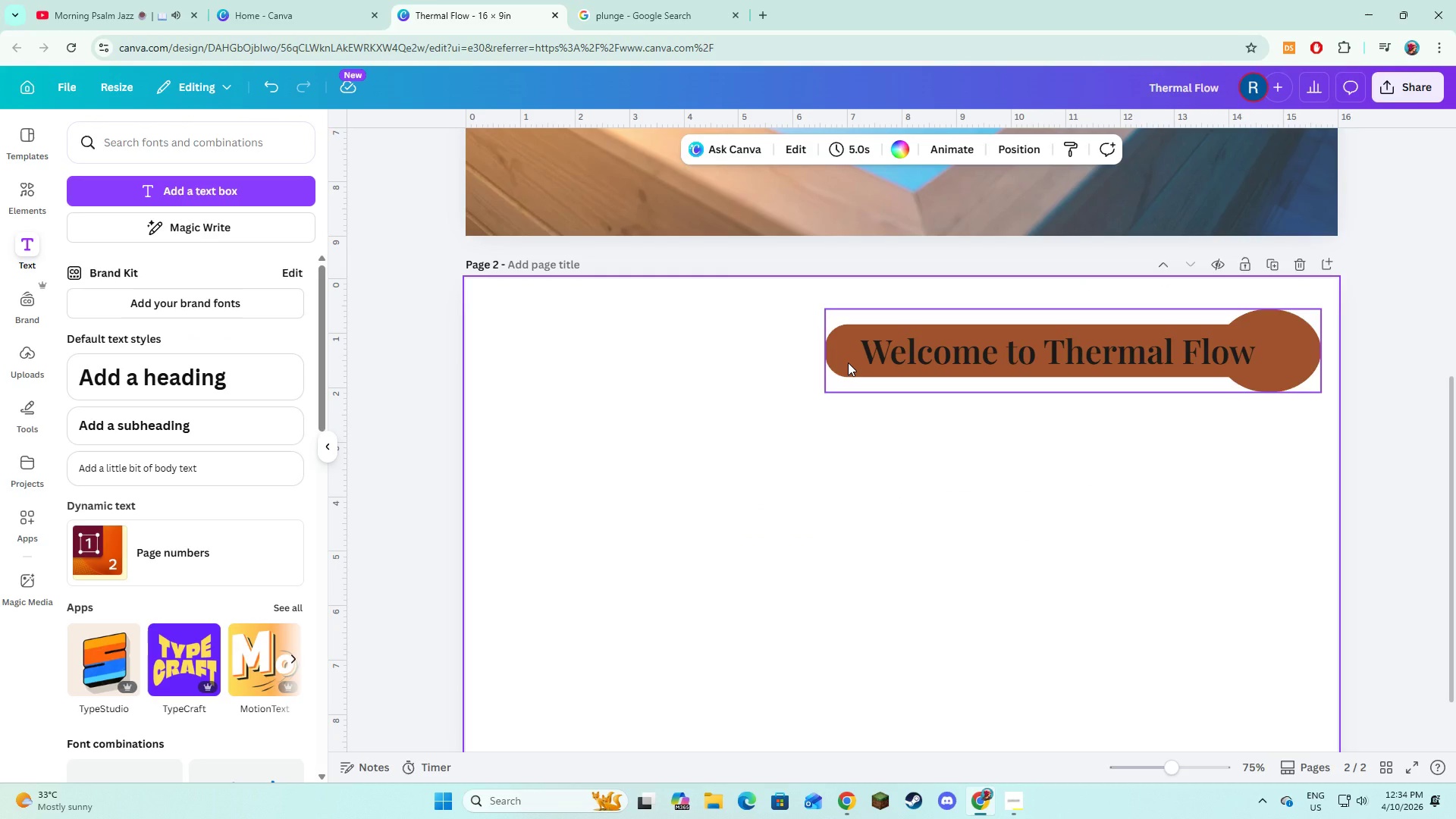 
hold_key(key=ShiftLeft, duration=1.5)
left_click([847, 362])
 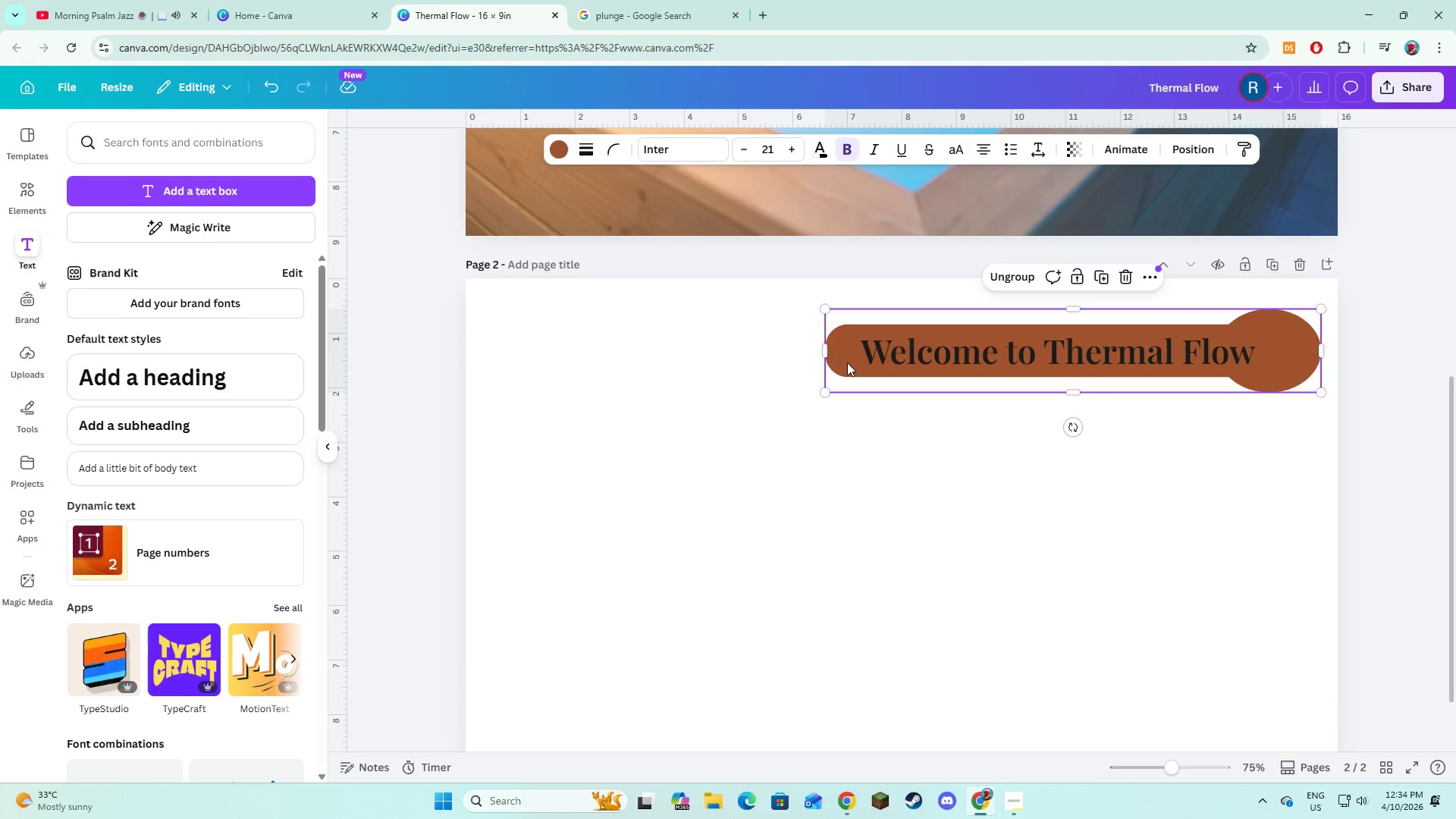 
hold_key(key=ShiftLeft, duration=1.0)
 